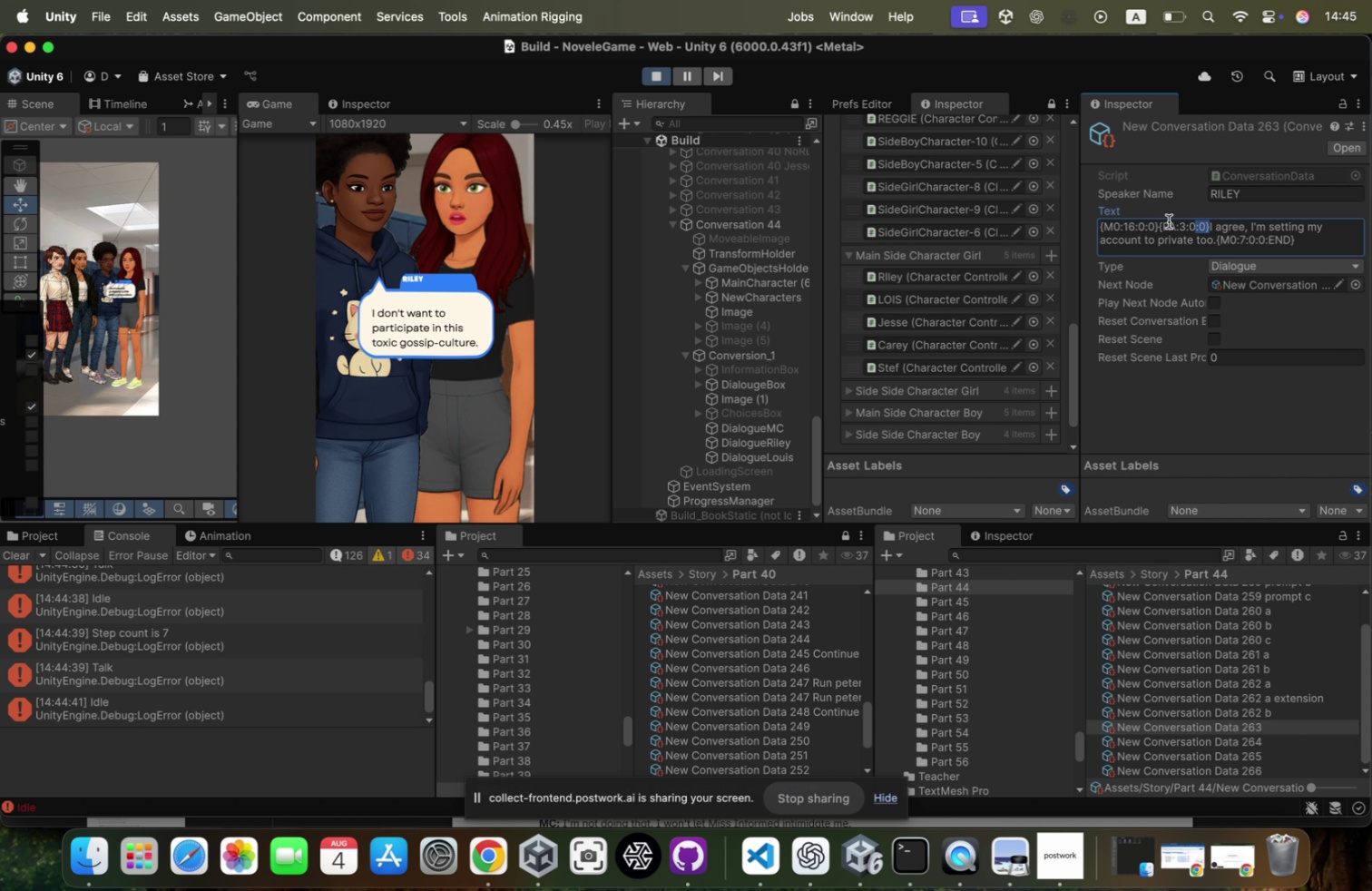 
key(Shift+ArrowLeft)
 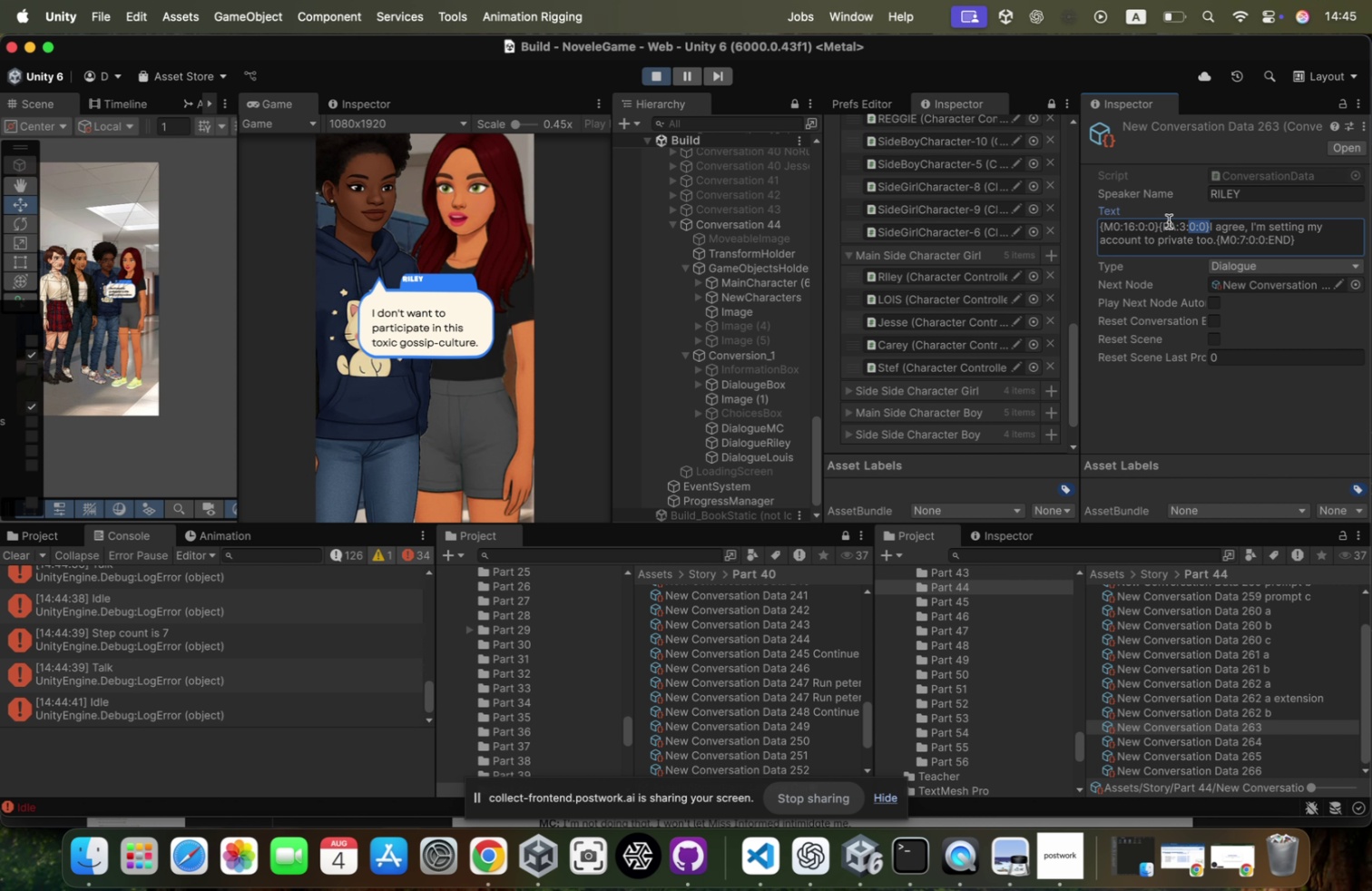 
key(Shift+ArrowLeft)
 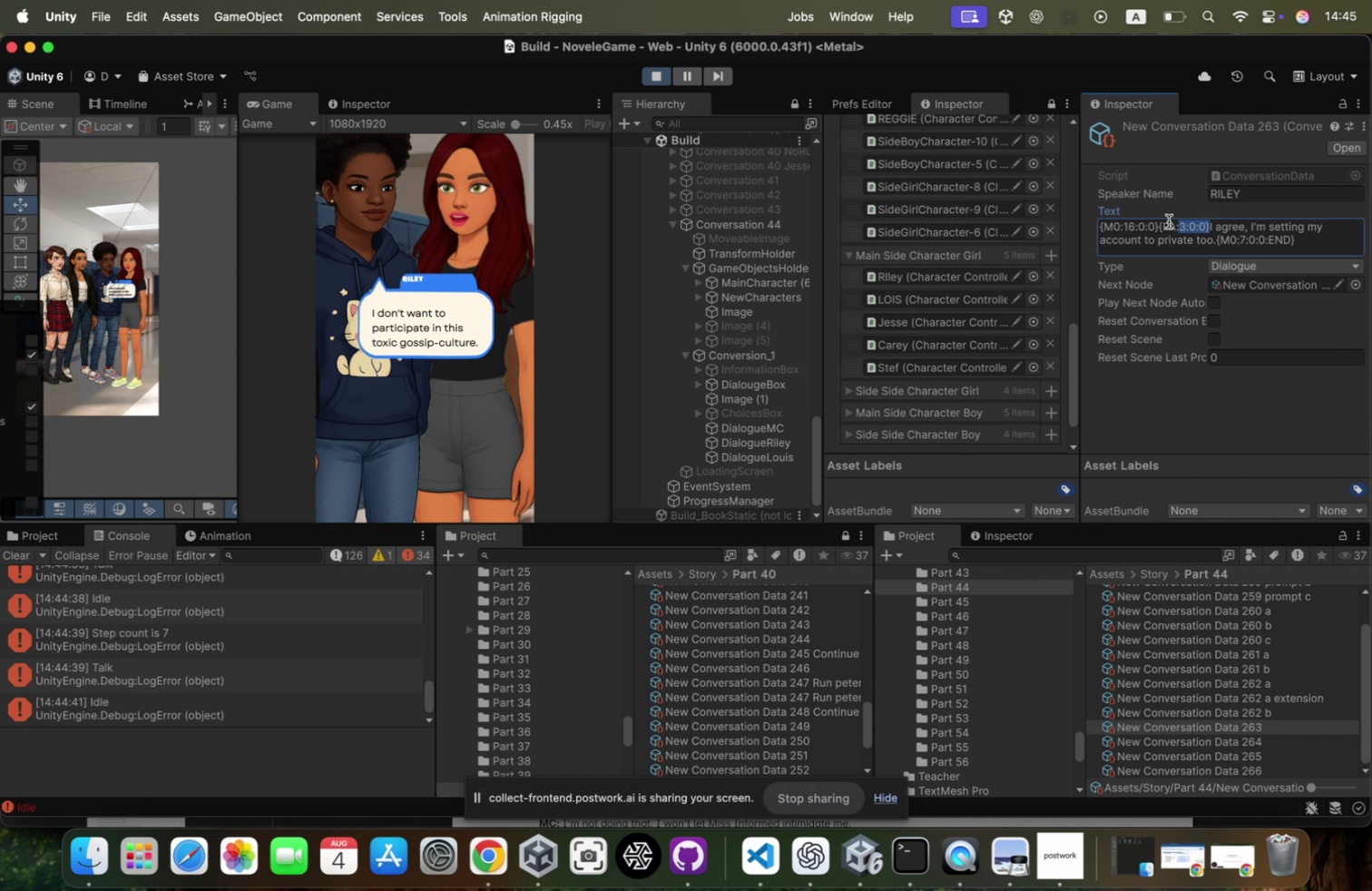 
key(Shift+ArrowLeft)
 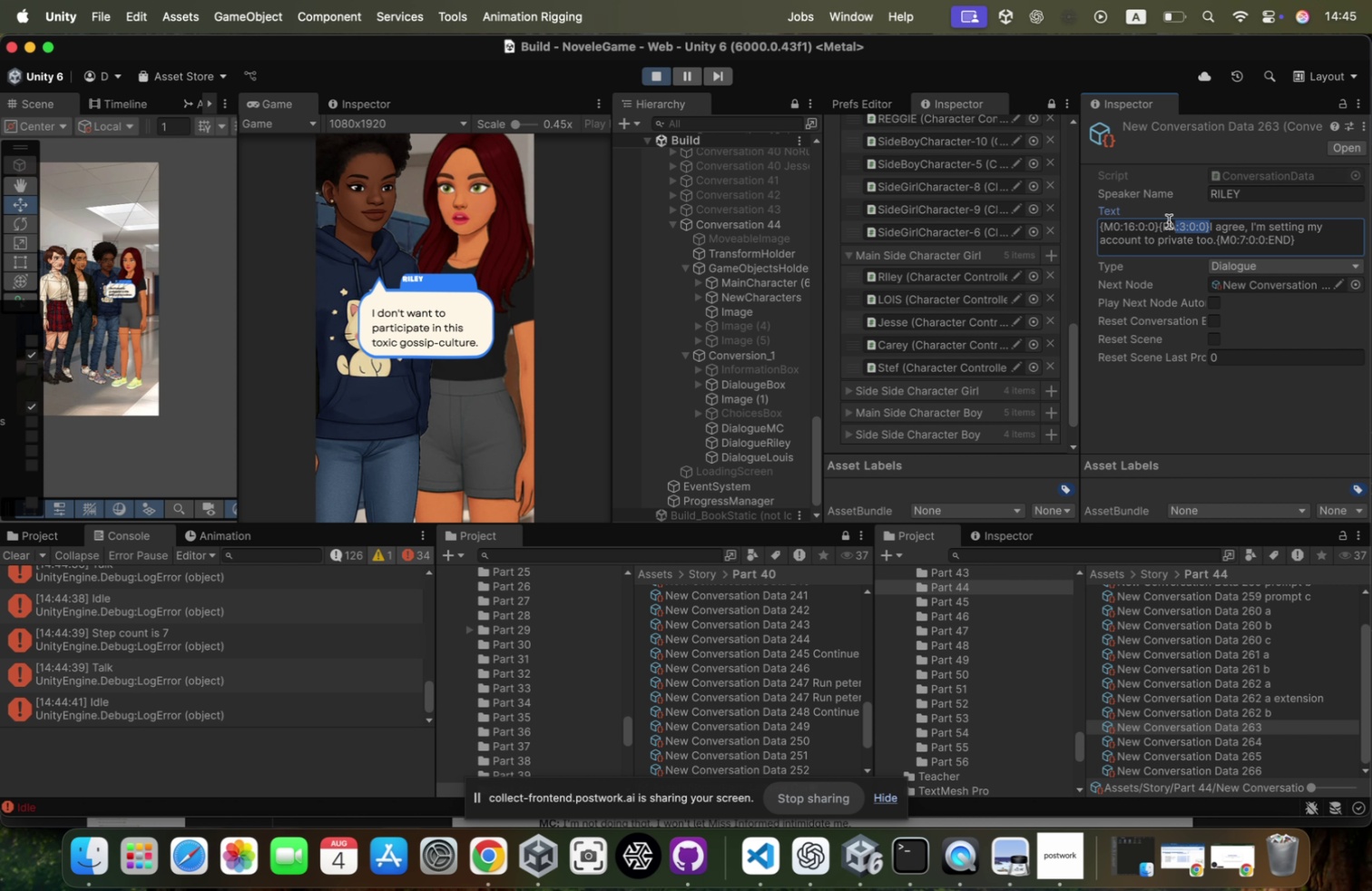 
key(Shift+ArrowLeft)
 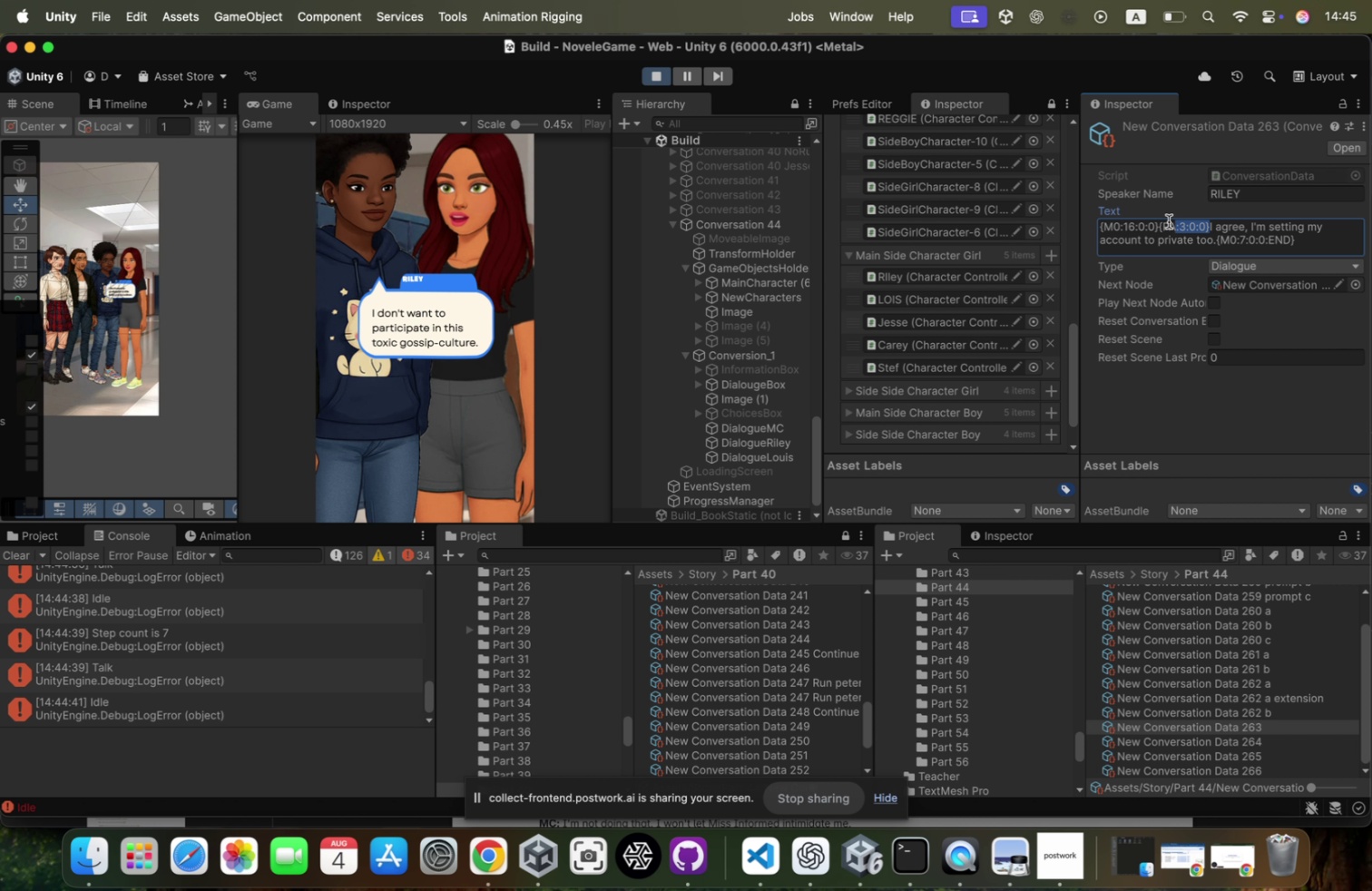 
key(Shift+ArrowLeft)
 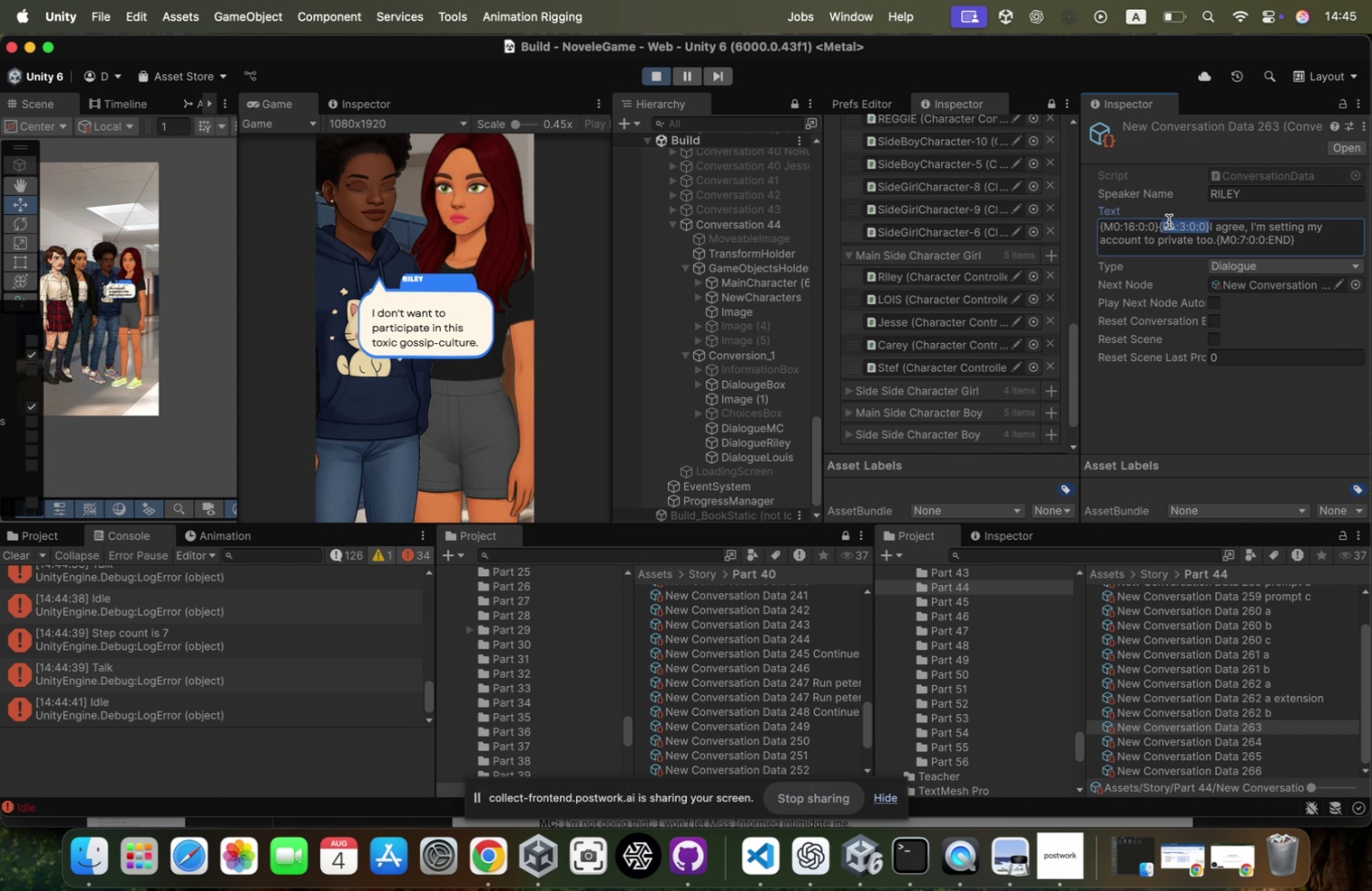 
key(Shift+ArrowLeft)
 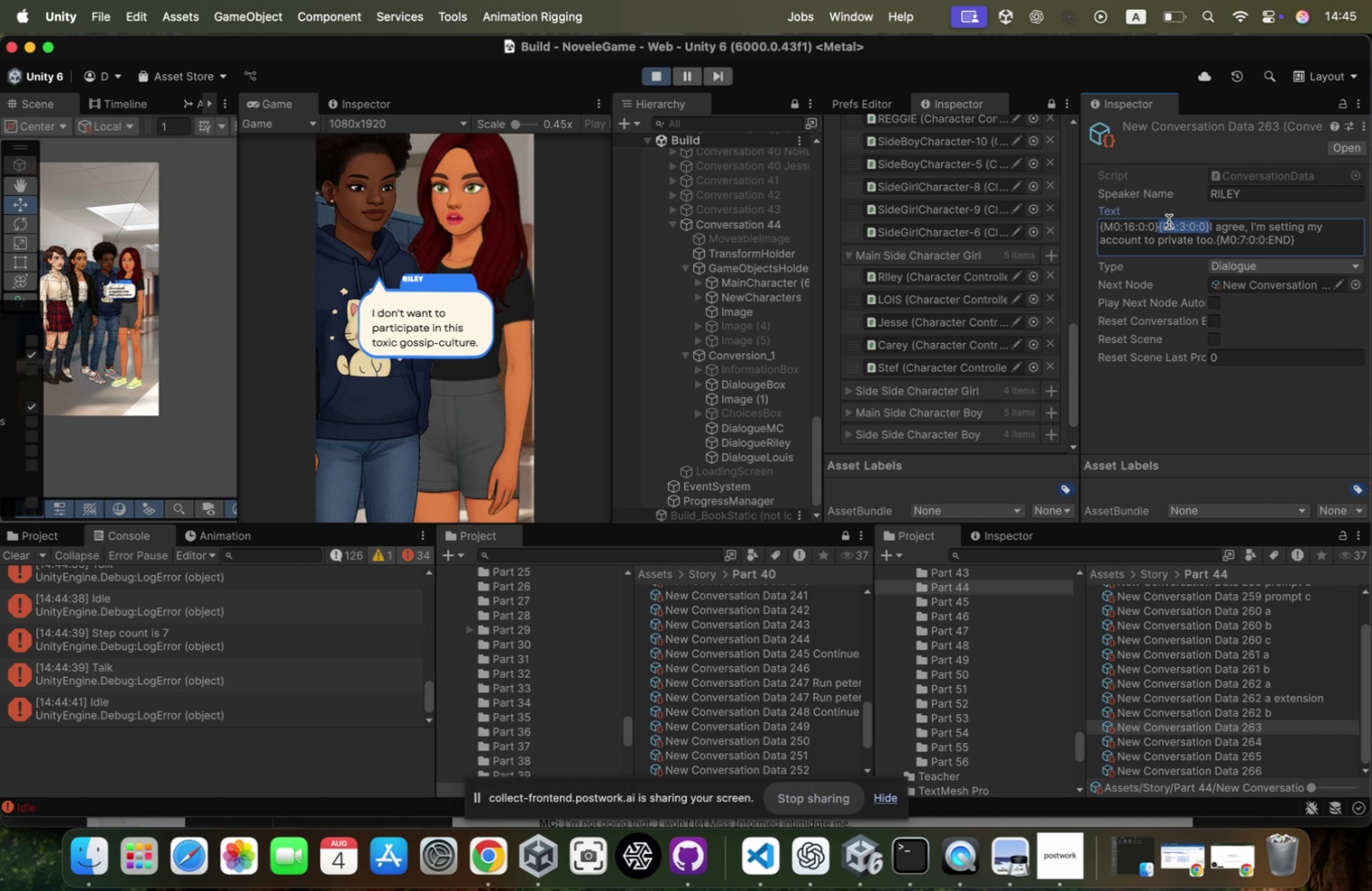 
key(Meta+CommandLeft)
 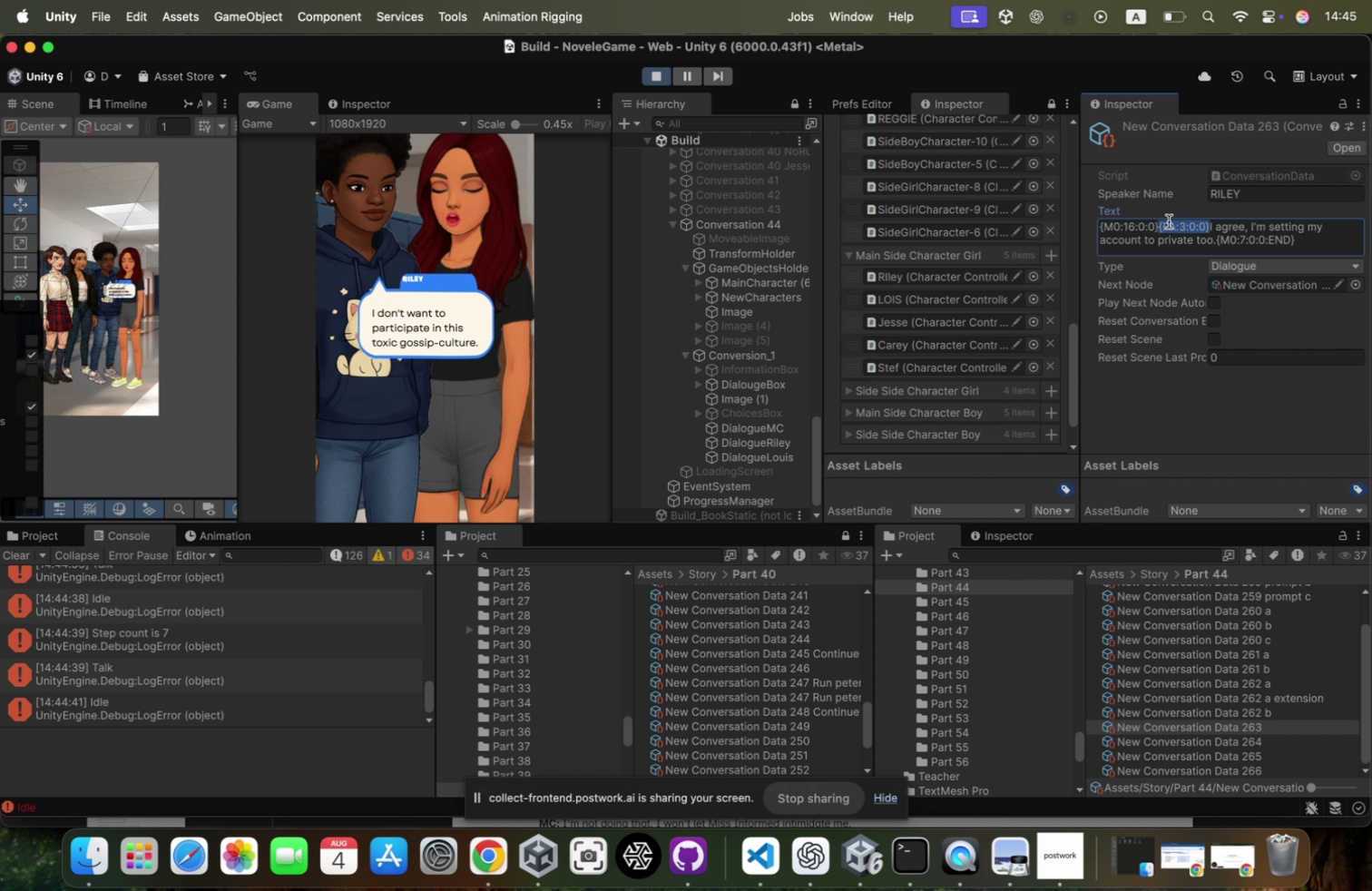 
key(Meta+C)
 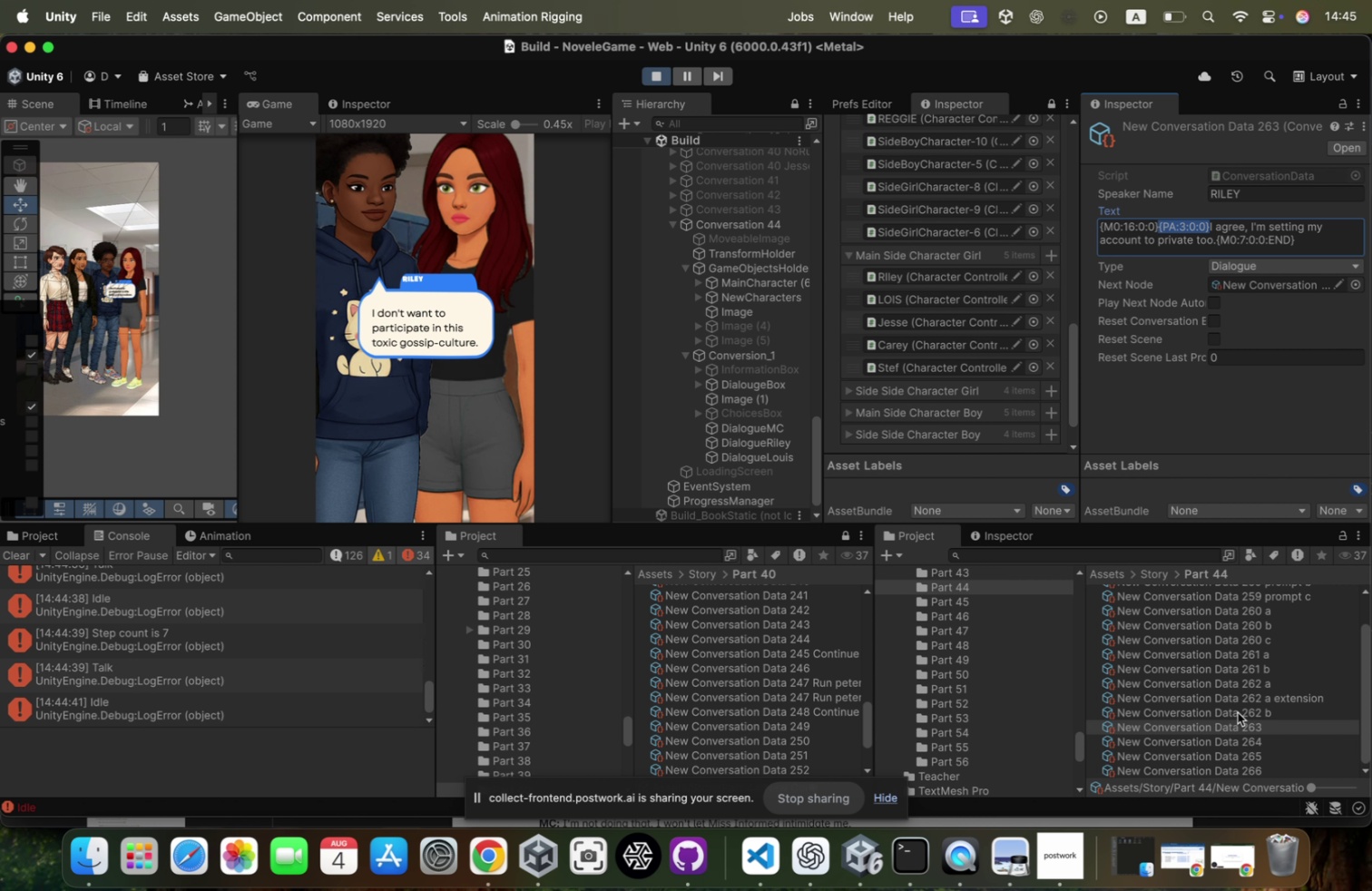 
left_click([1236, 742])
 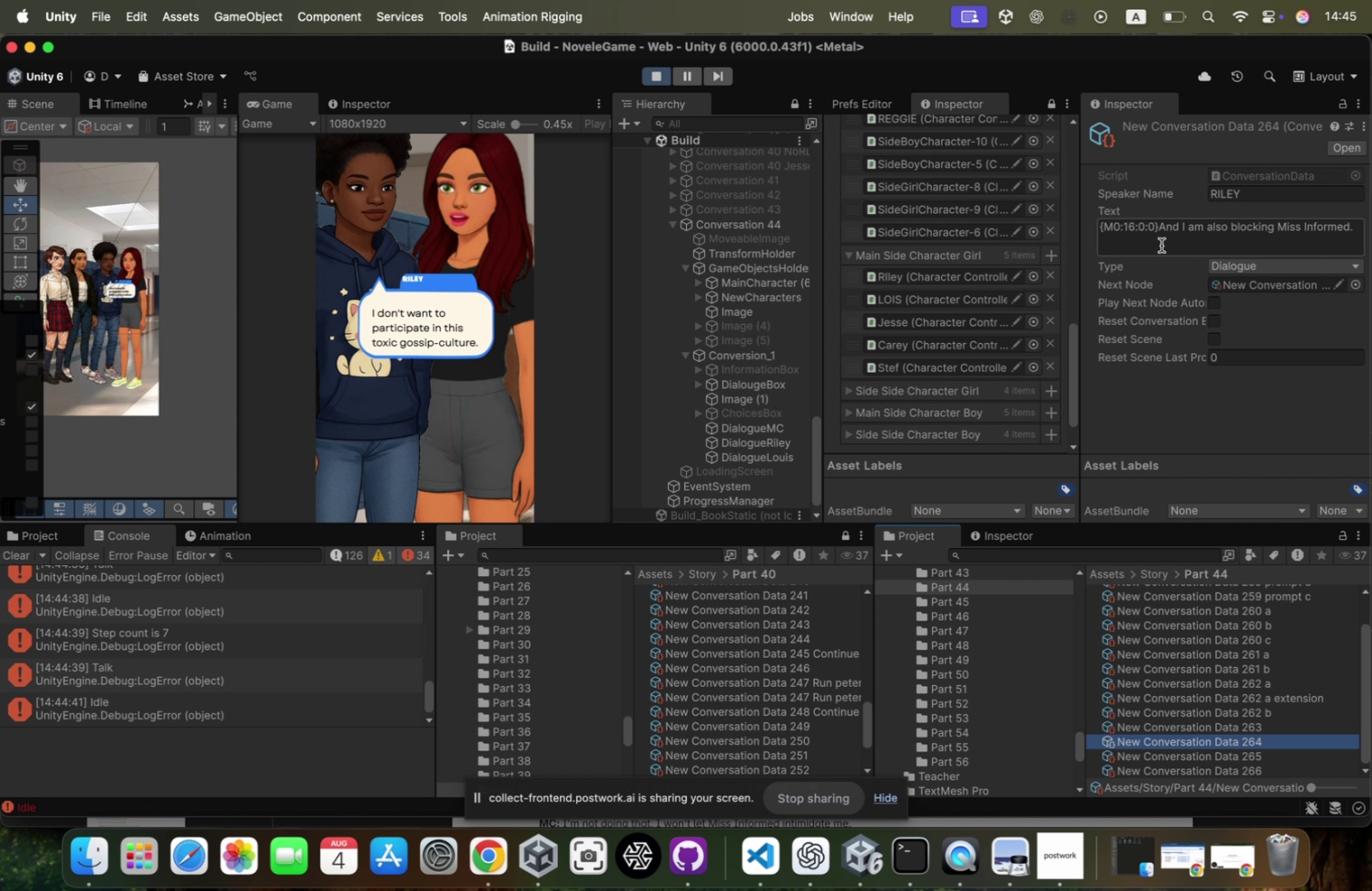 
left_click([1154, 237])
 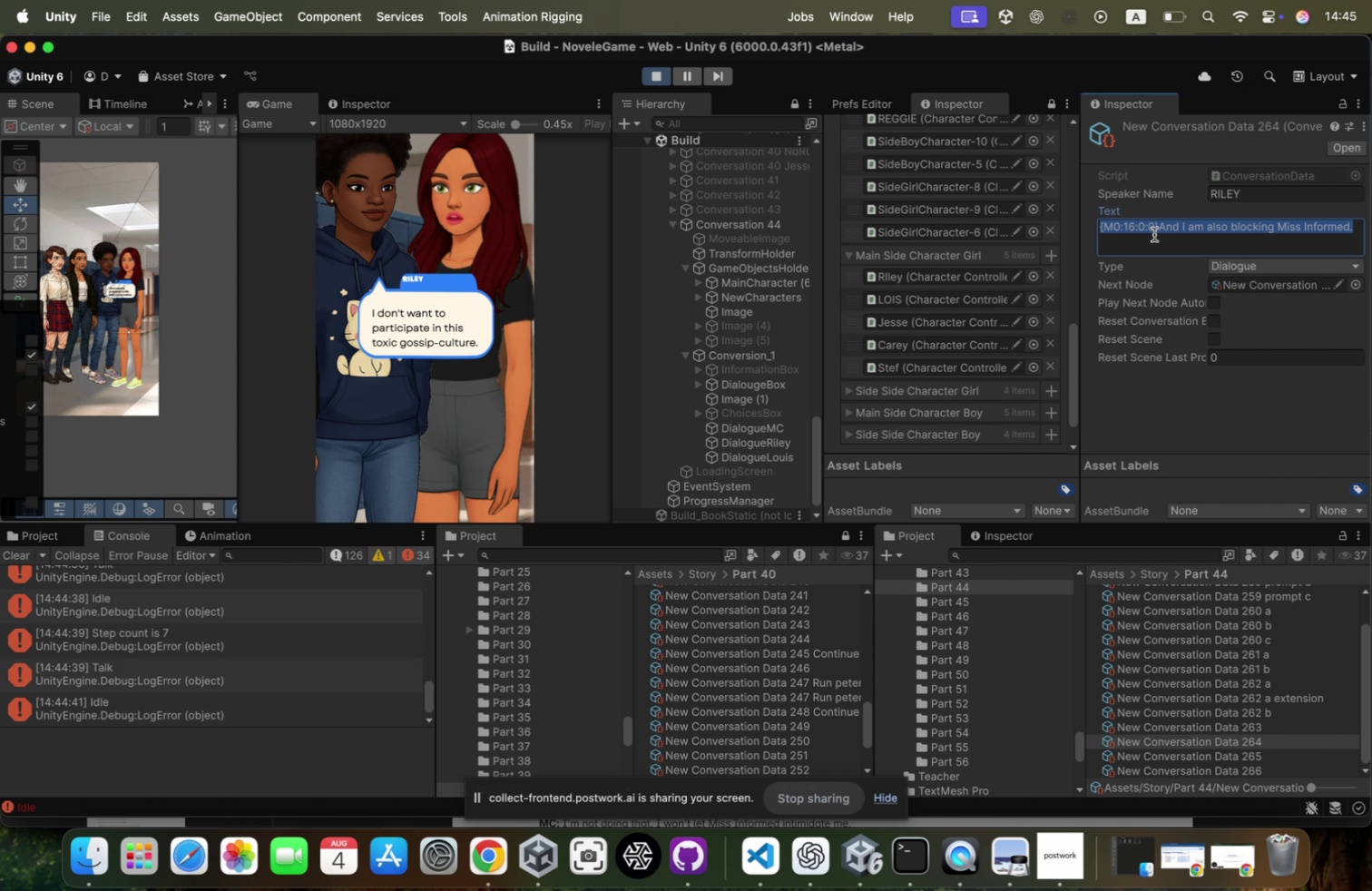 
left_click([1154, 234])
 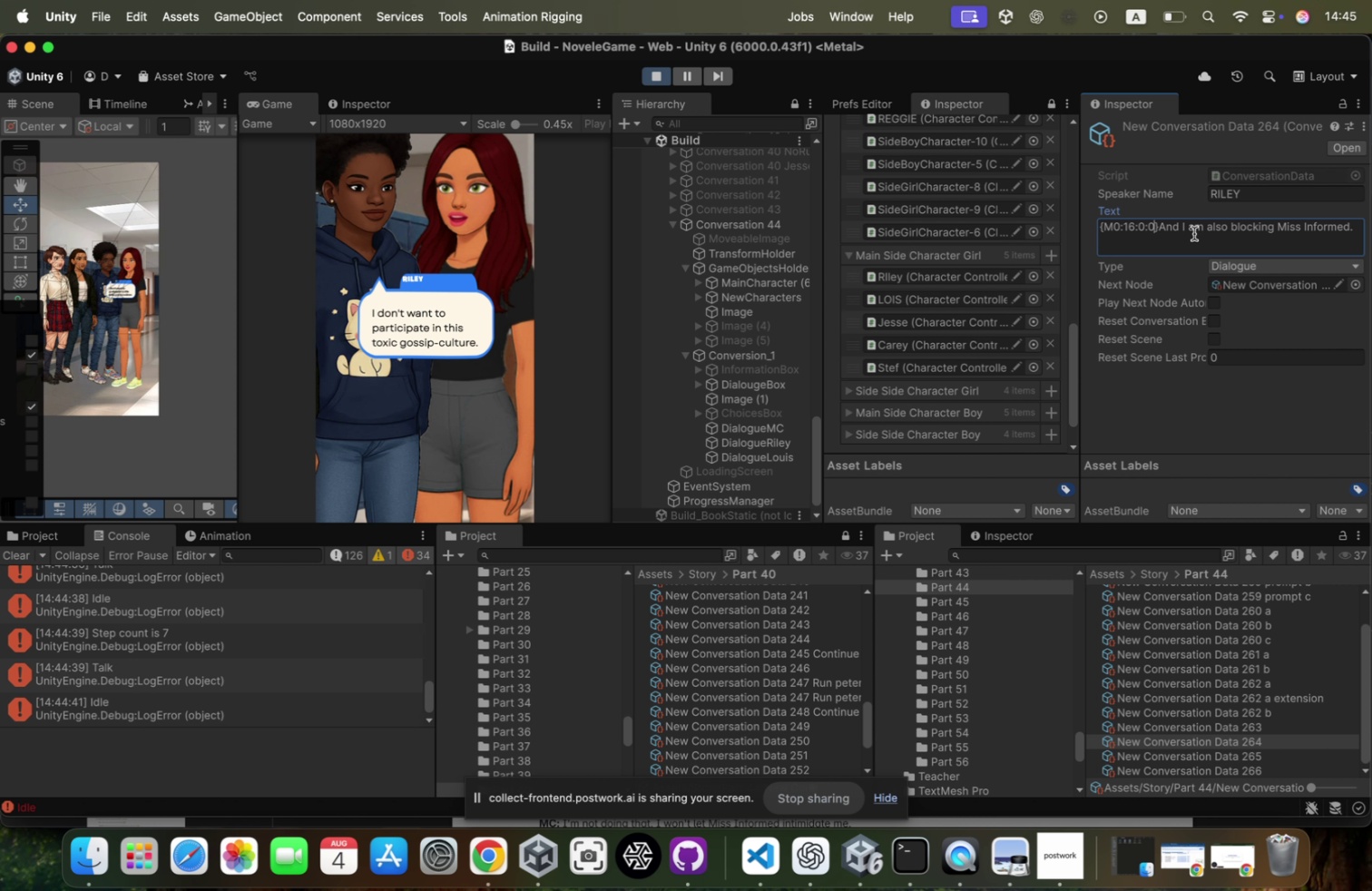 
key(ArrowRight)
 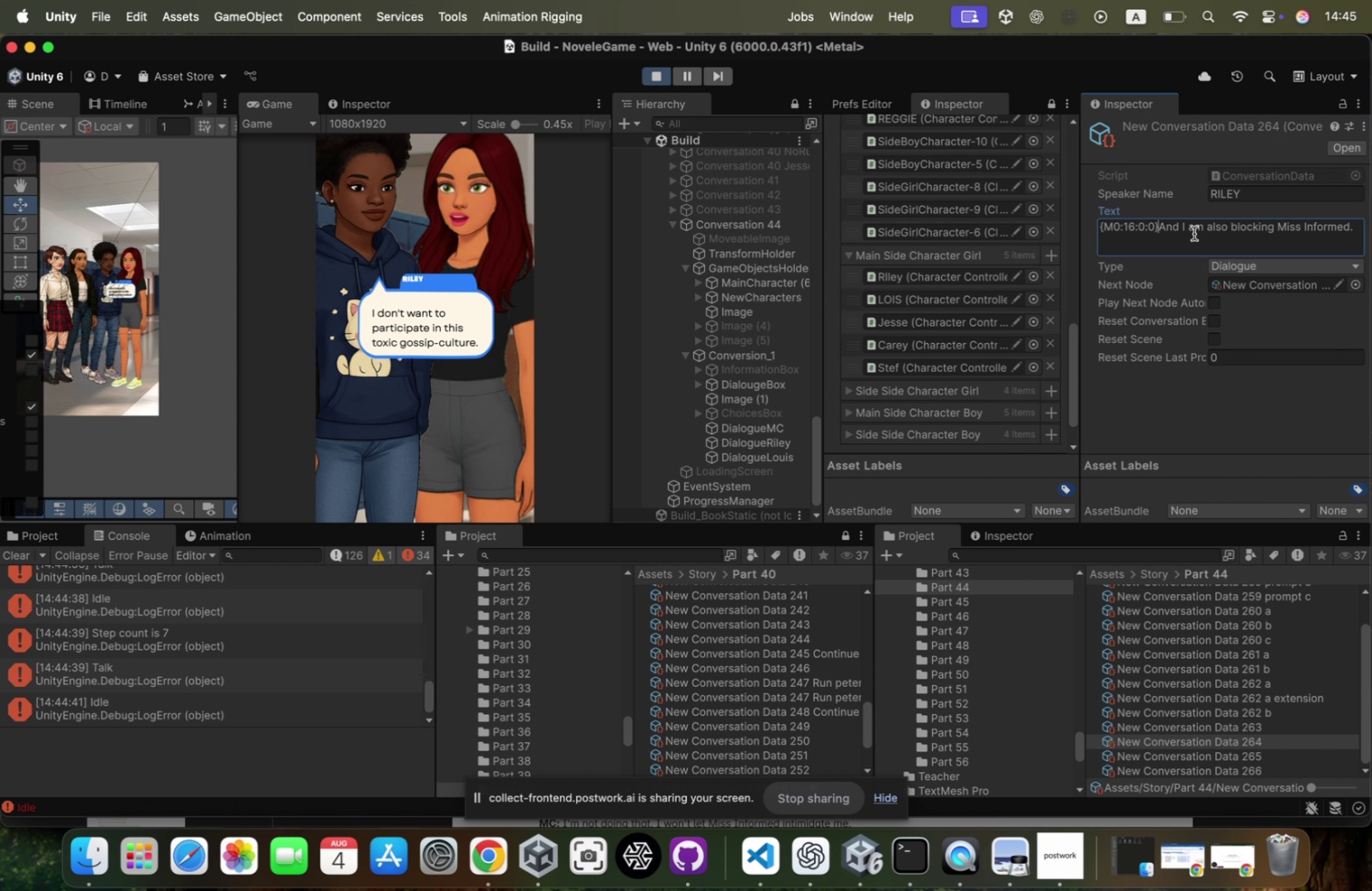 
key(Meta+CommandLeft)
 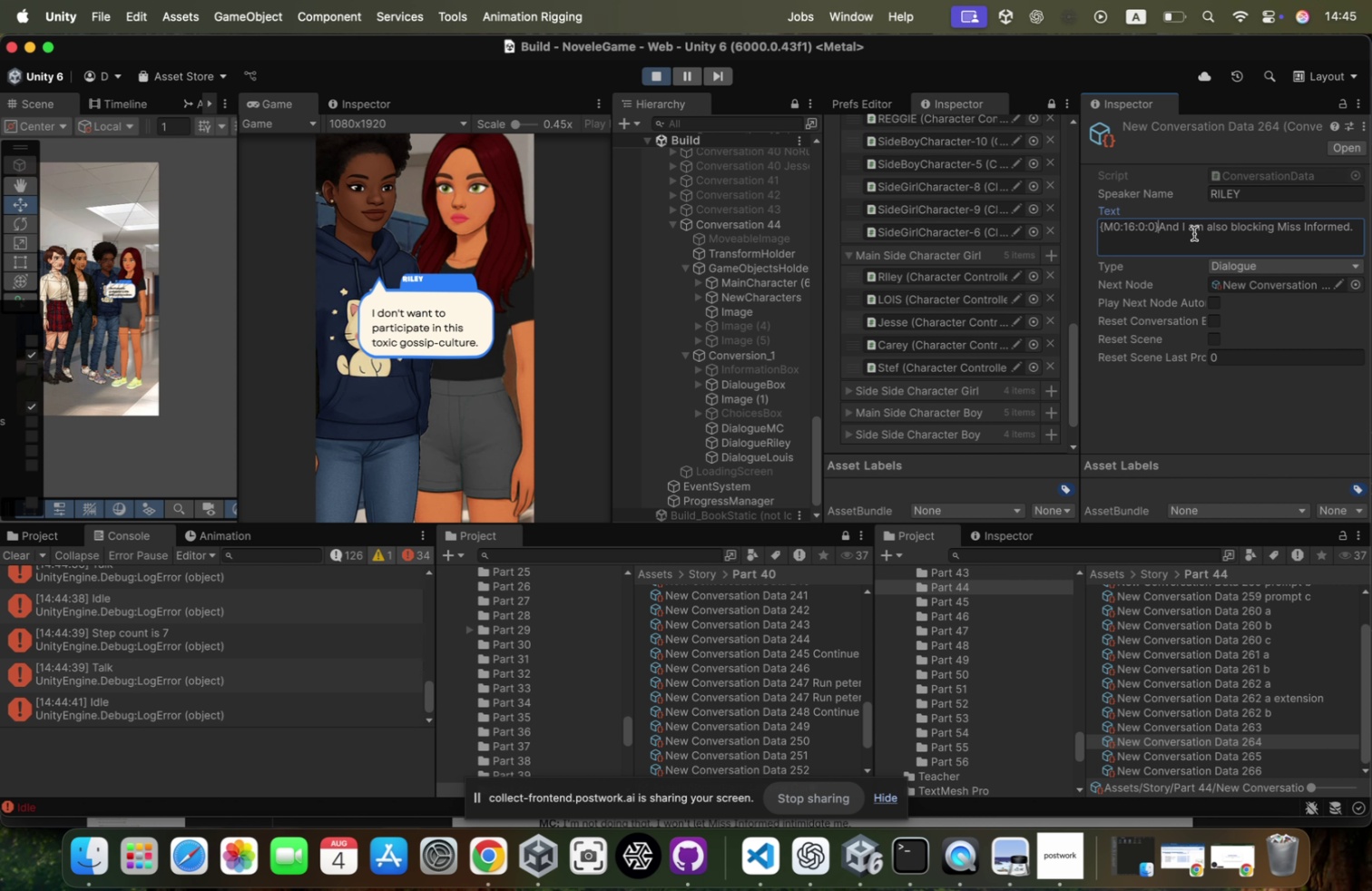 
key(Meta+V)
 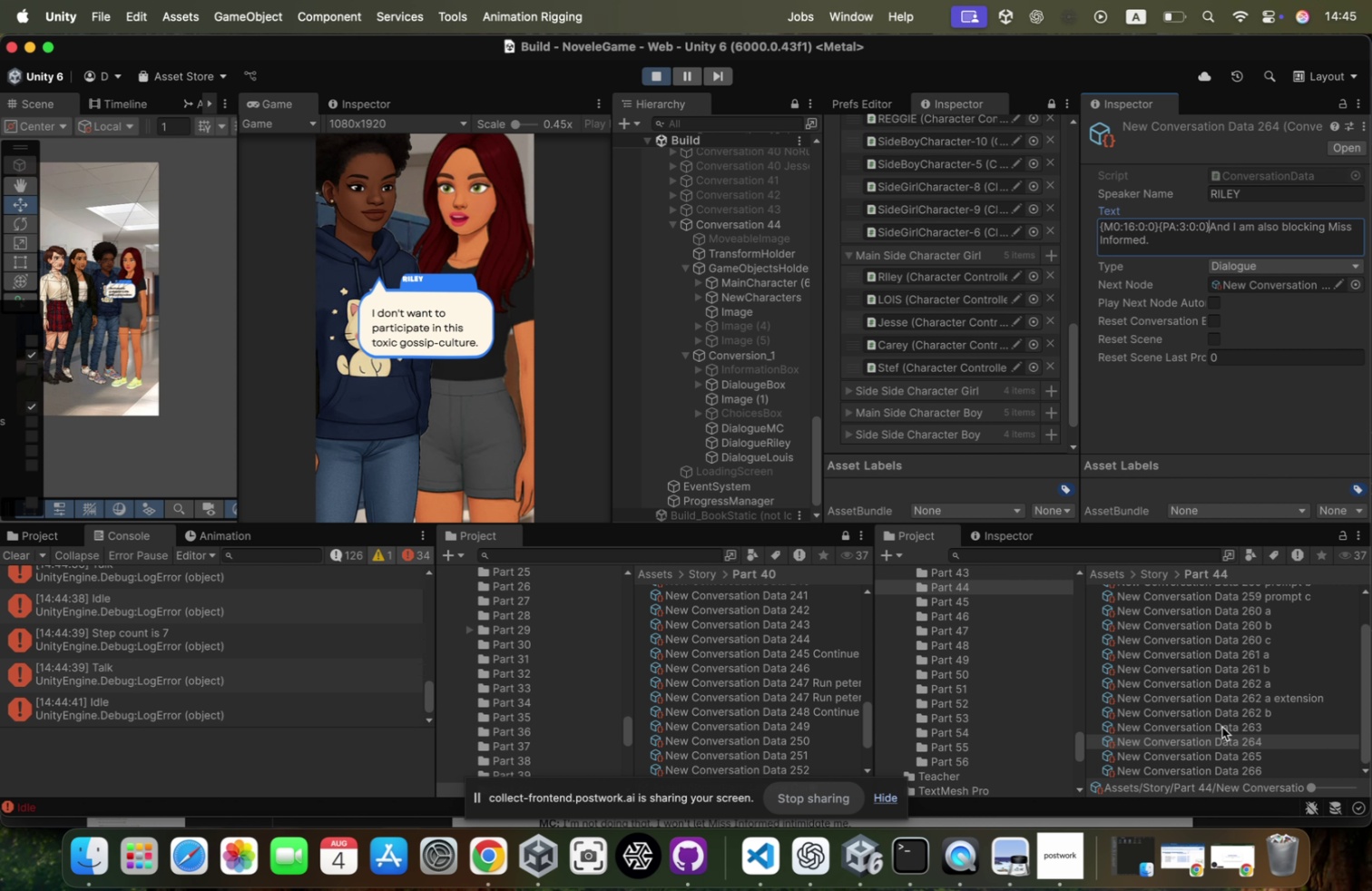 
left_click([1216, 760])
 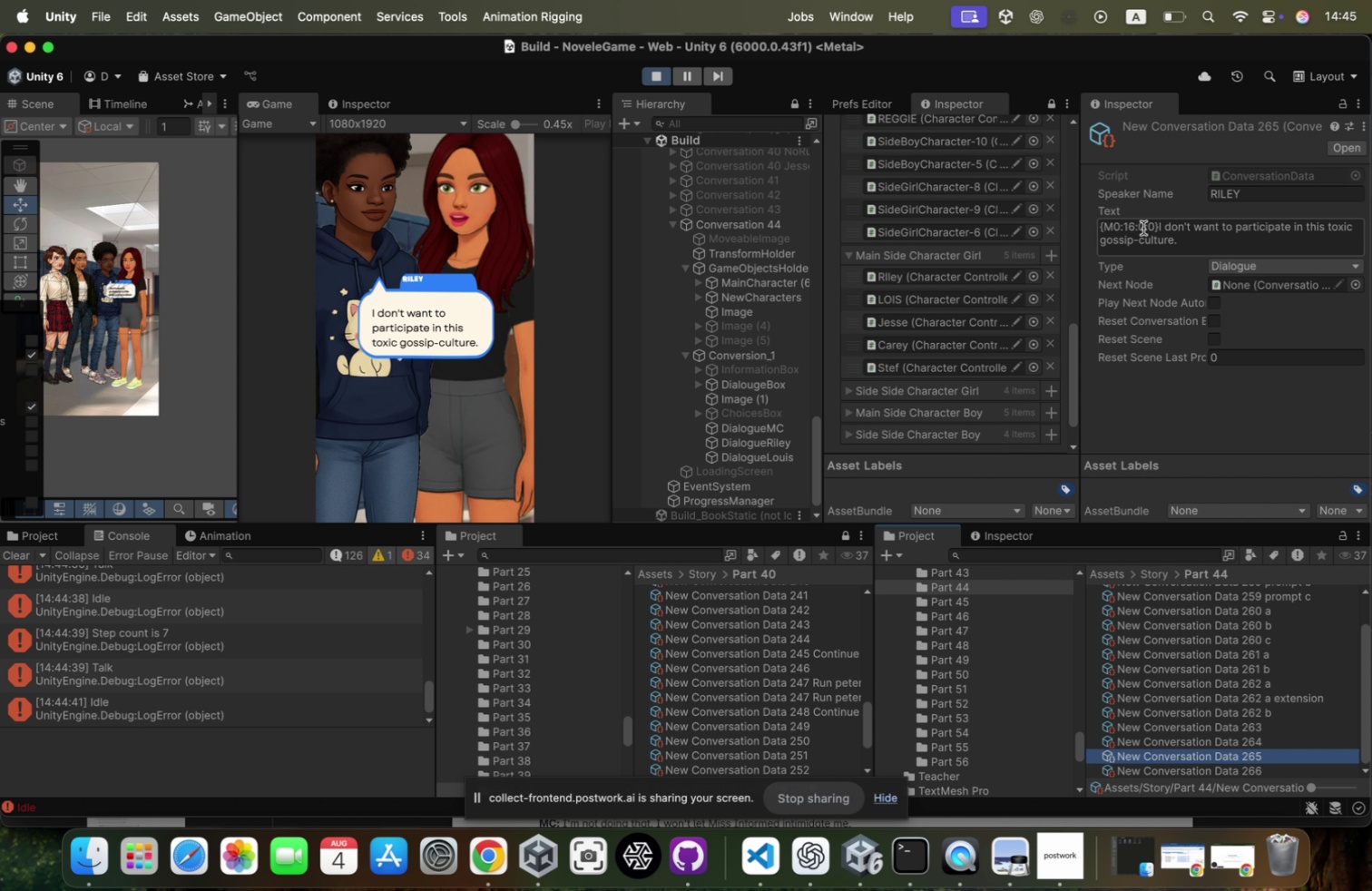 
left_click([1157, 222])
 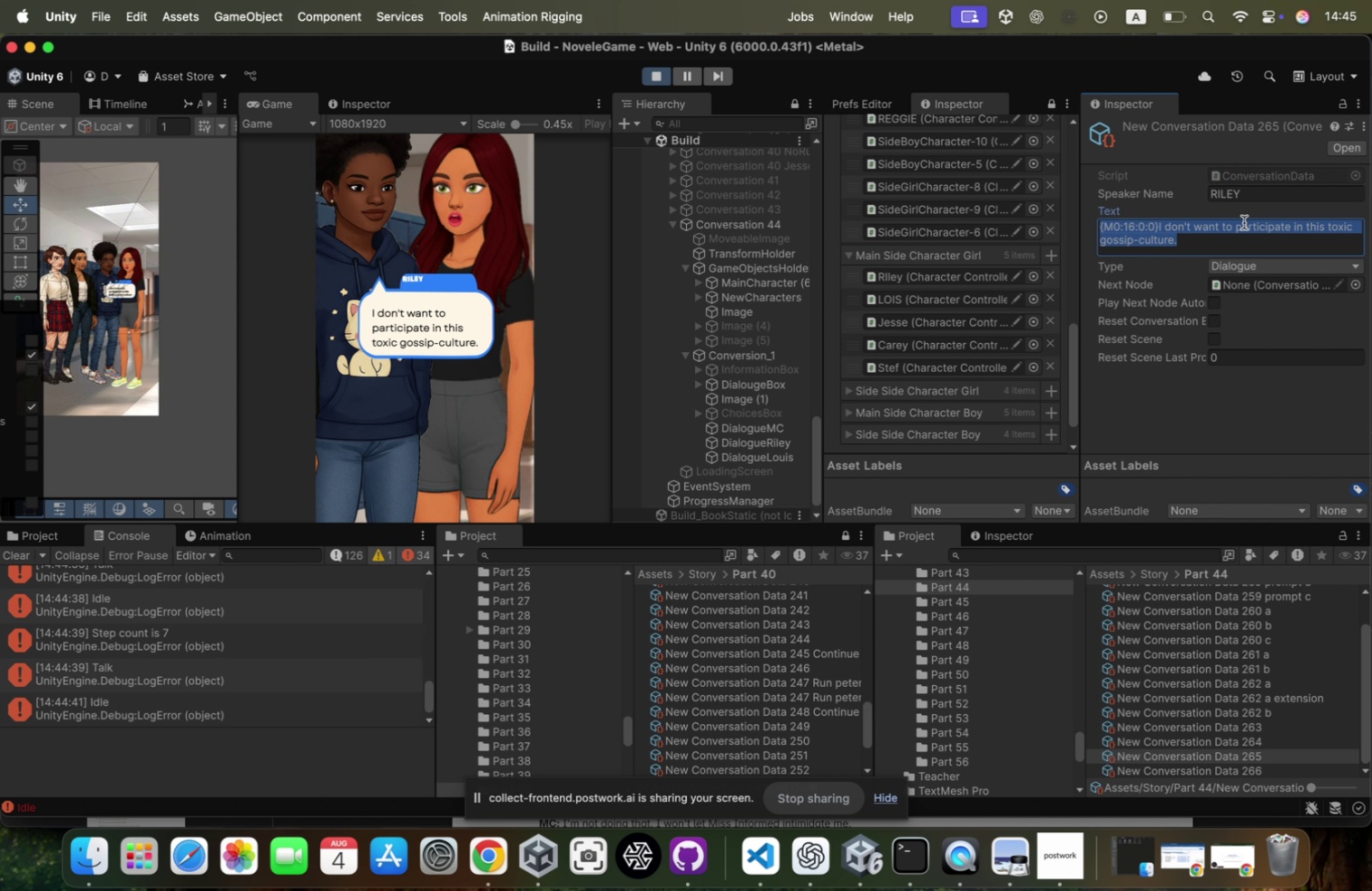 
key(ArrowRight)
 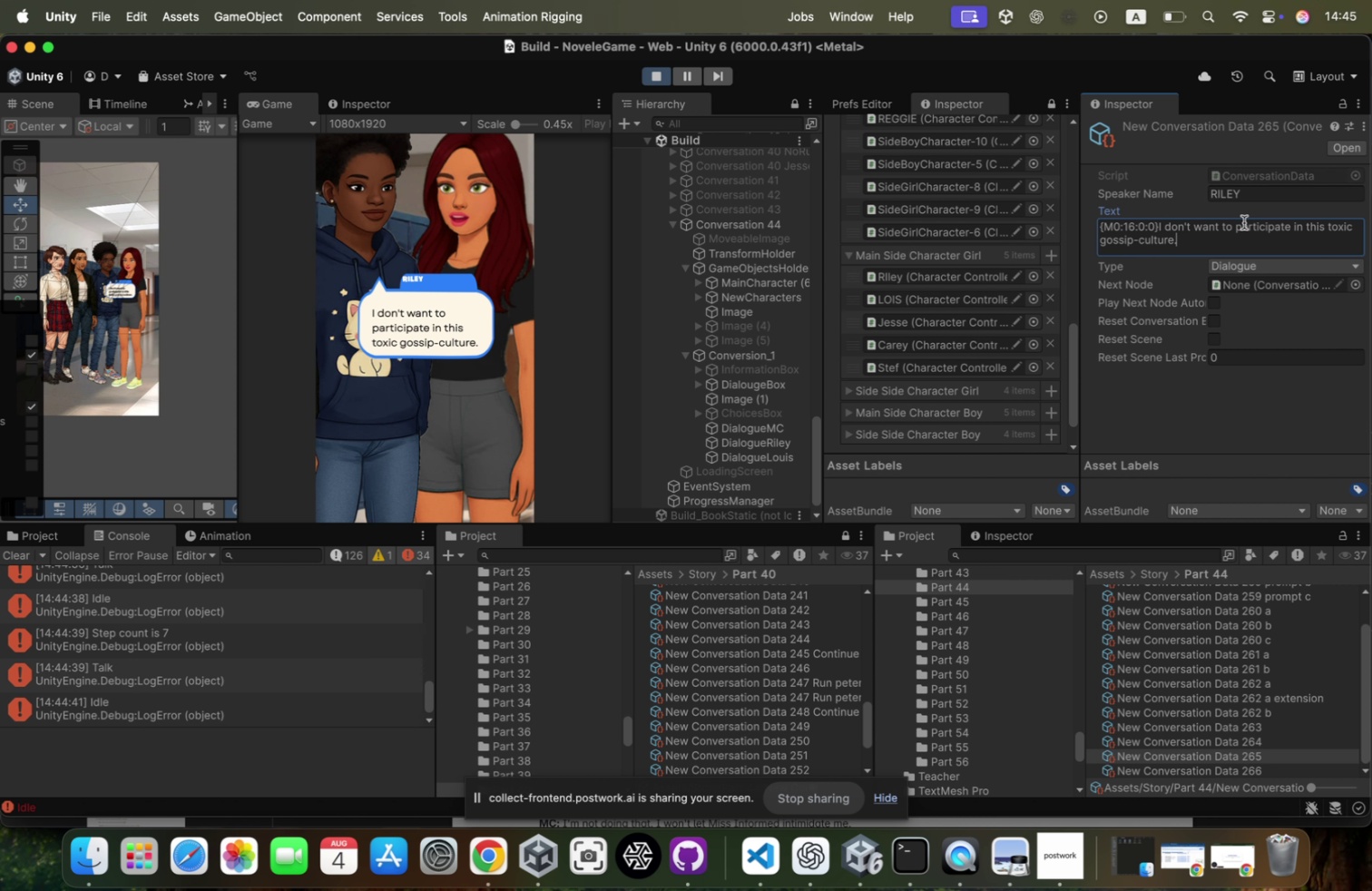 
key(ArrowLeft)
 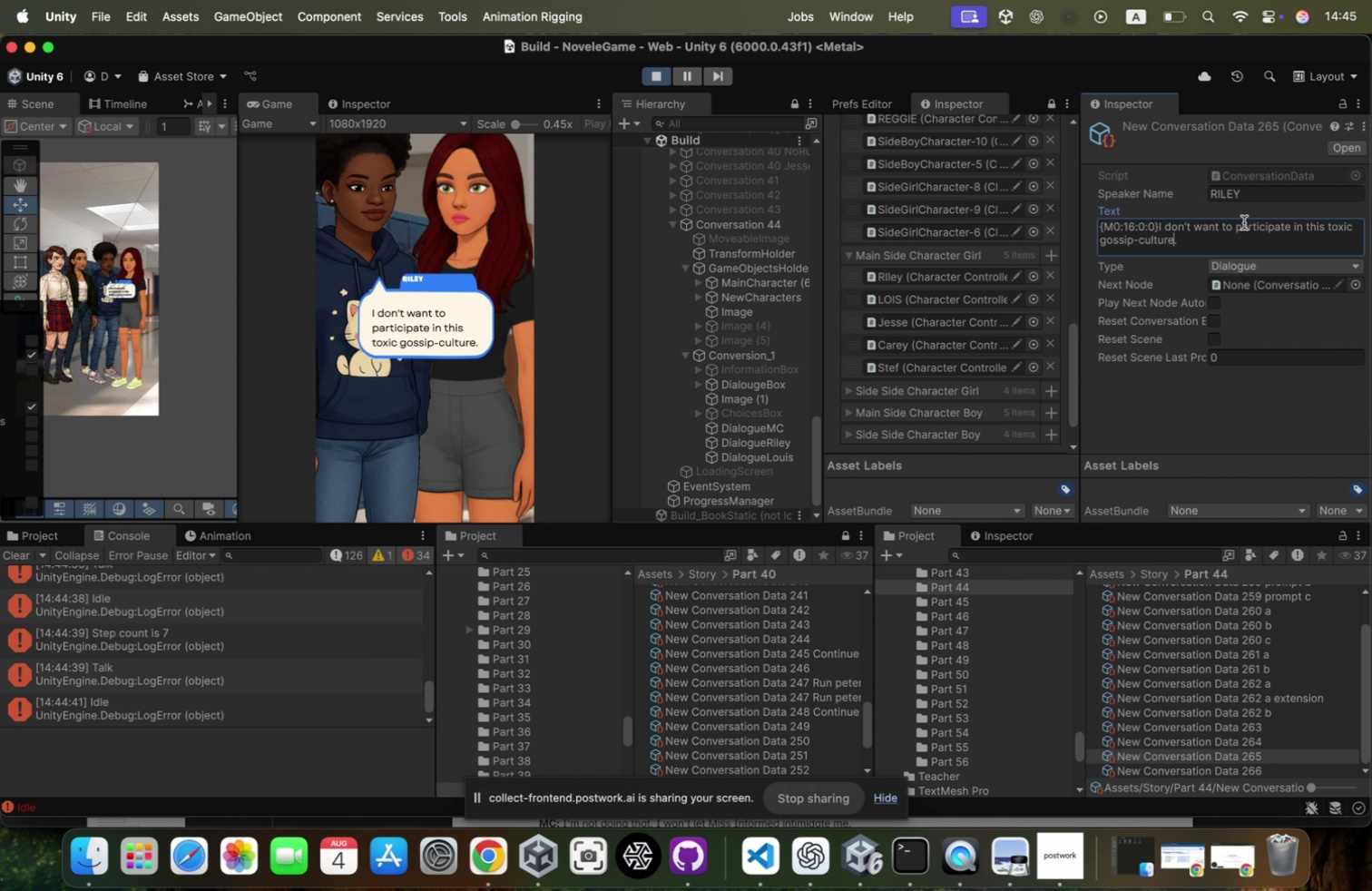 
key(ArrowUp)
 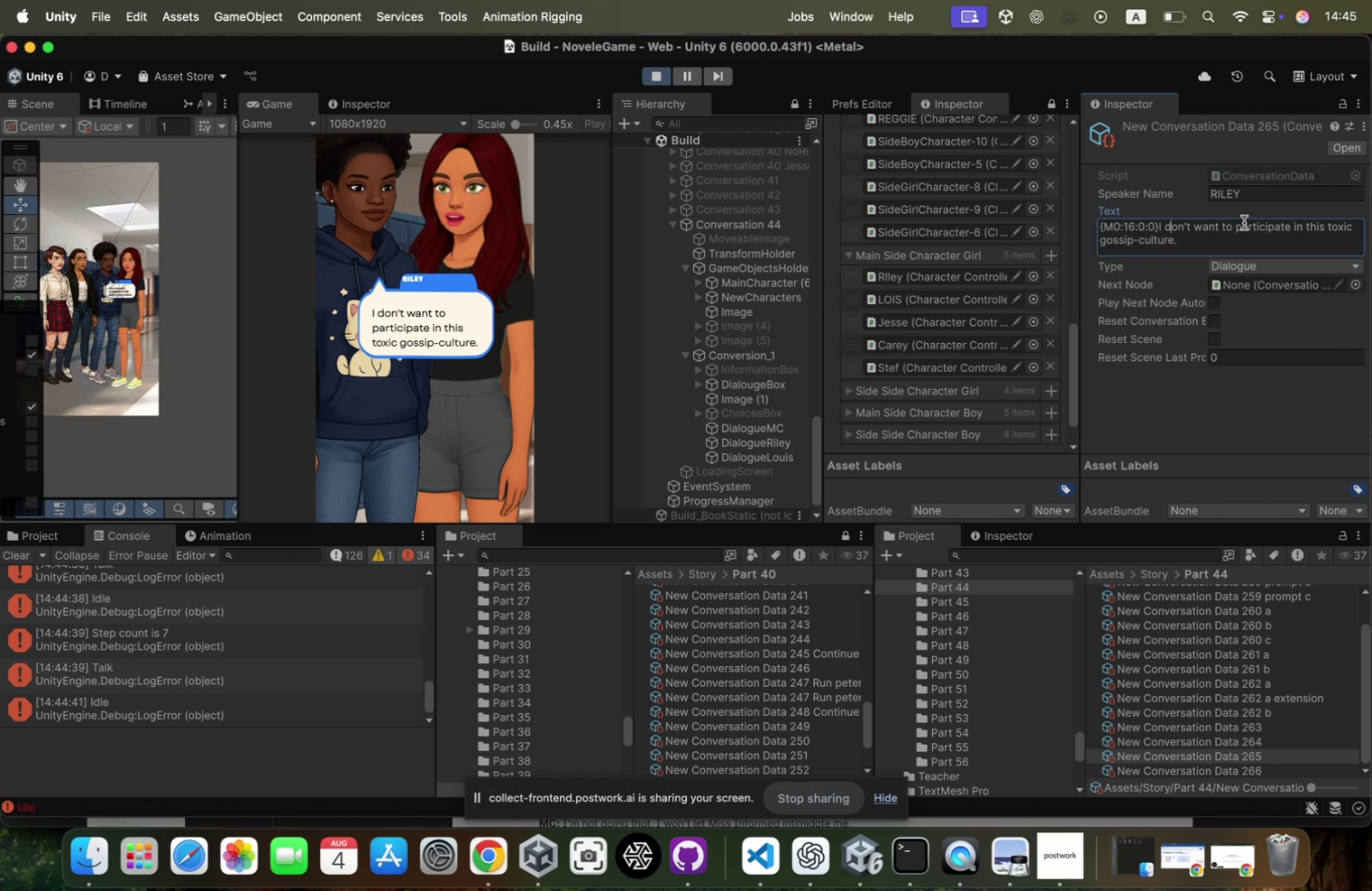 
key(ArrowLeft)
 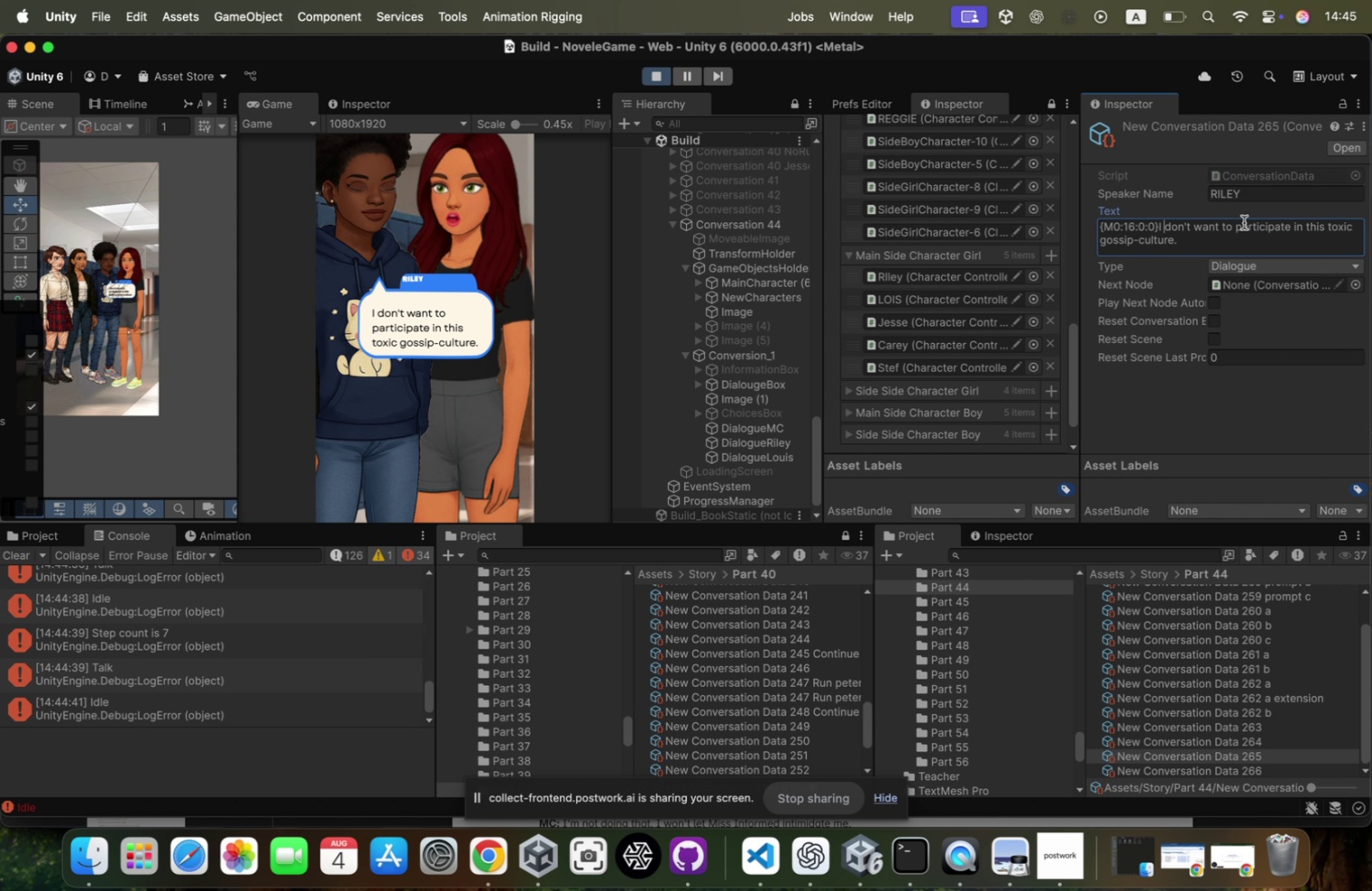 
key(ArrowLeft)
 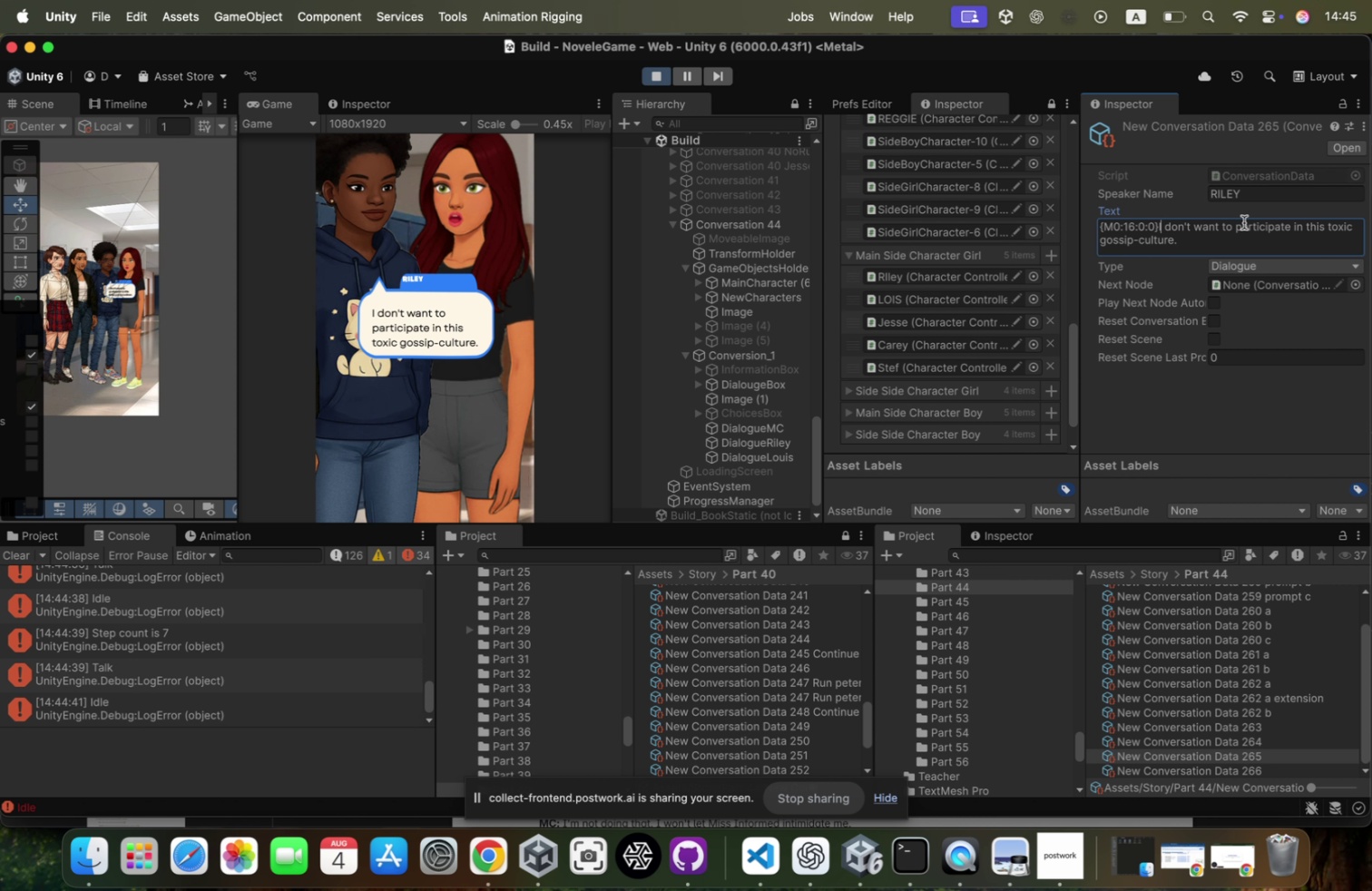 
key(ArrowLeft)
 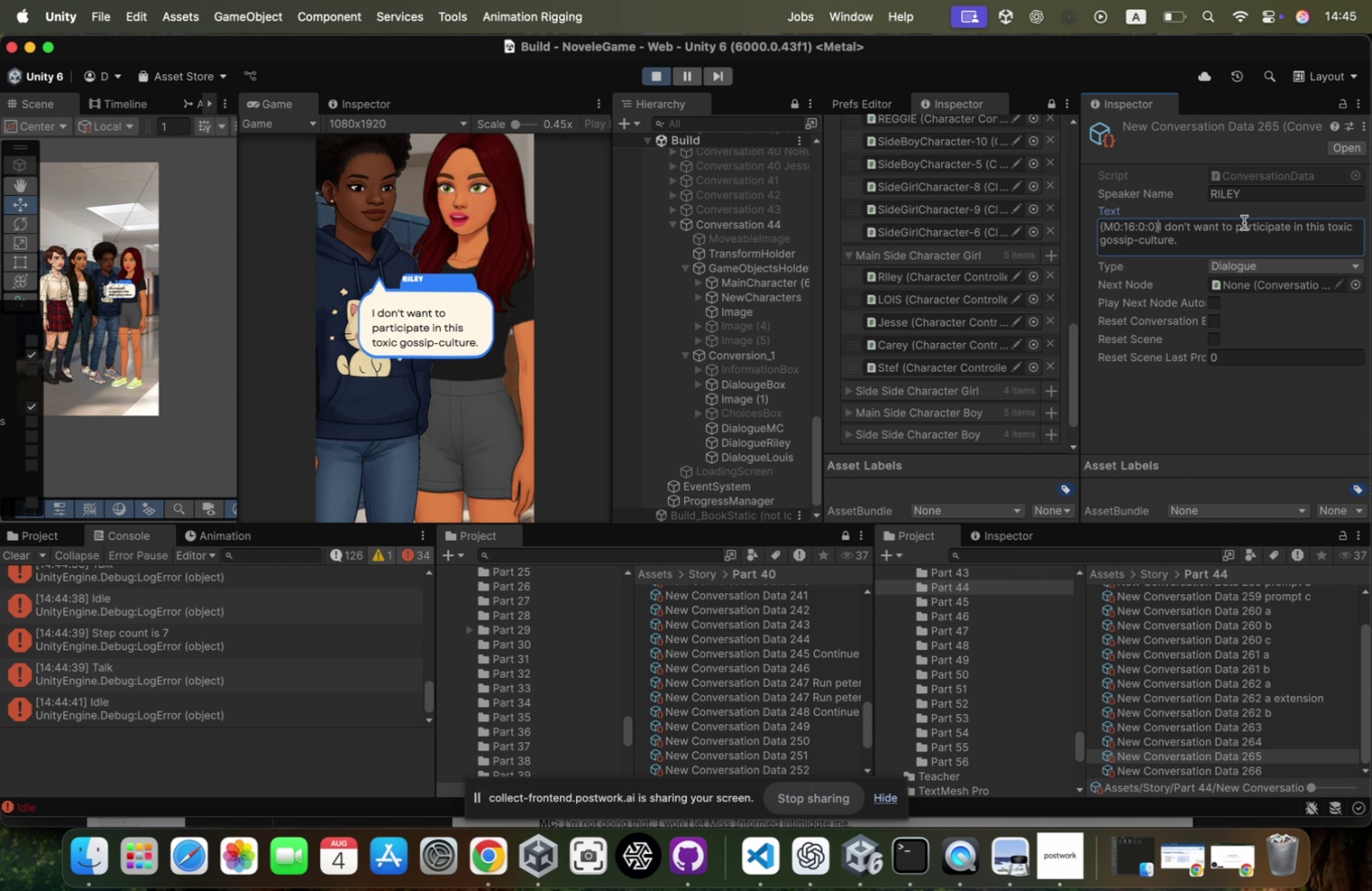 
key(Meta+CommandLeft)
 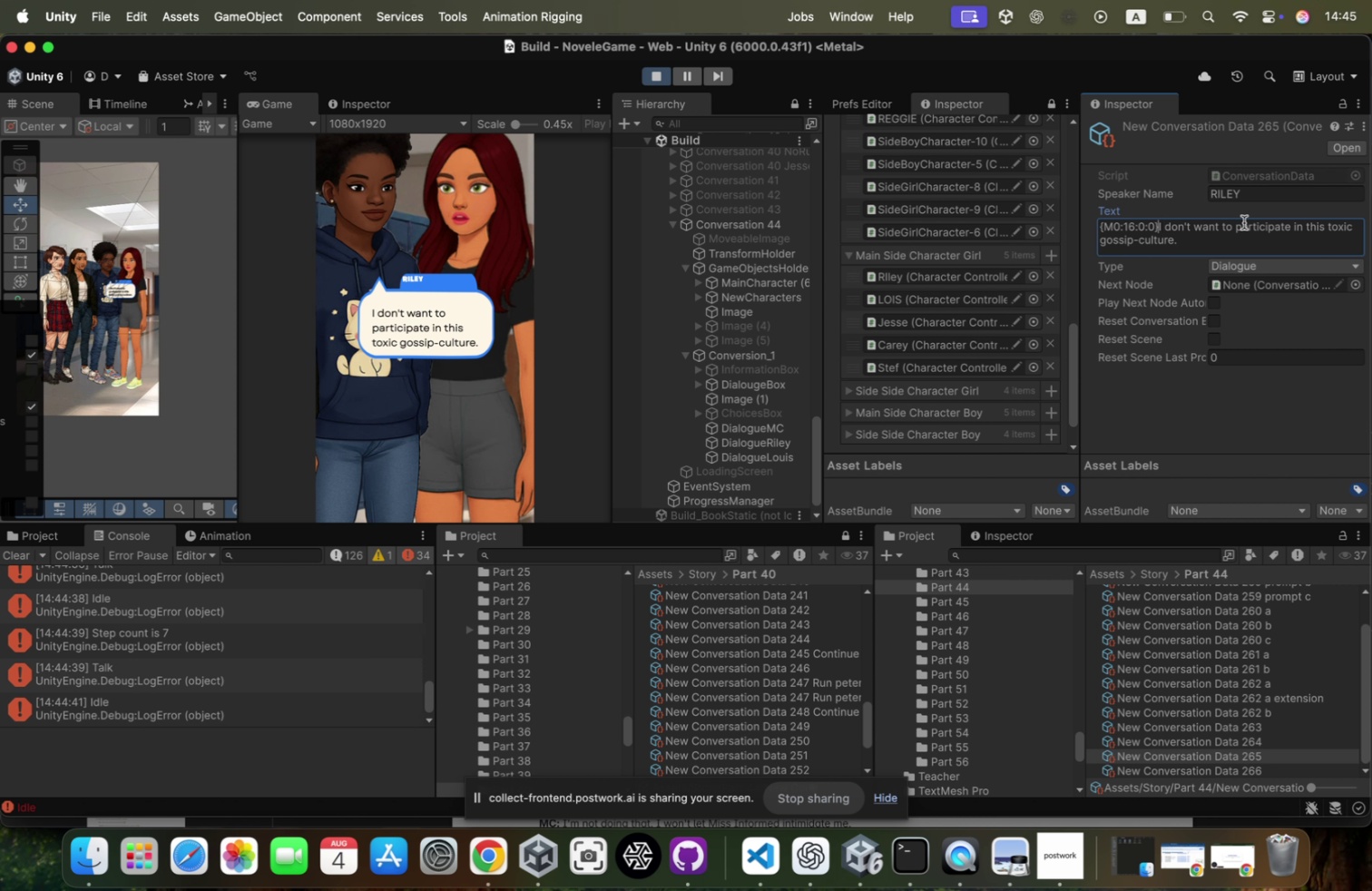 
key(Meta+V)
 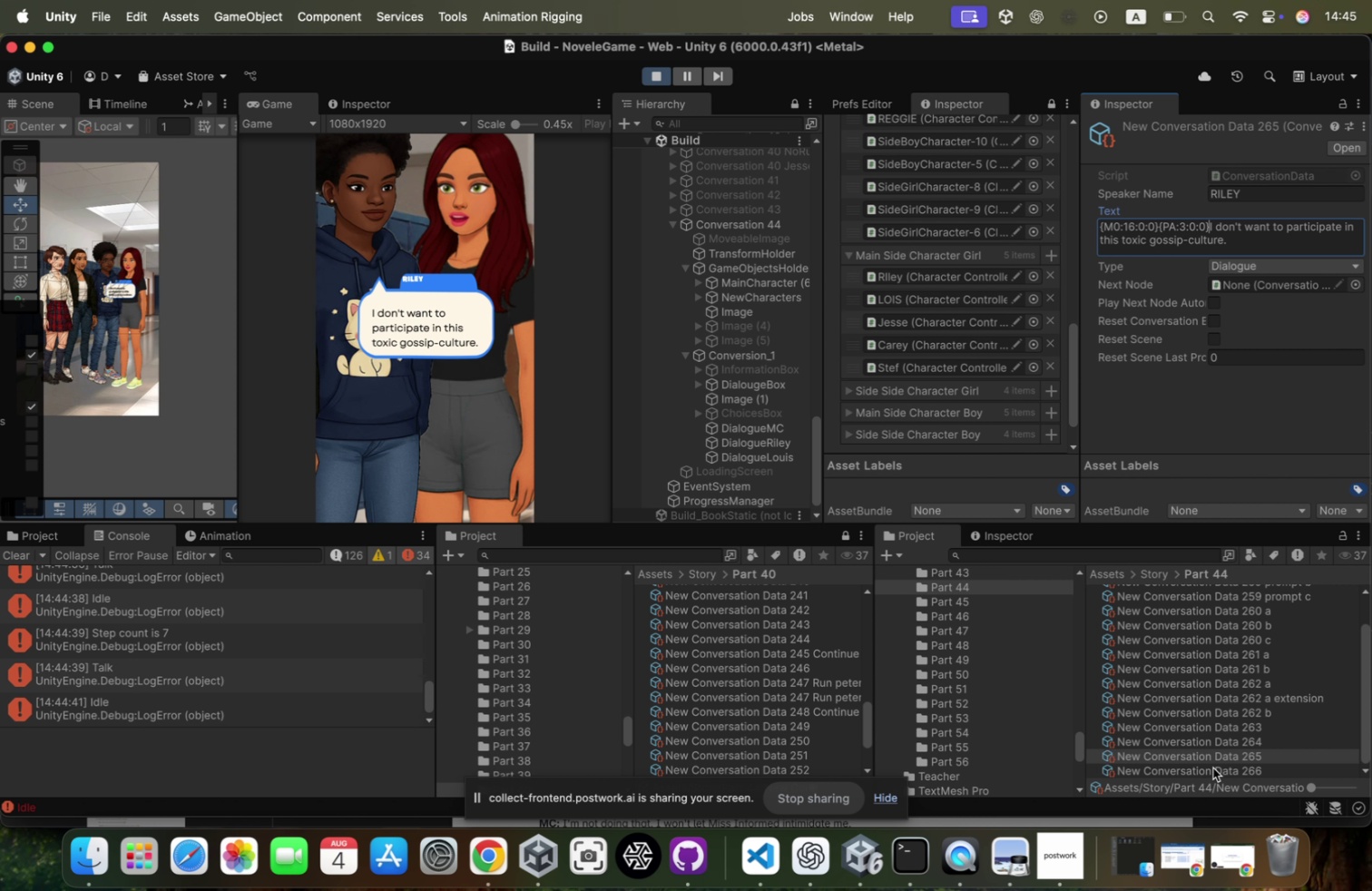 
left_click([1210, 774])
 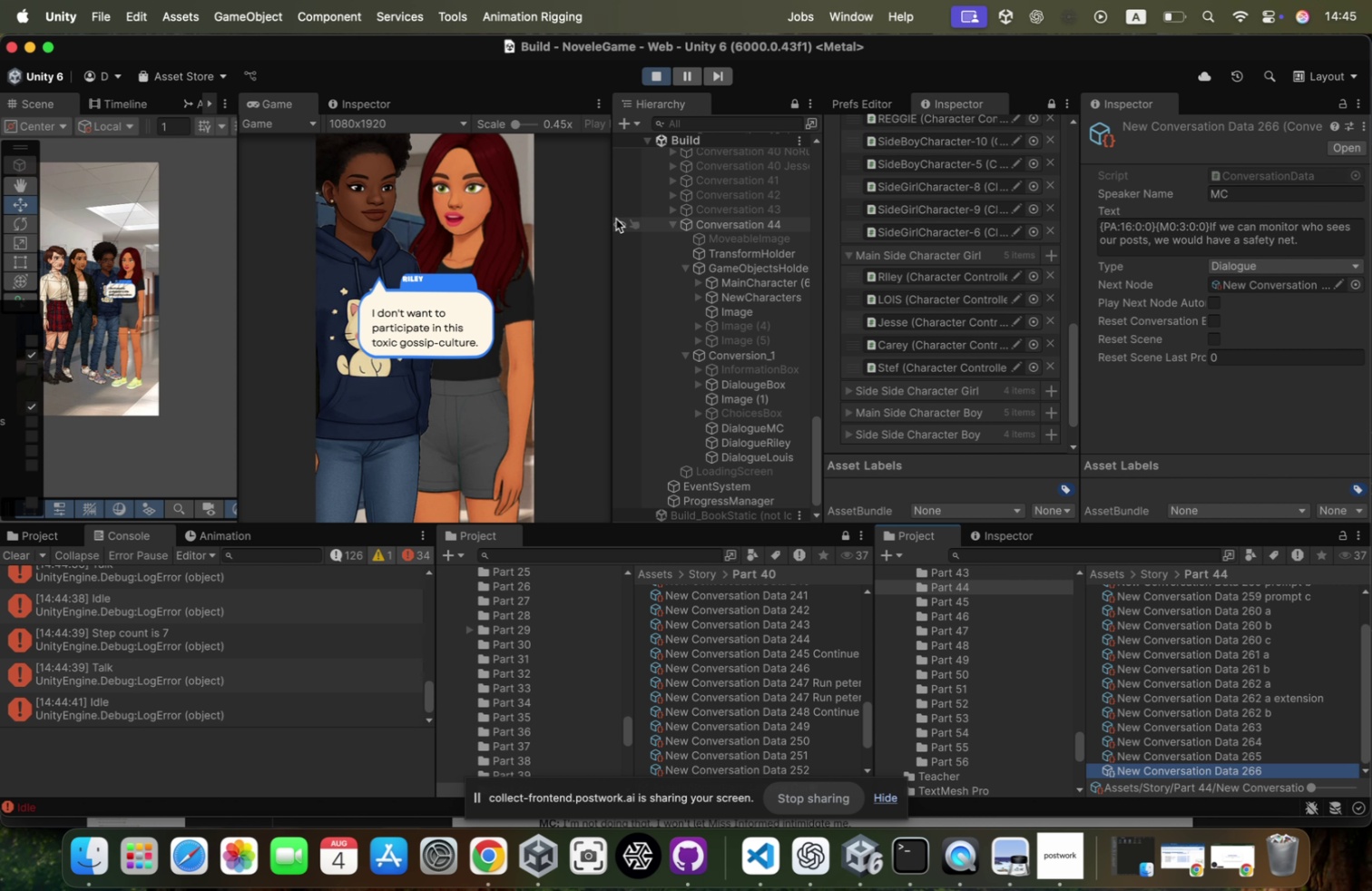 
left_click([476, 234])
 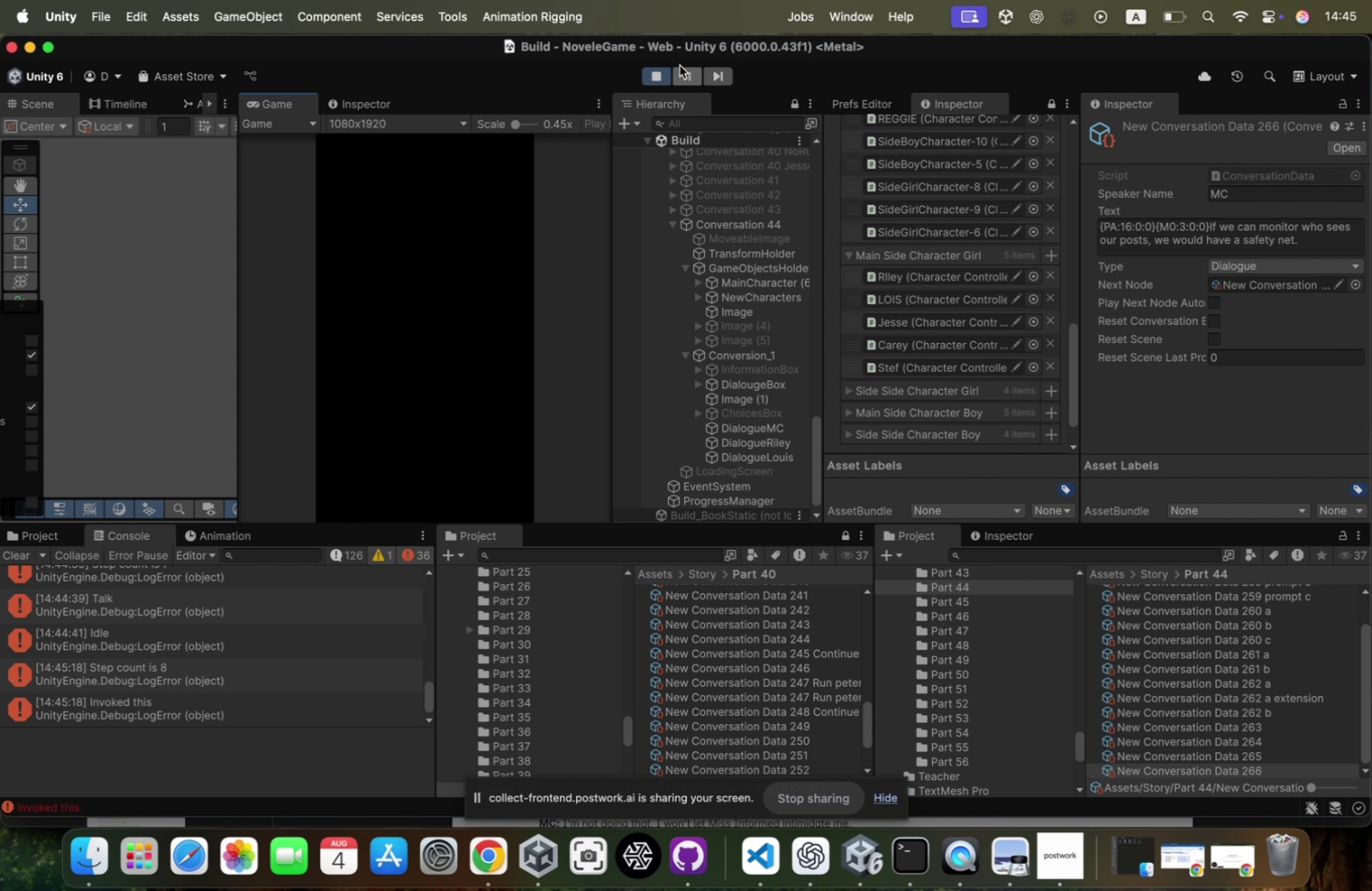 
left_click([660, 74])
 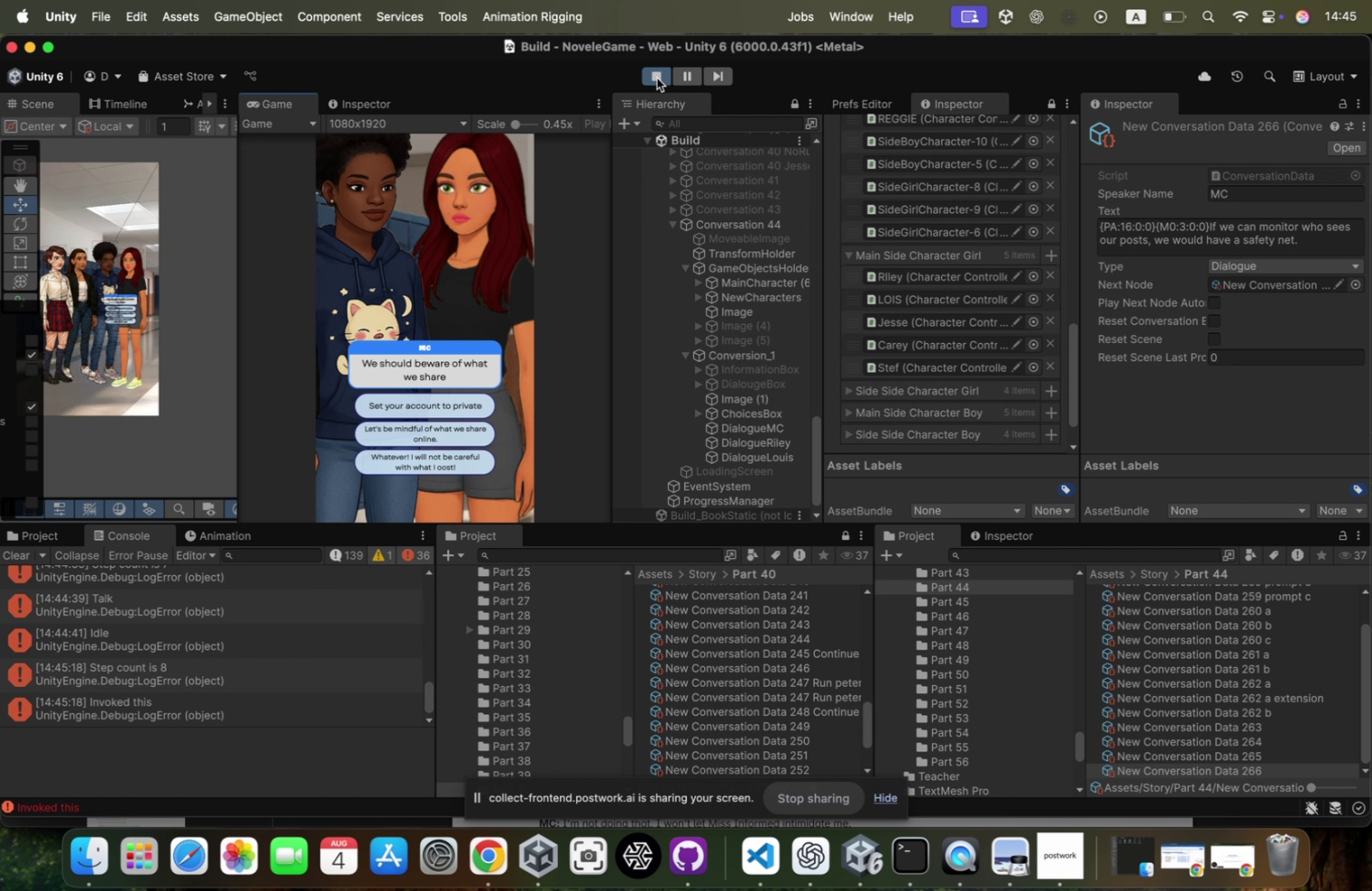 
wait(6.03)
 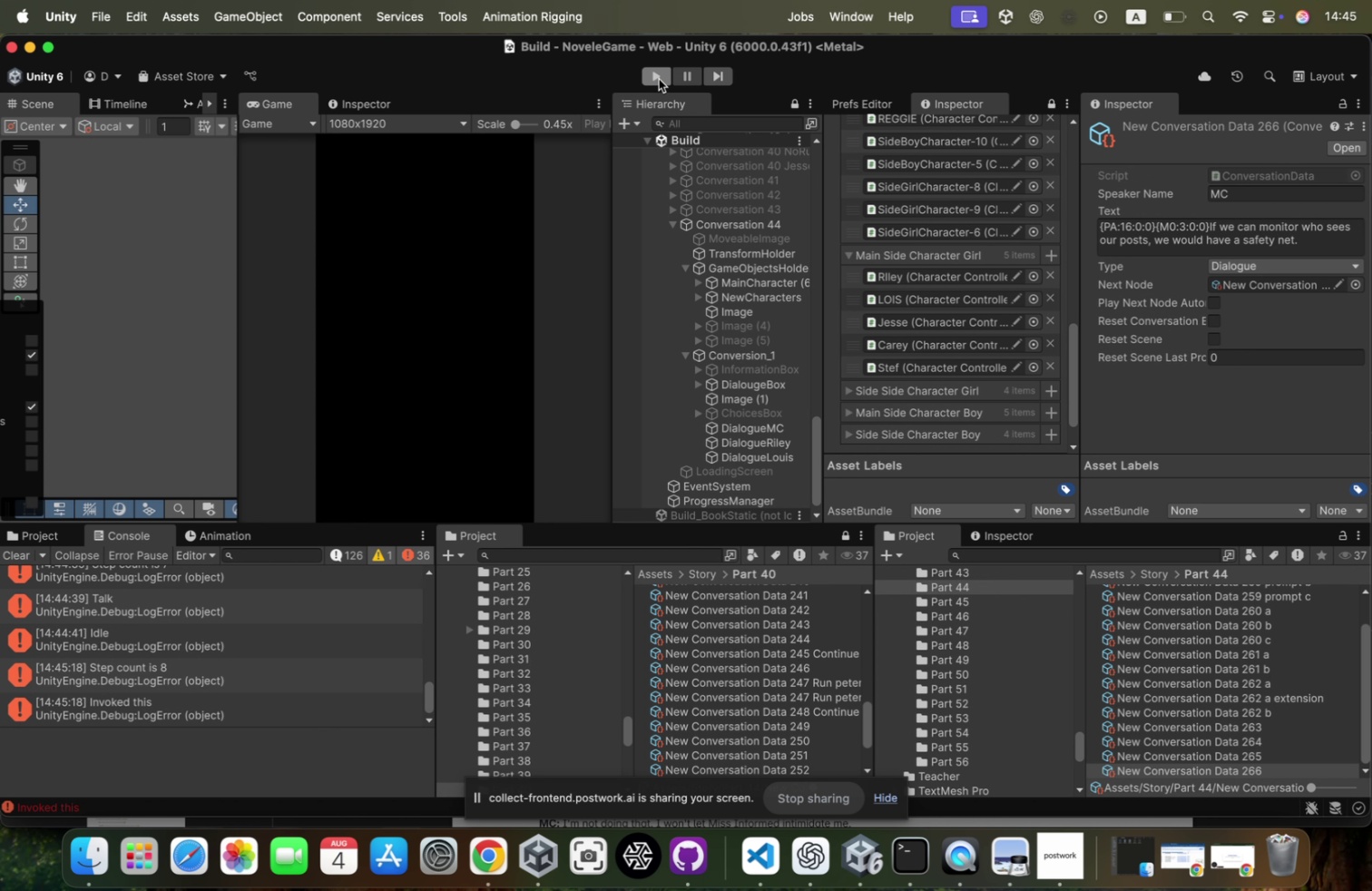 
left_click([438, 395])
 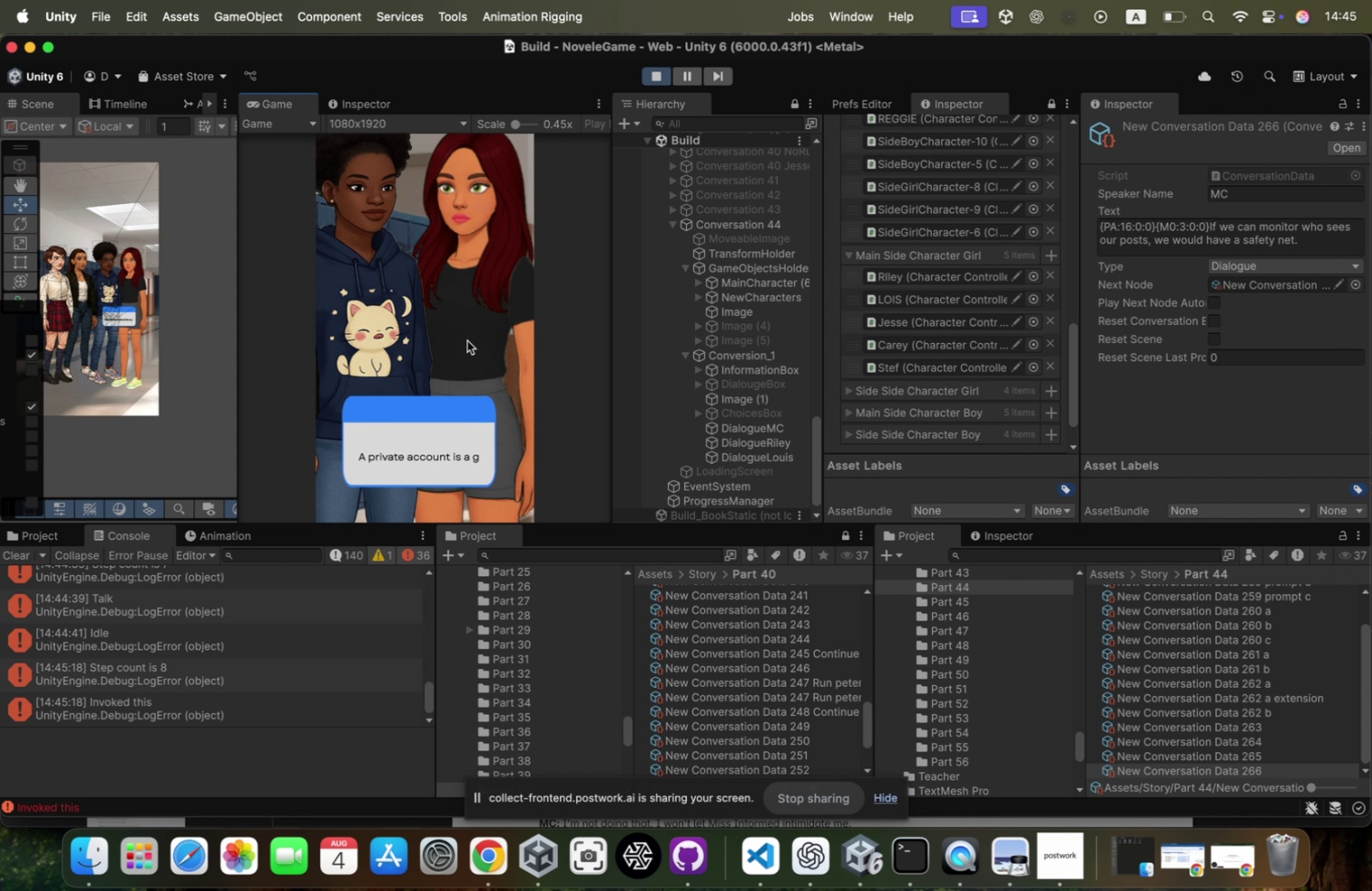 
left_click([472, 287])
 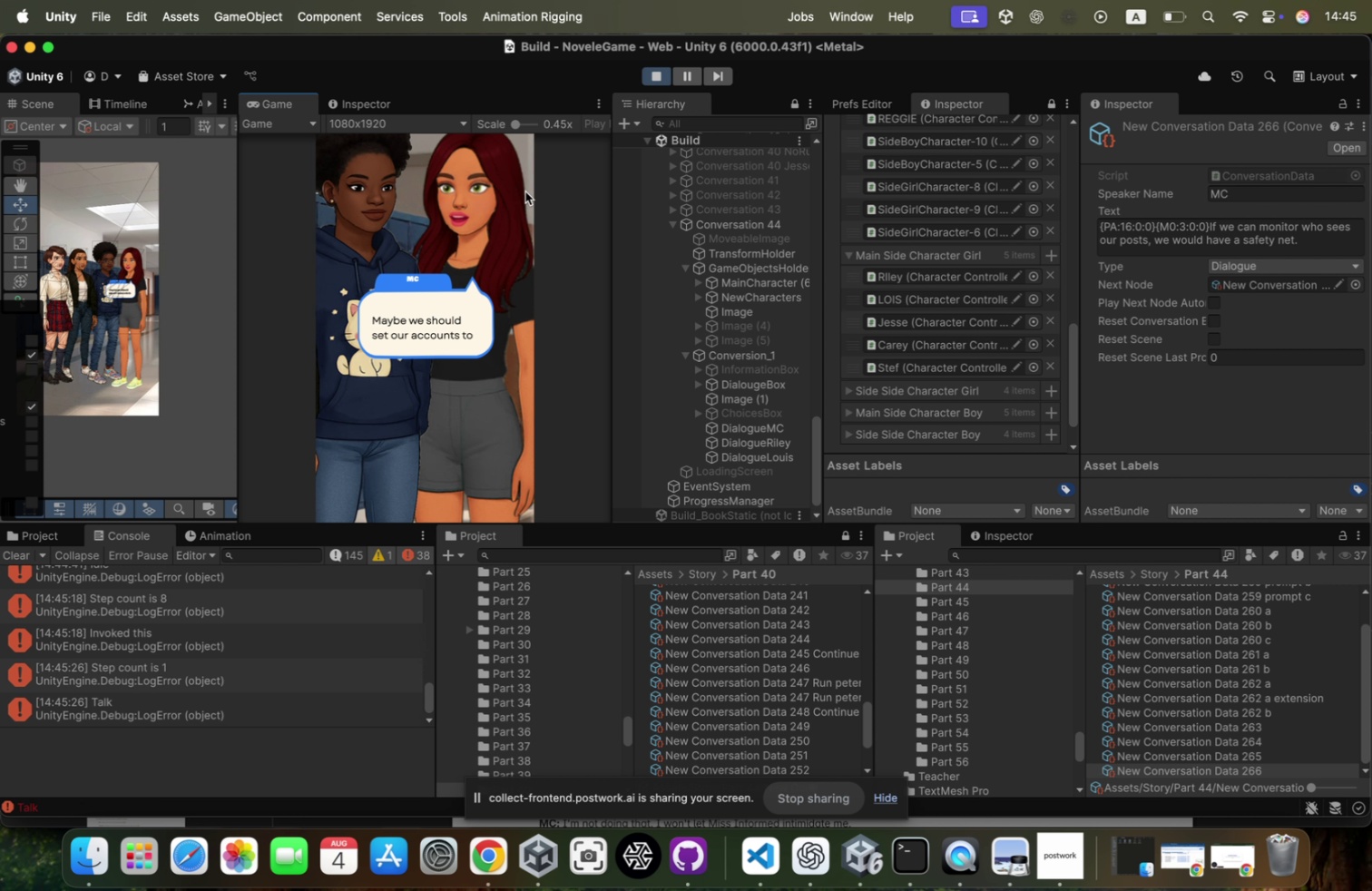 
left_click([456, 230])
 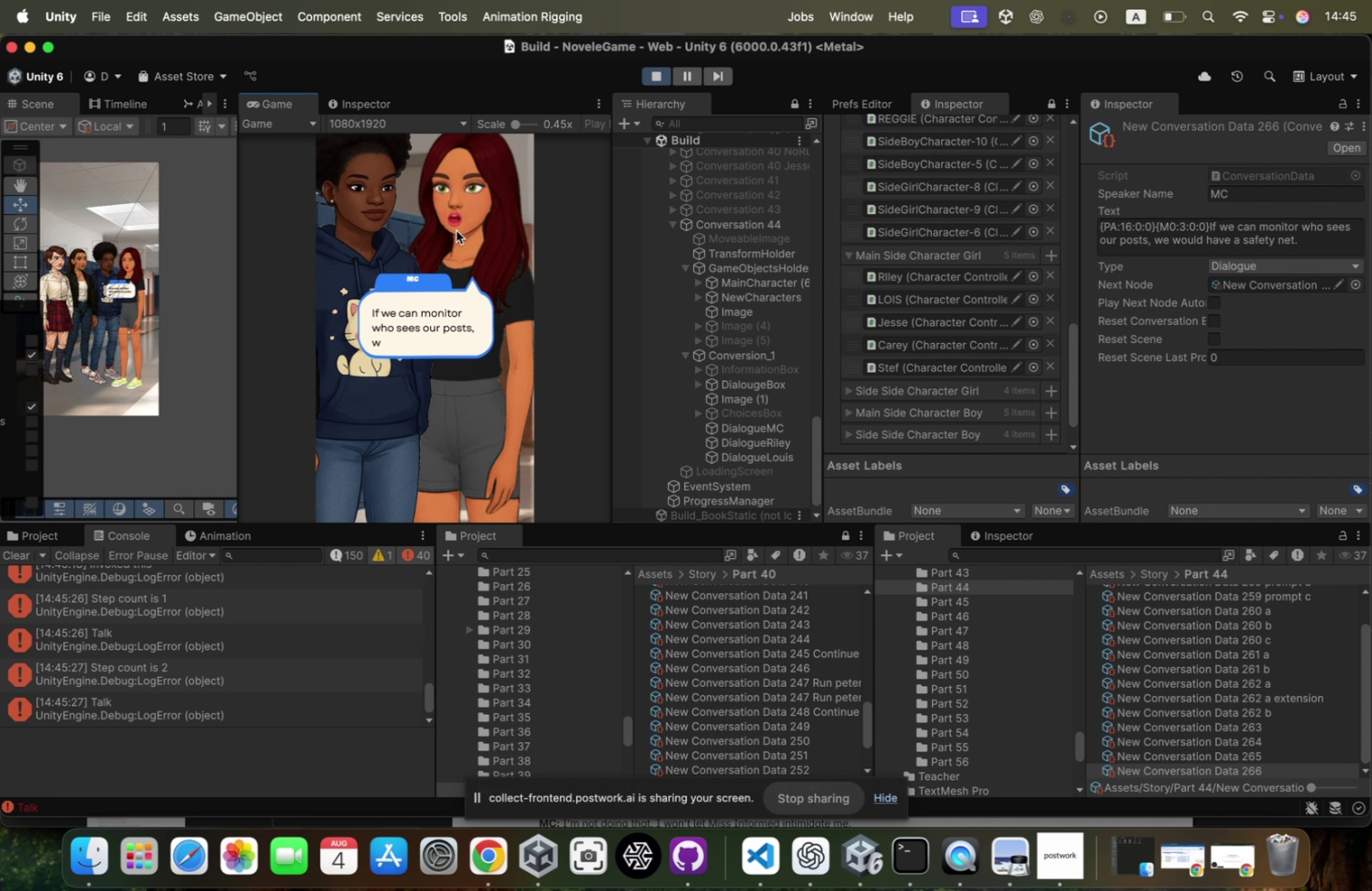 
left_click([456, 230])
 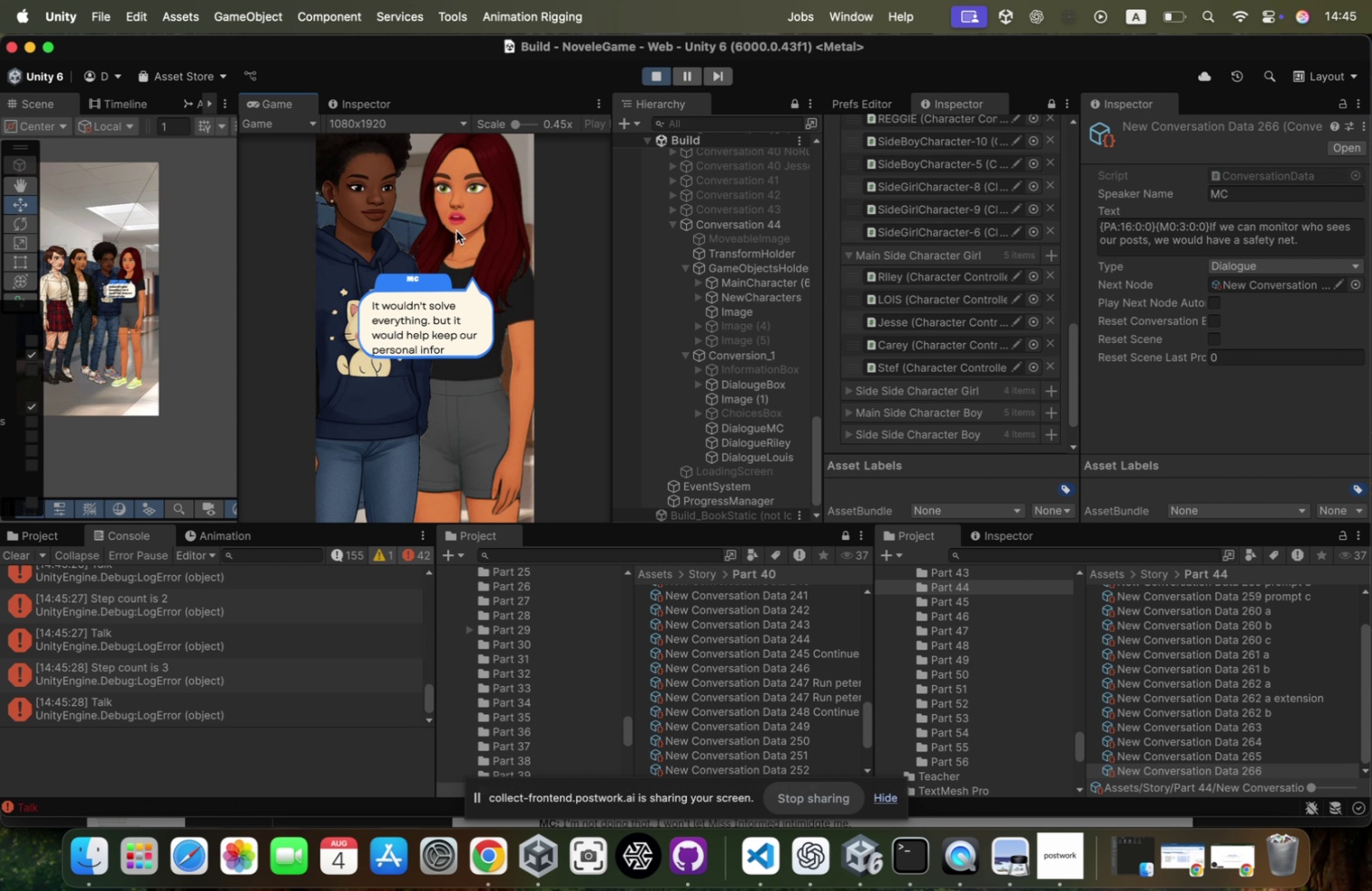 
left_click([456, 230])
 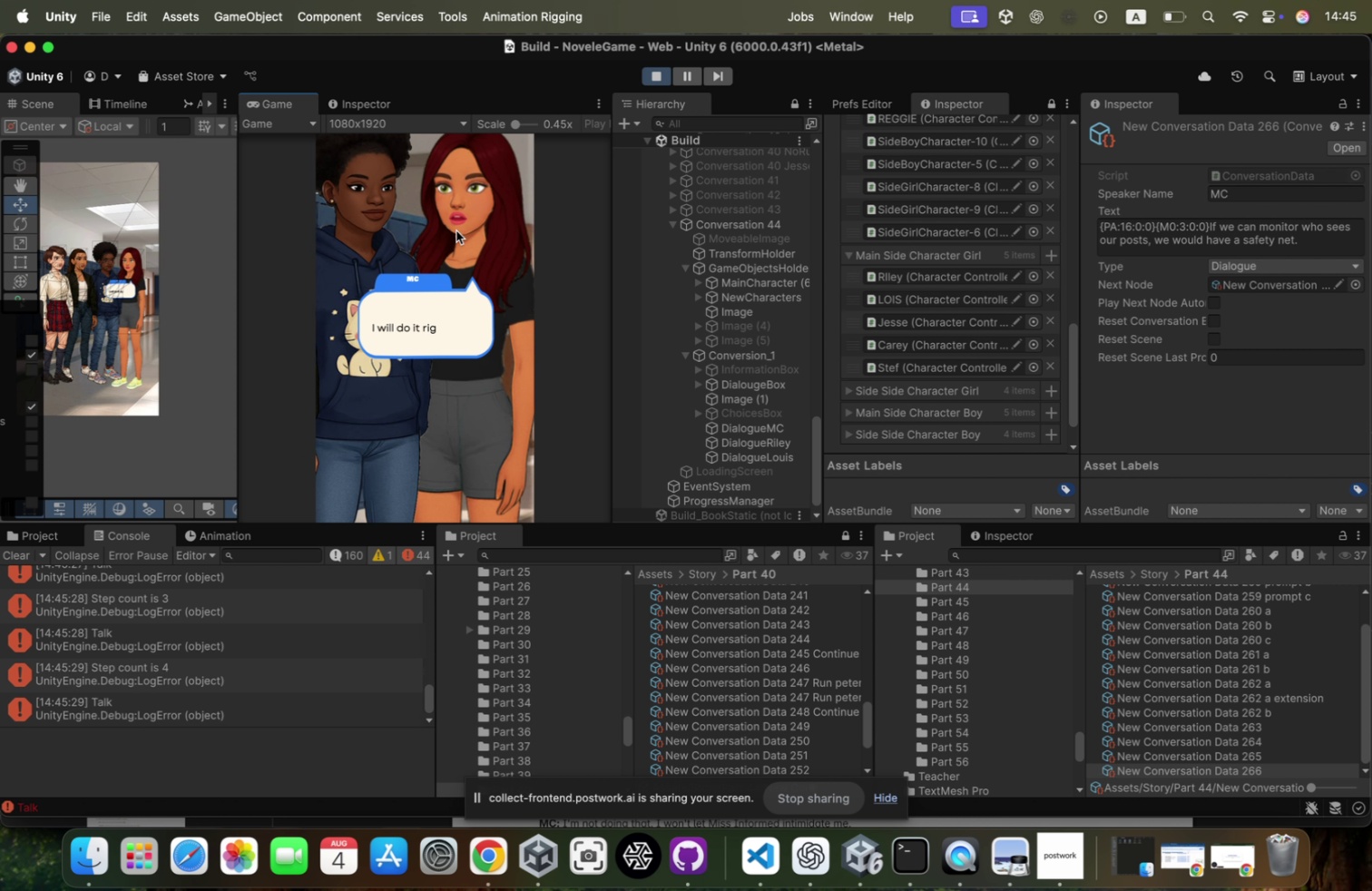 
left_click([456, 230])
 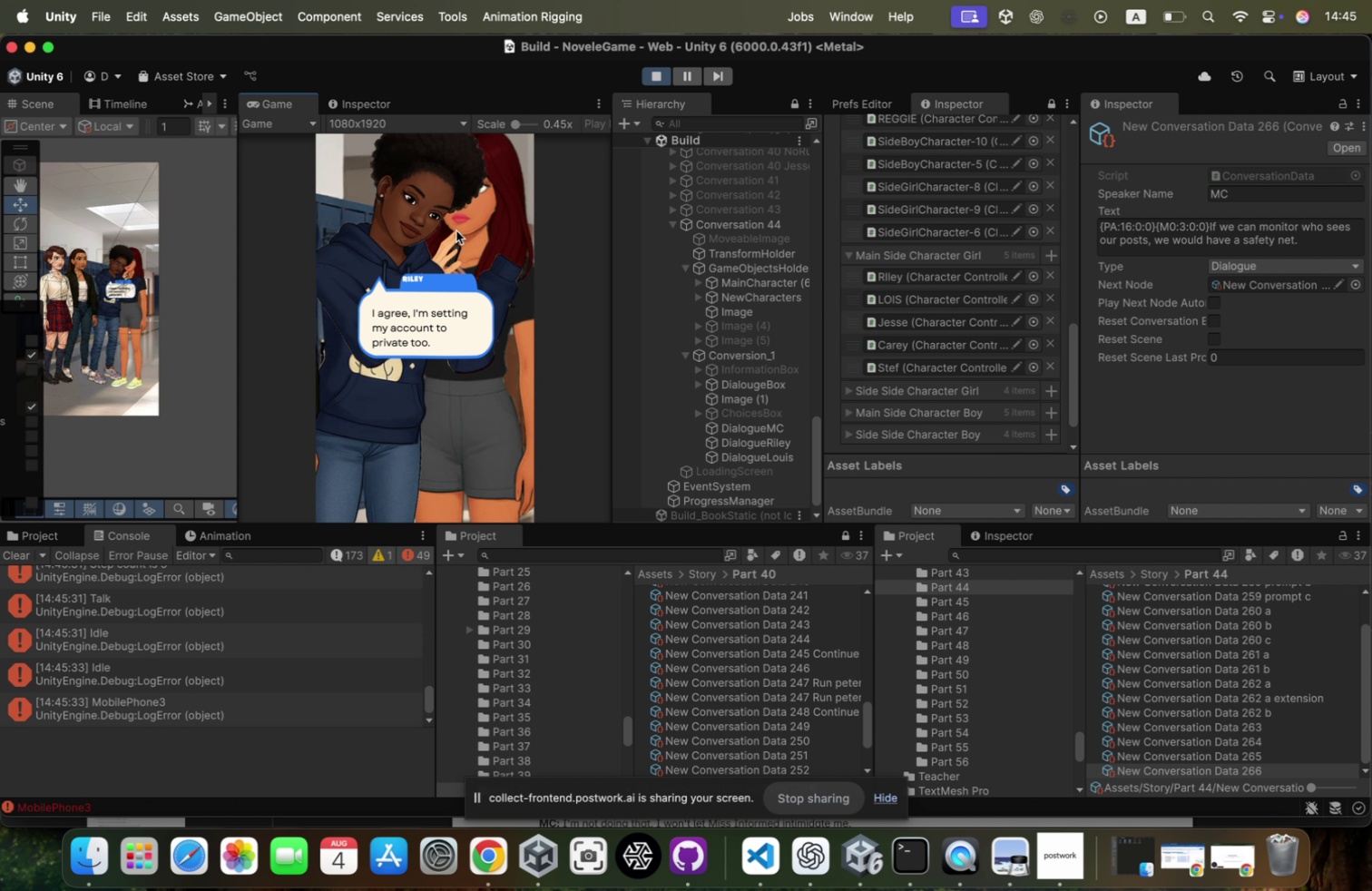 
left_click([456, 230])
 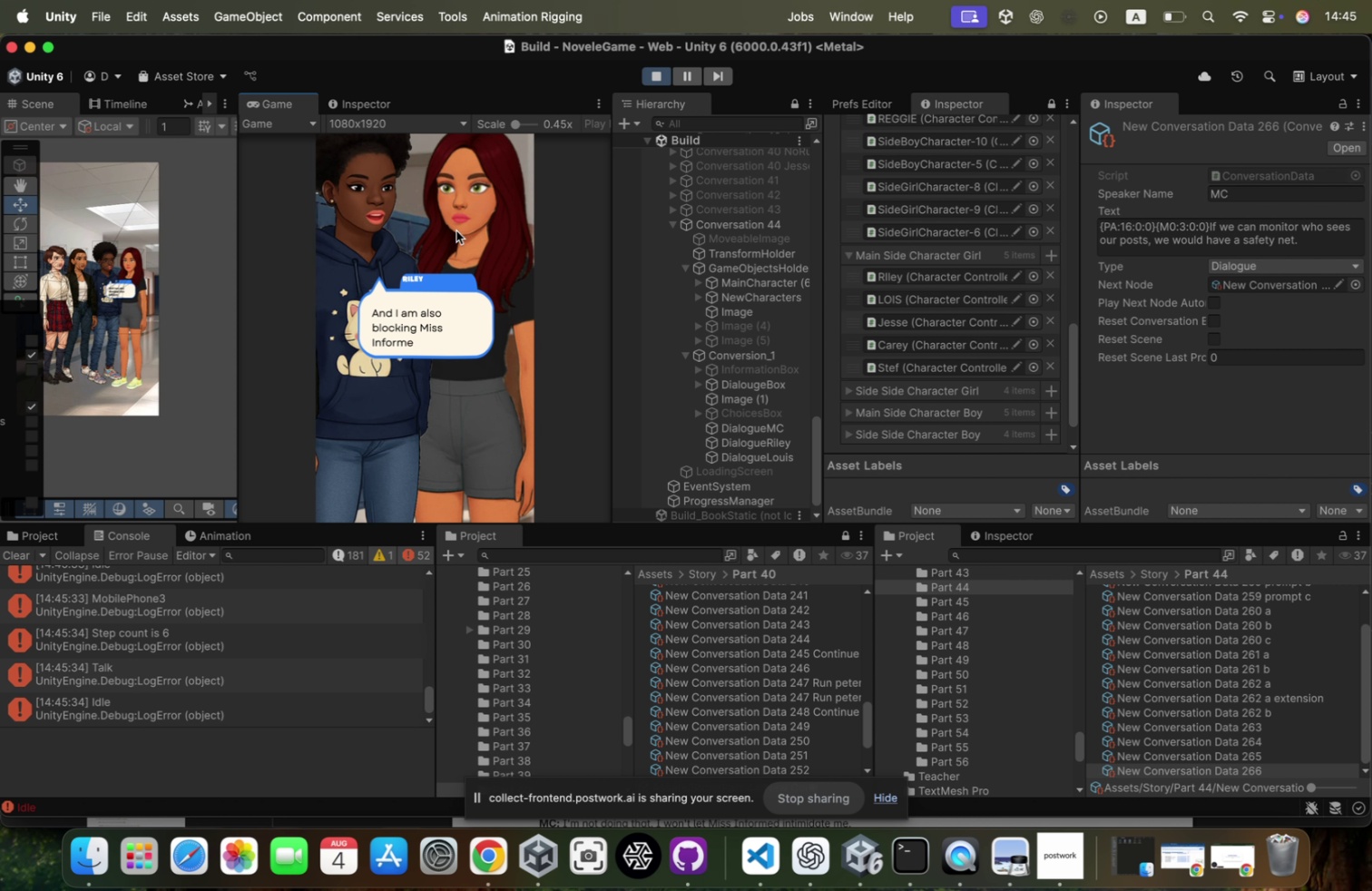 
left_click([456, 230])
 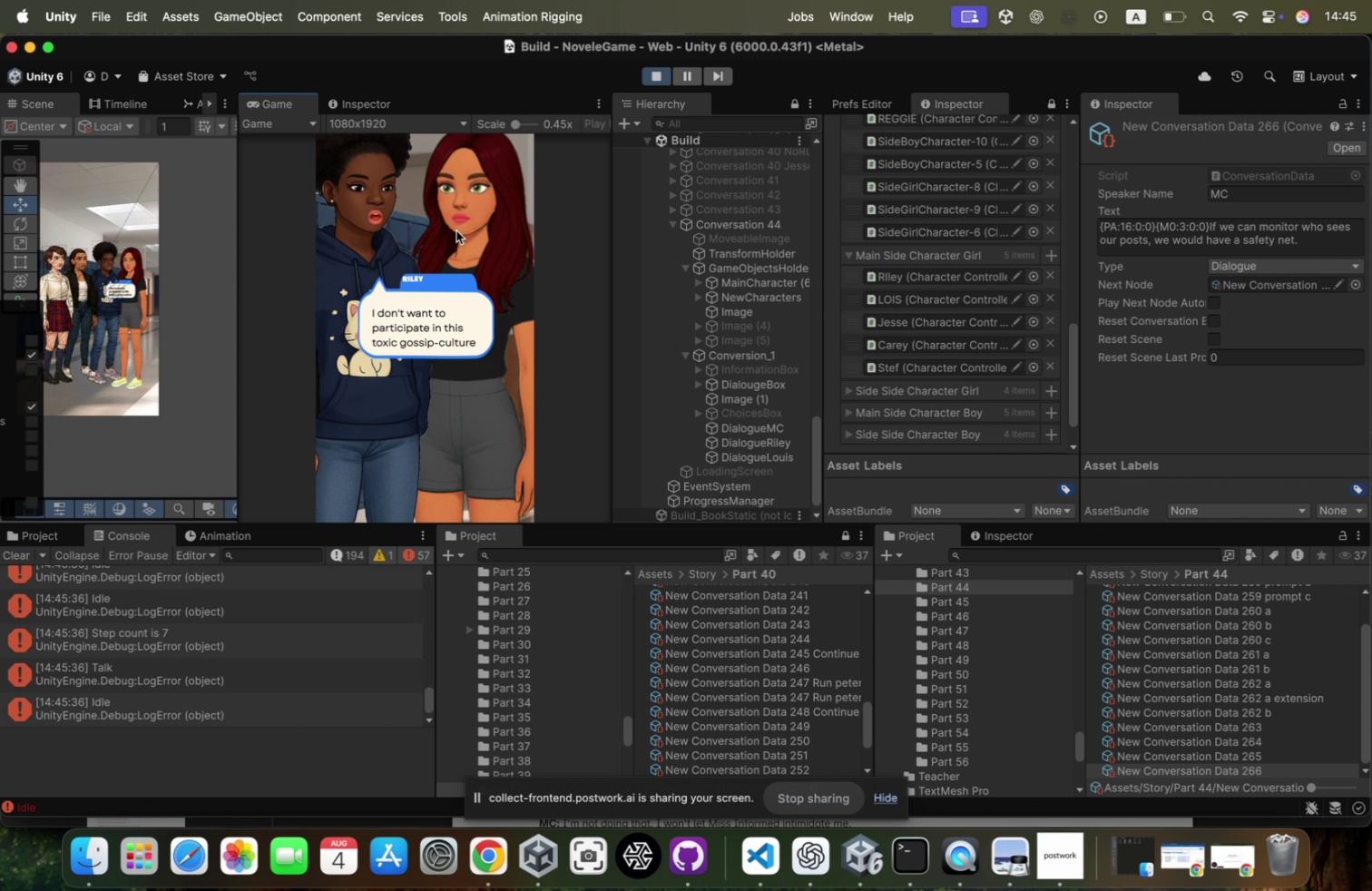 
left_click([456, 230])
 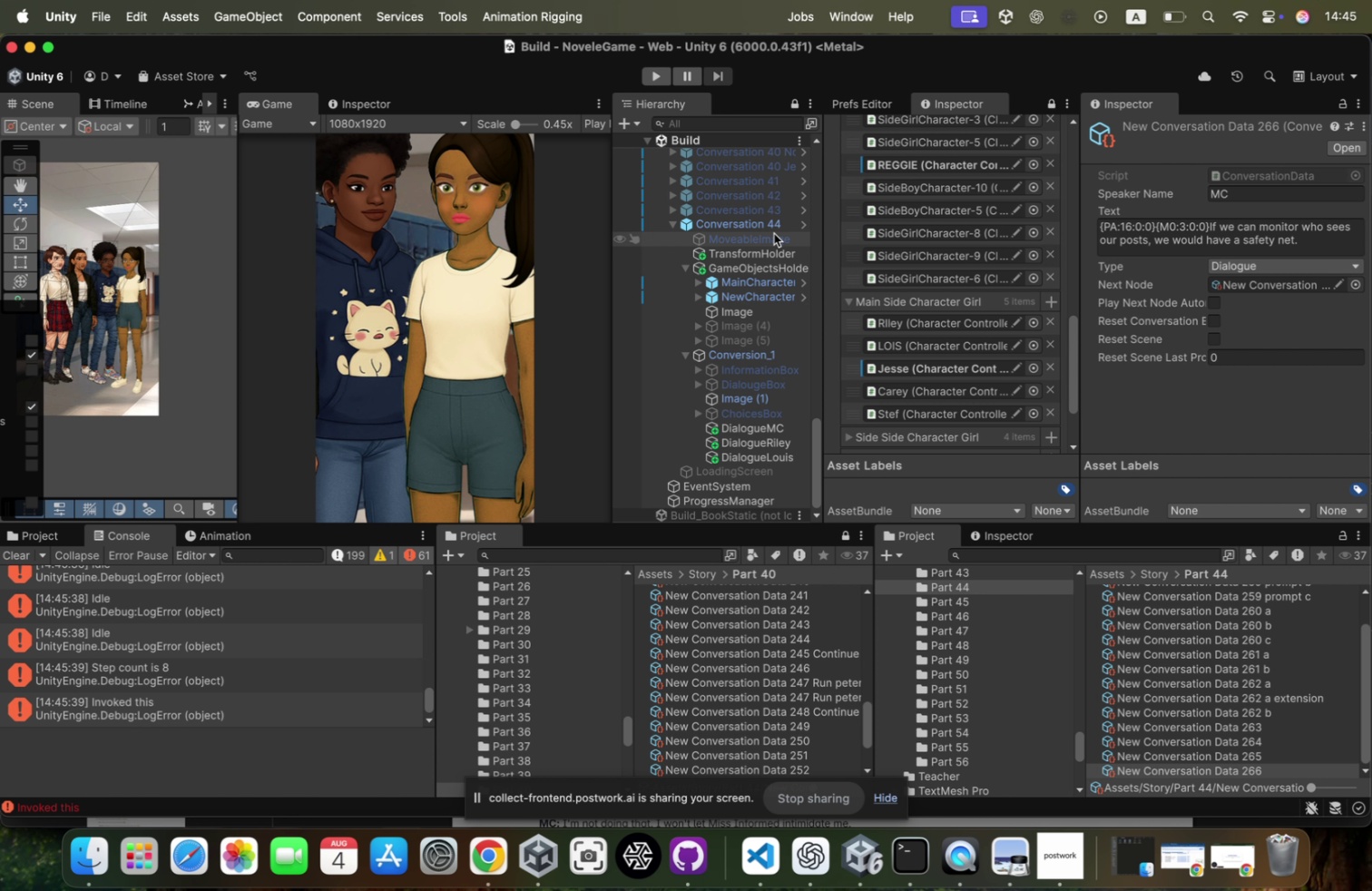 
key(ArrowLeft)
 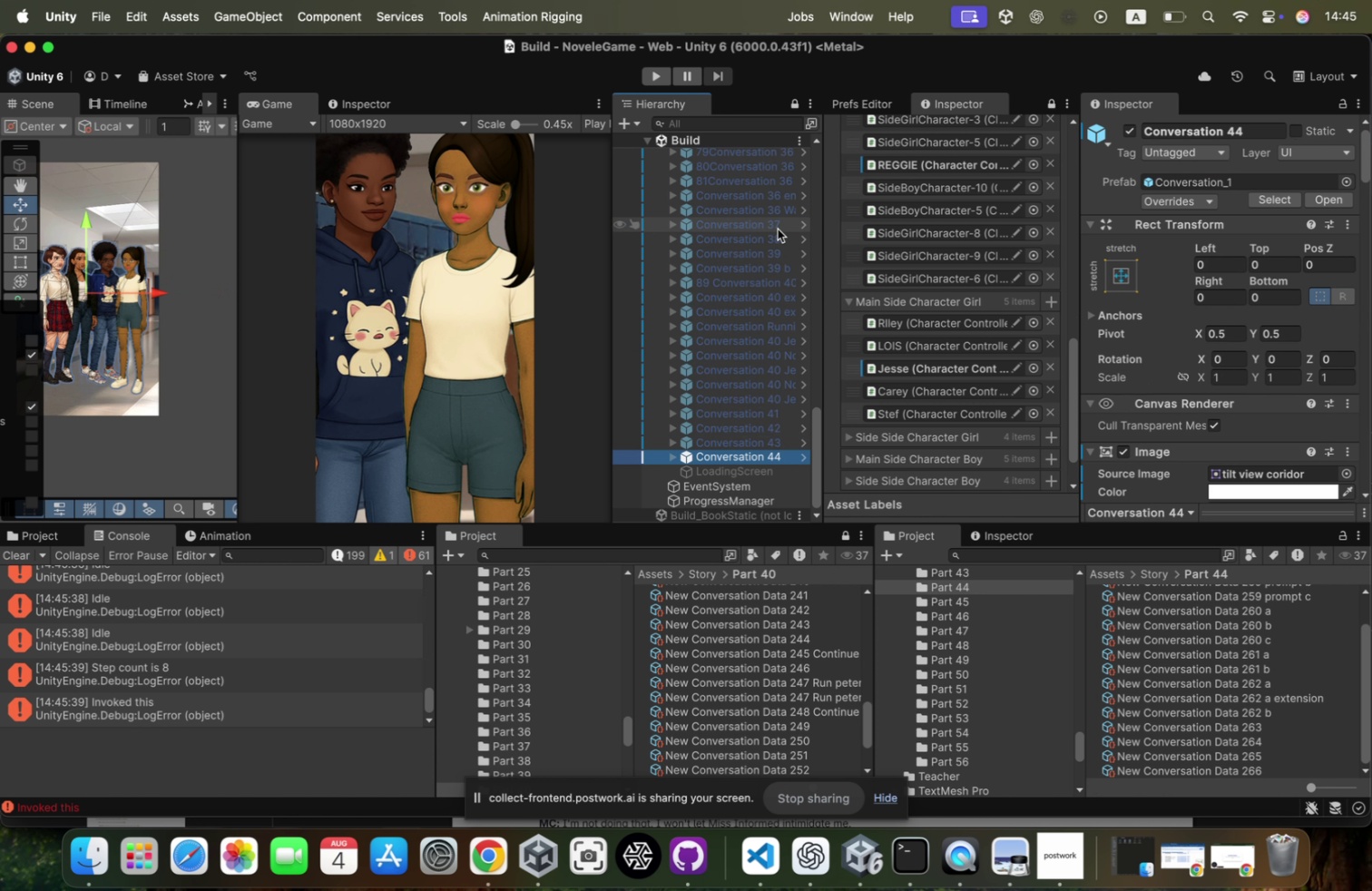 
key(Meta+D)
 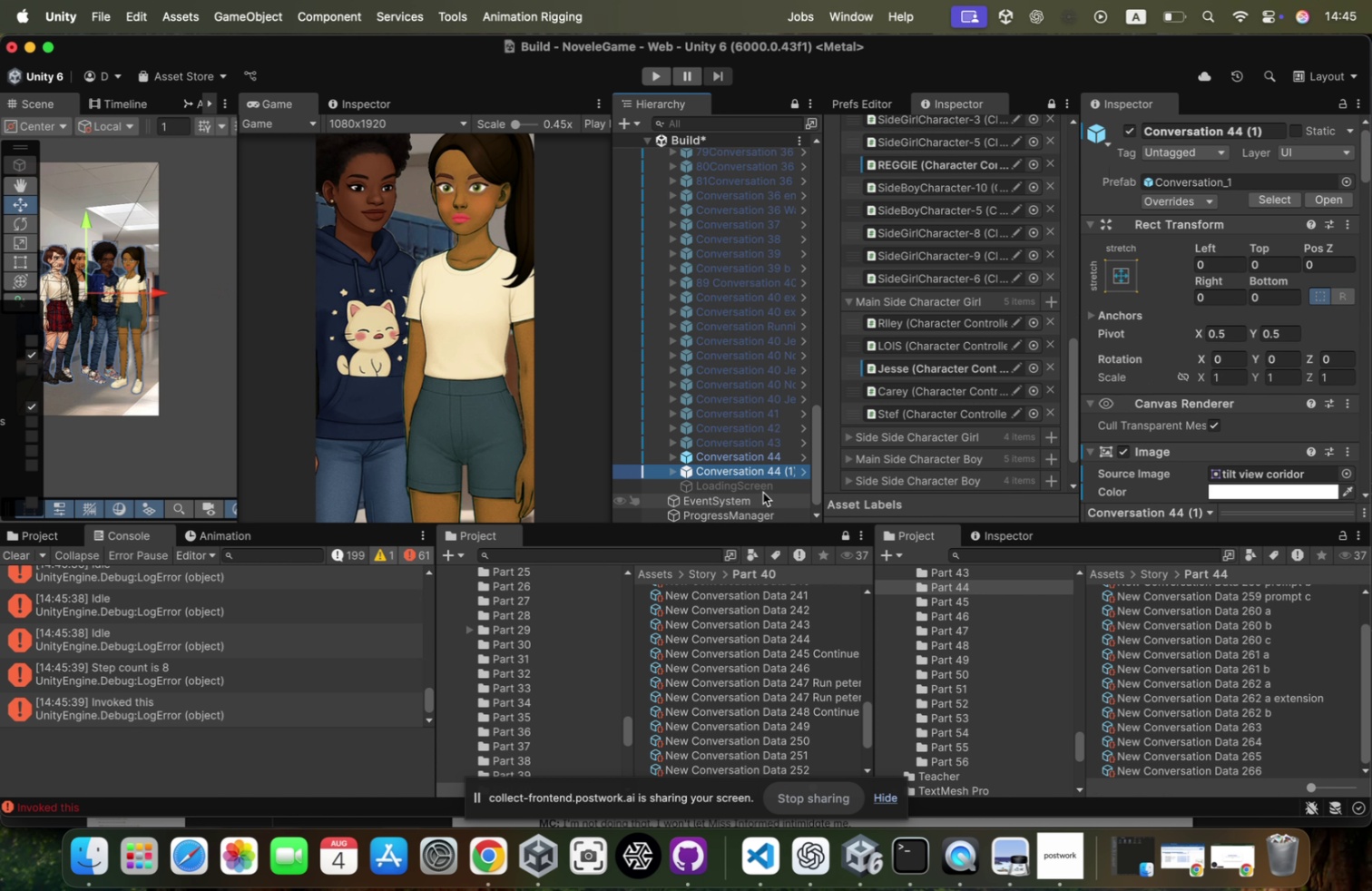 
left_click([781, 458])
 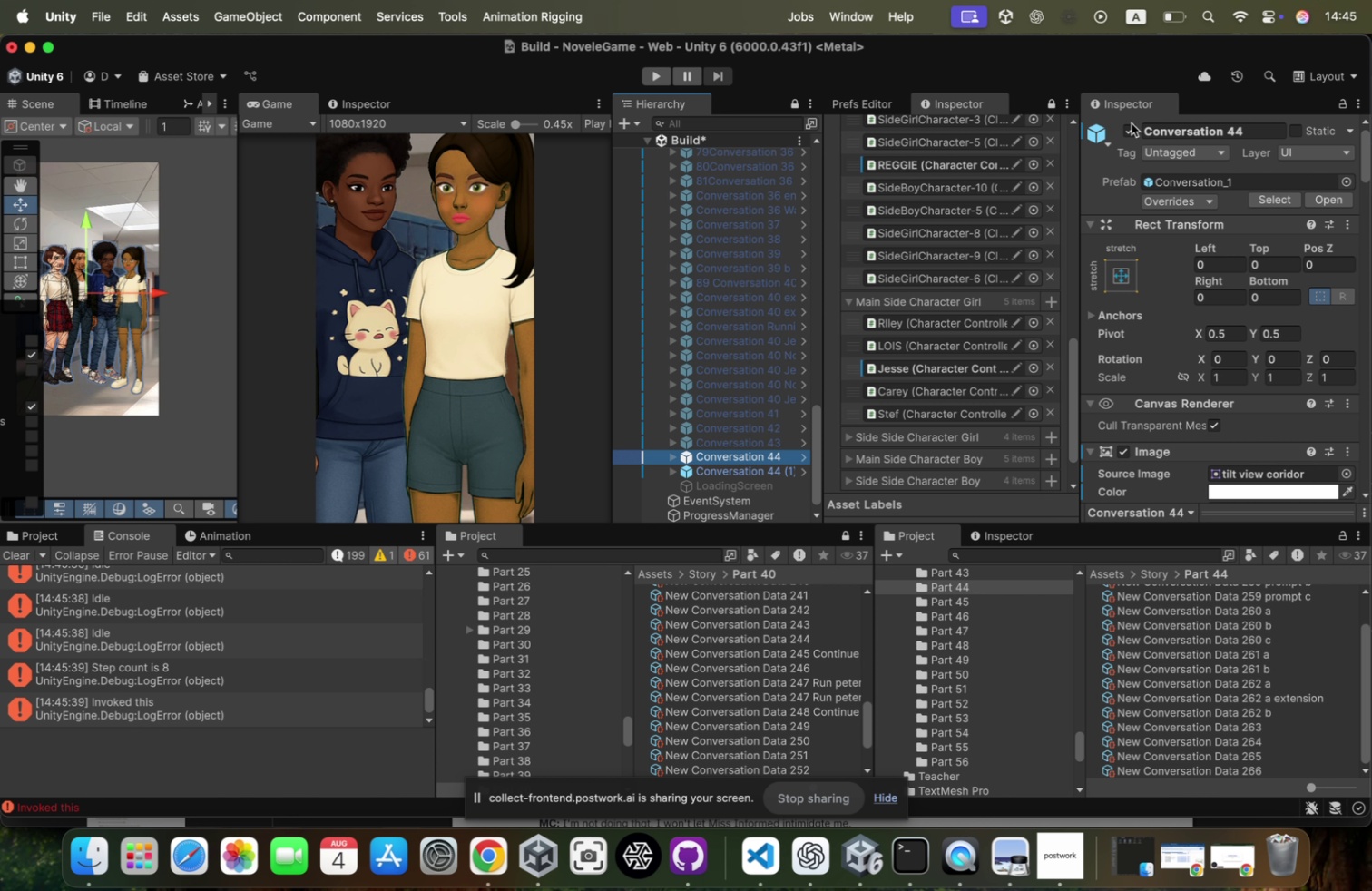 
left_click([1135, 129])
 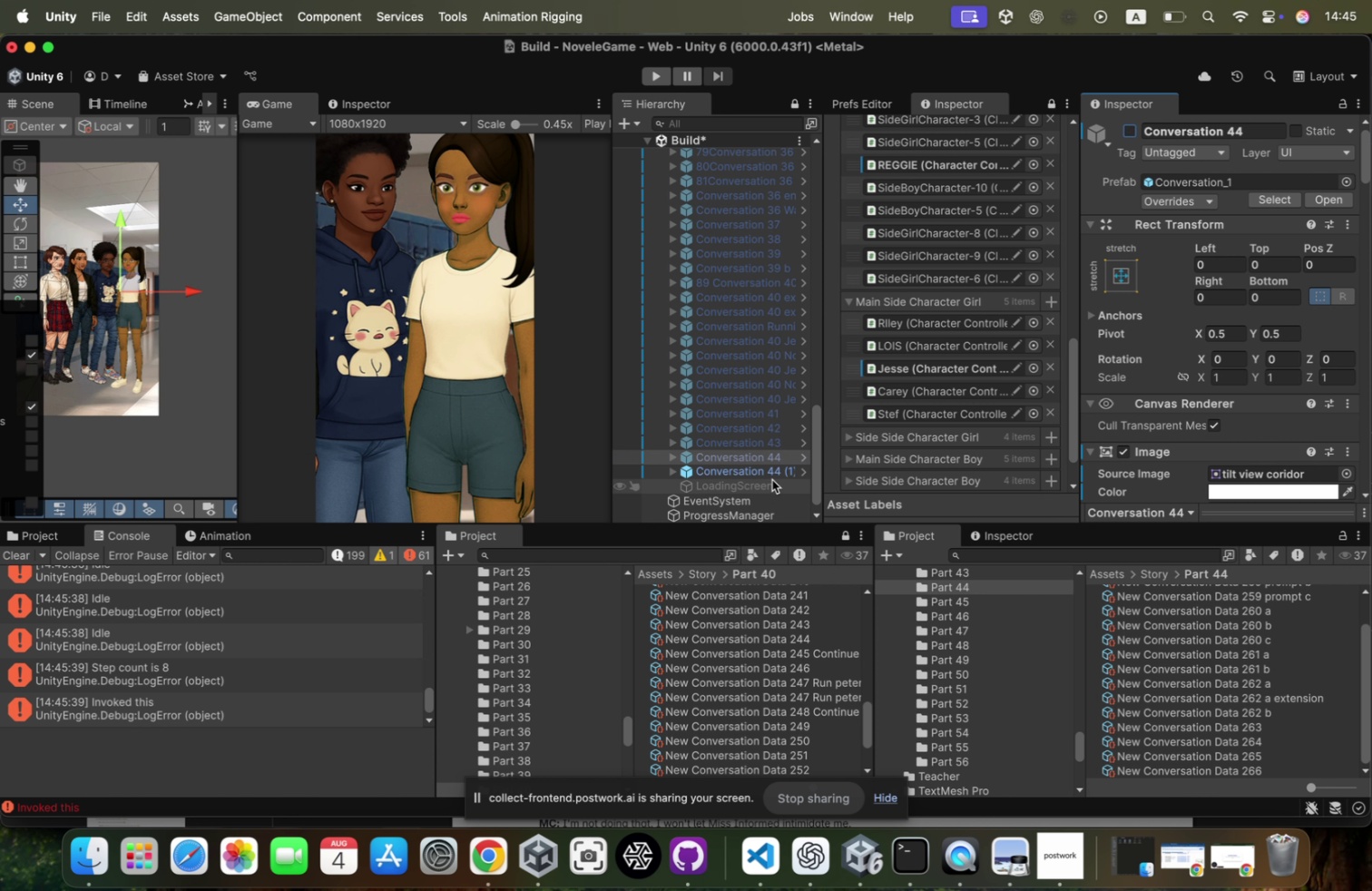 
left_click([775, 474])
 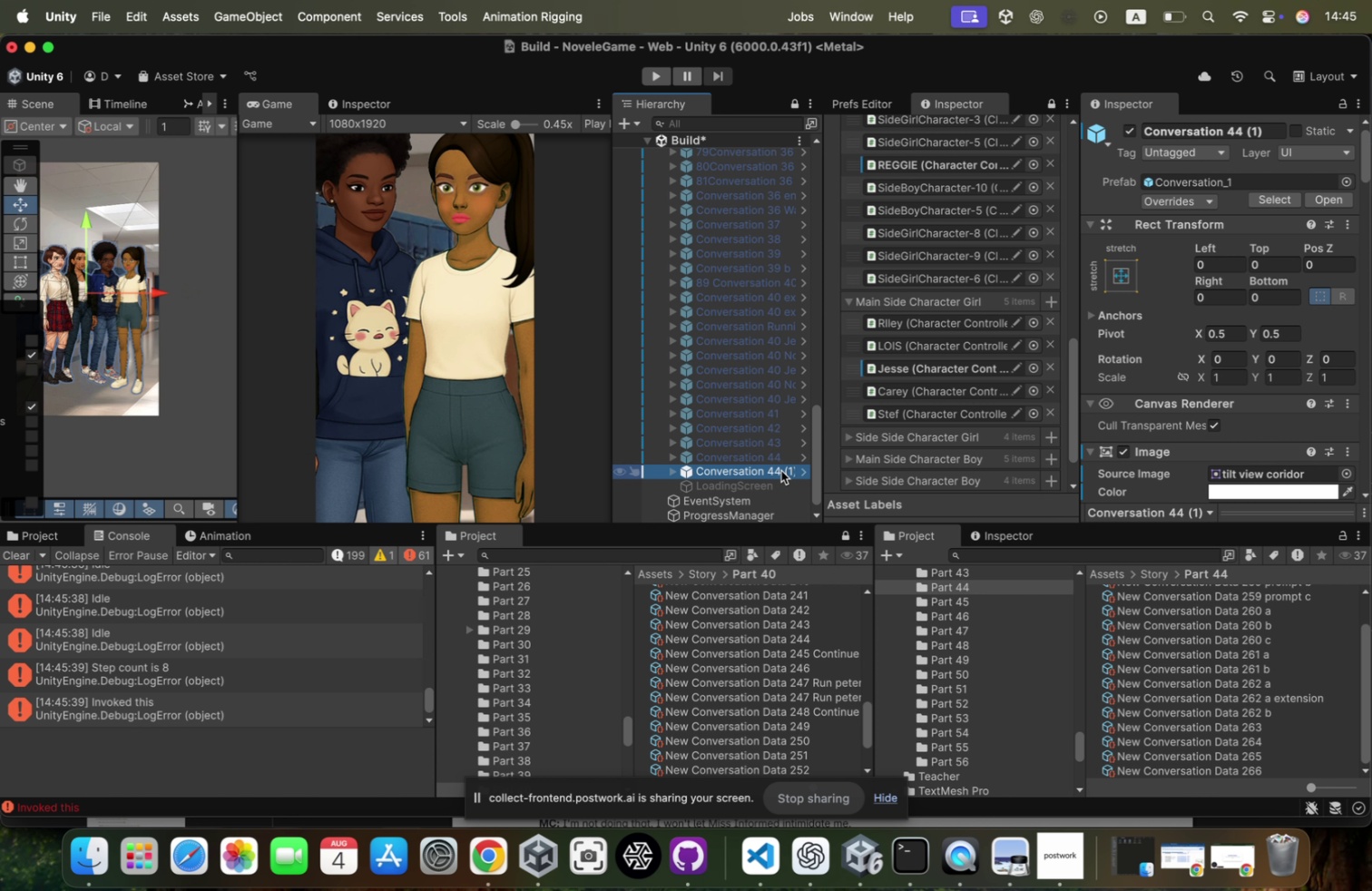 
left_click([782, 470])
 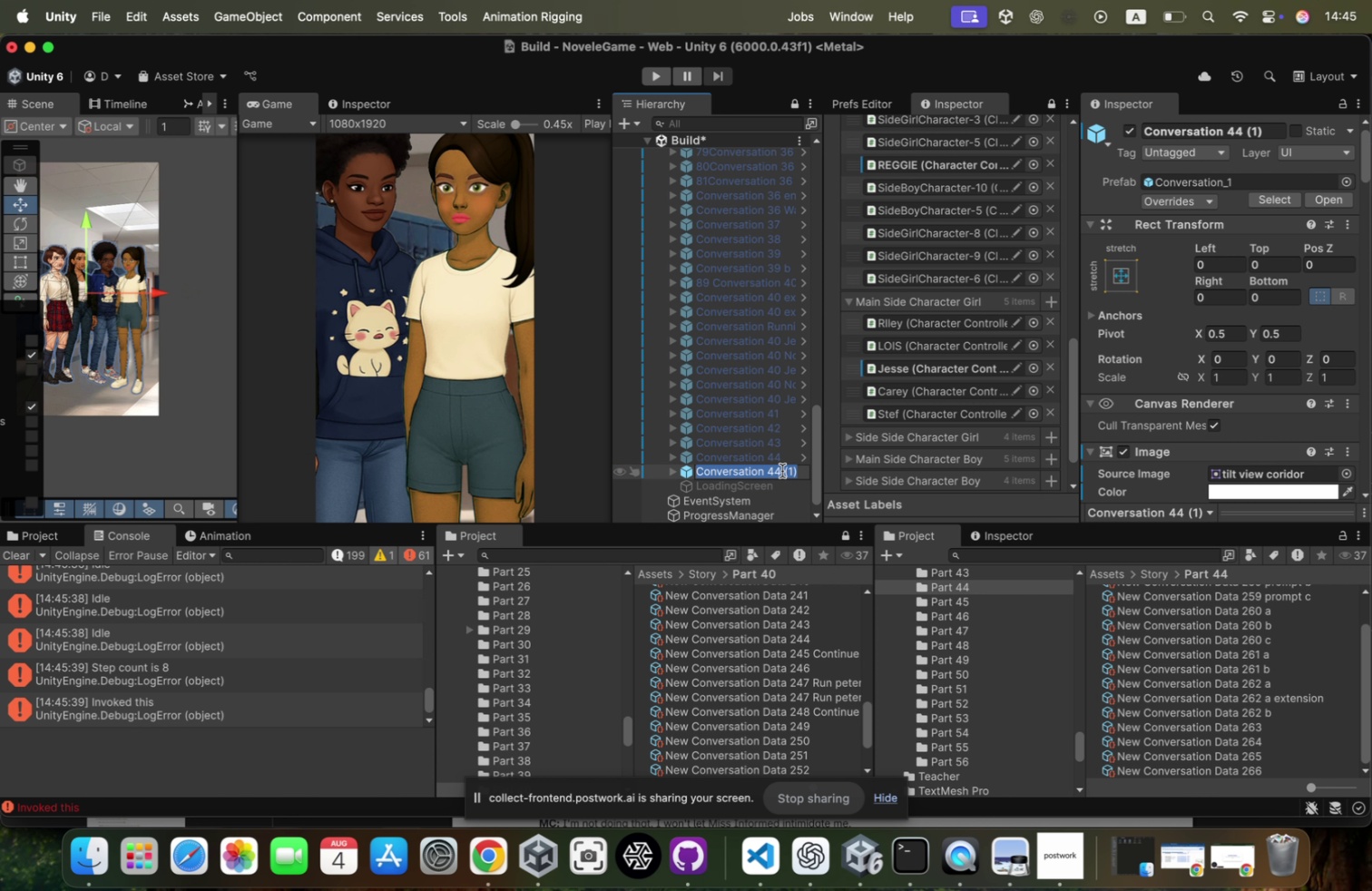 
key(ArrowRight)
 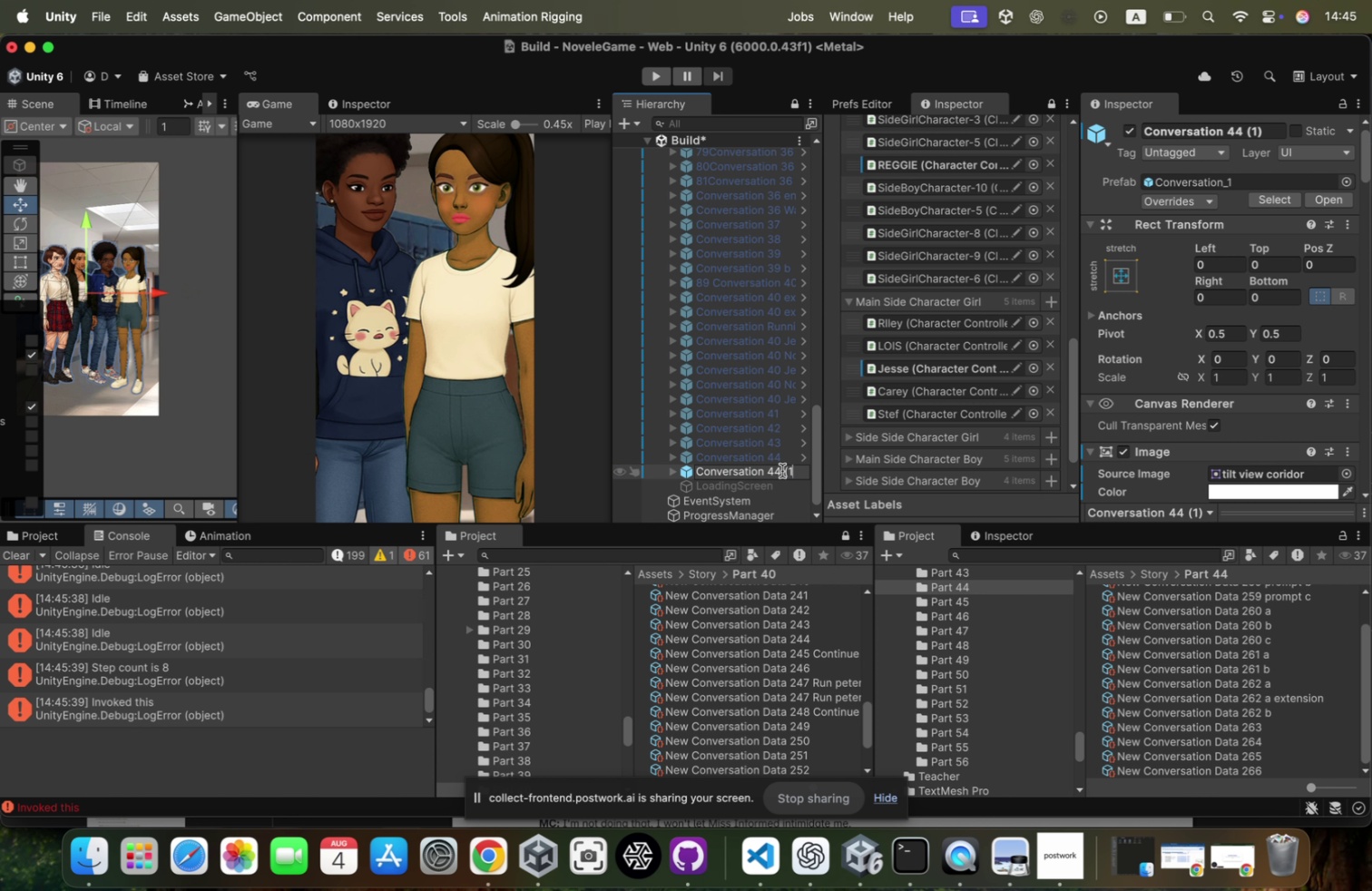 
key(Backspace)
 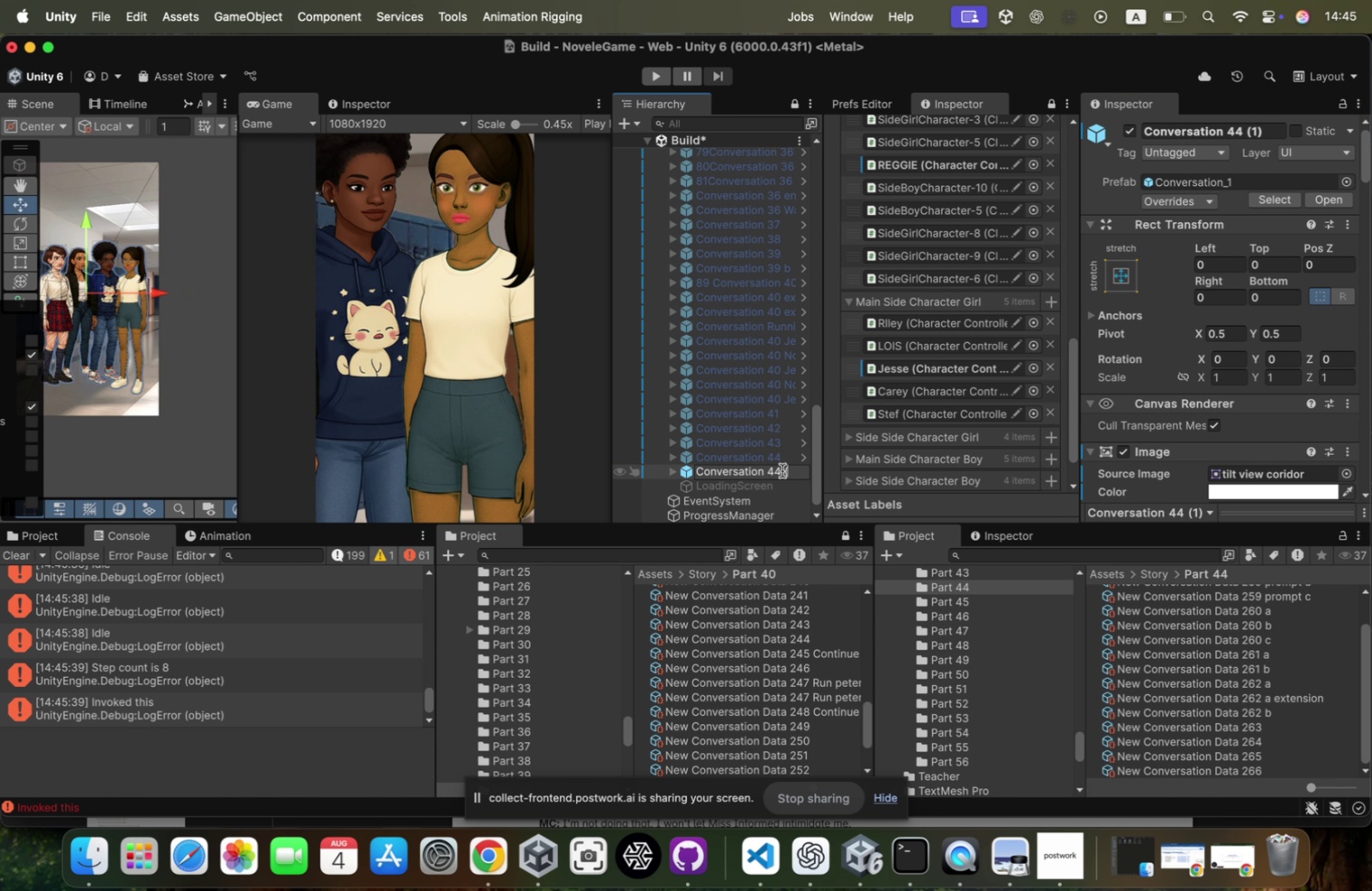 
key(Backspace)
 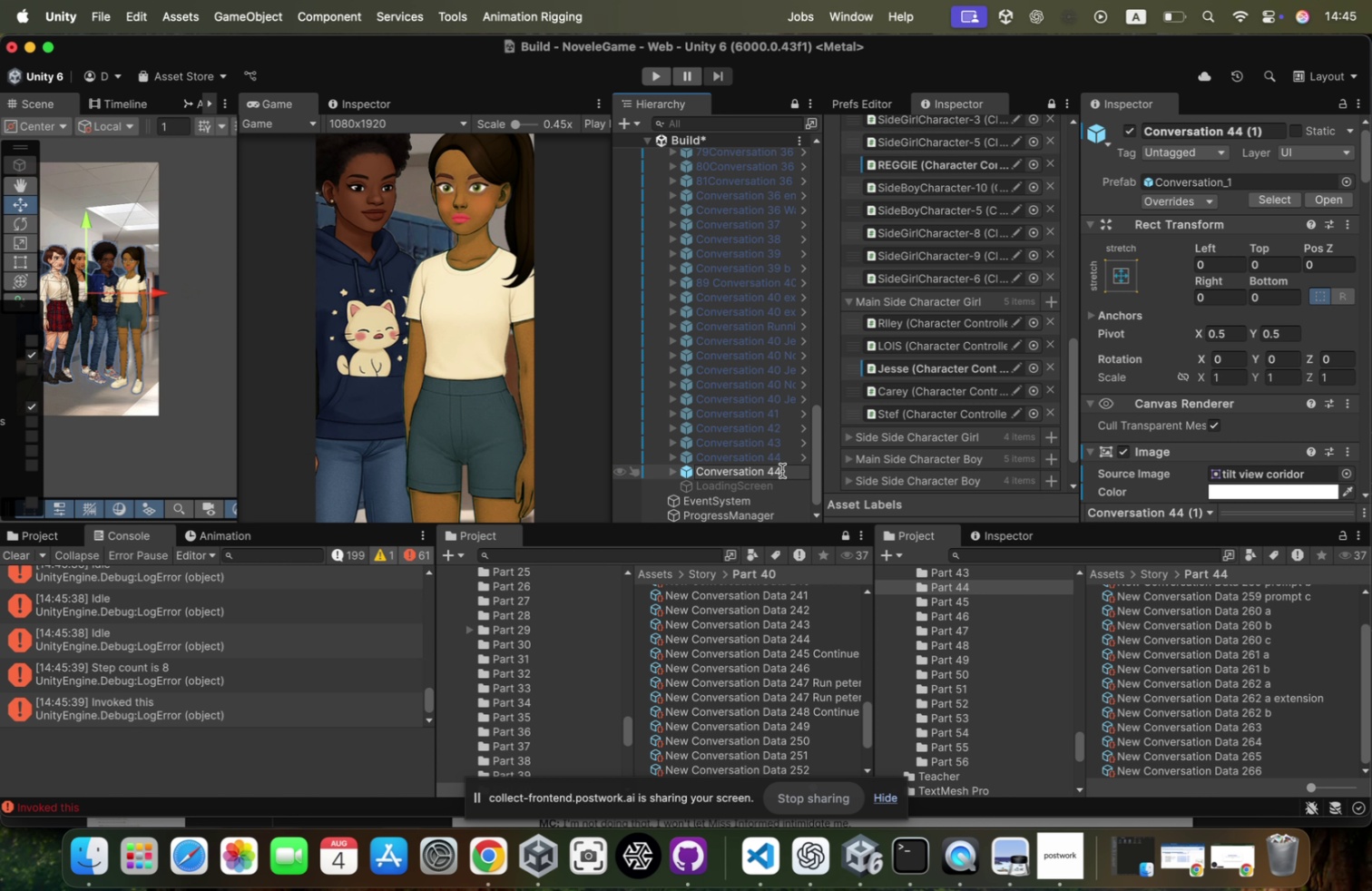 
key(Backspace)
 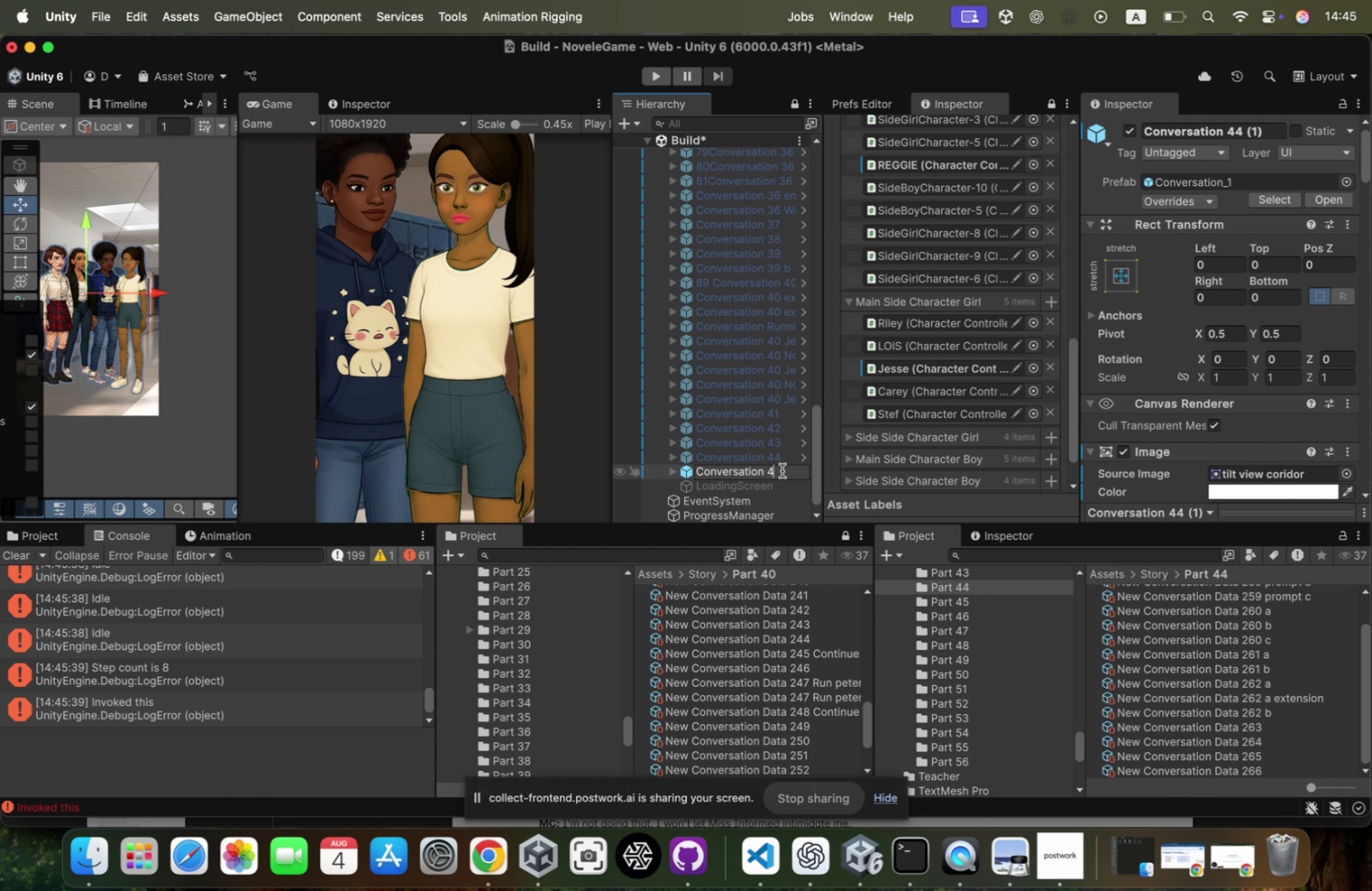 
key(Backspace)
 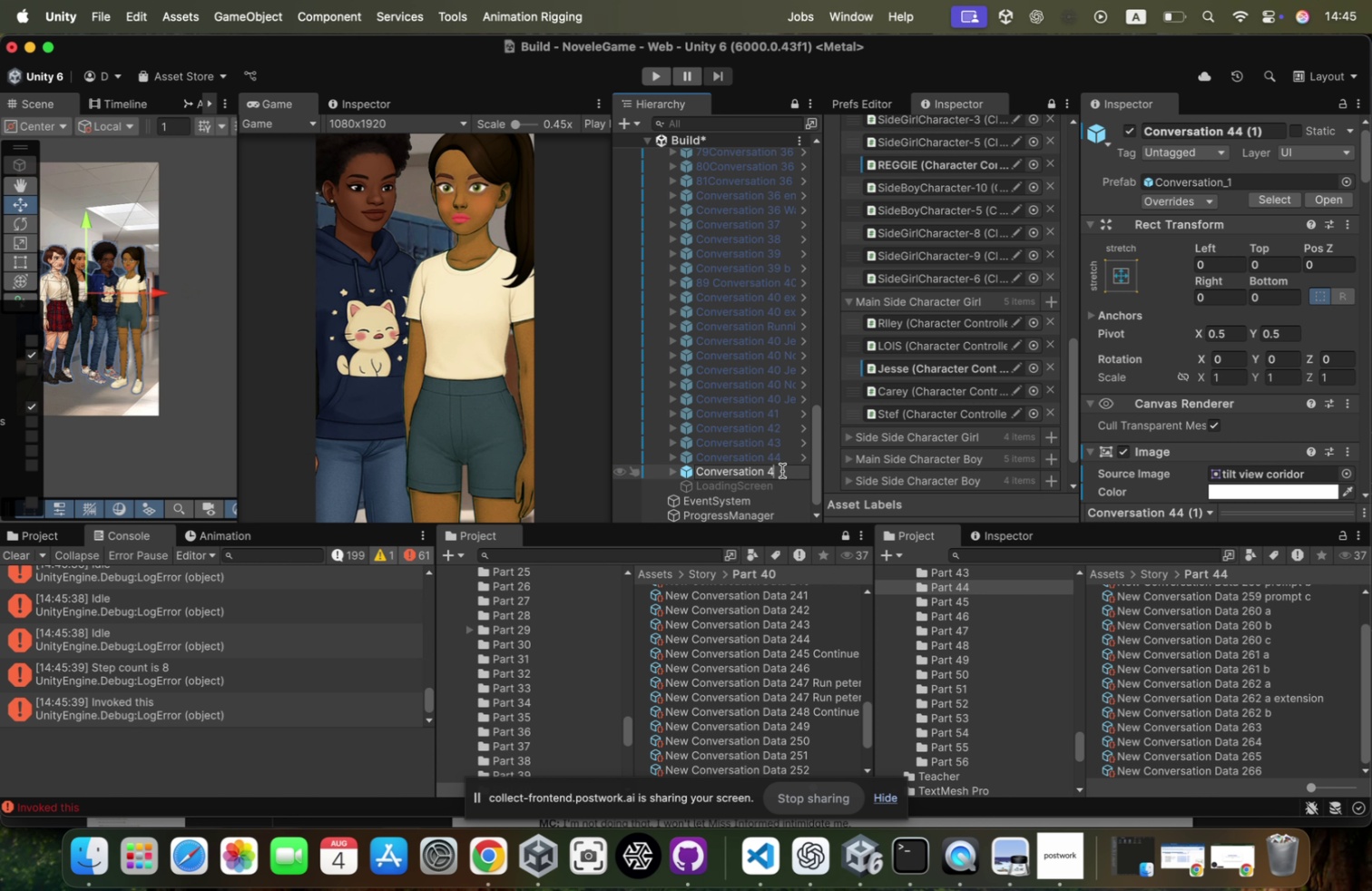 
key(Backspace)
 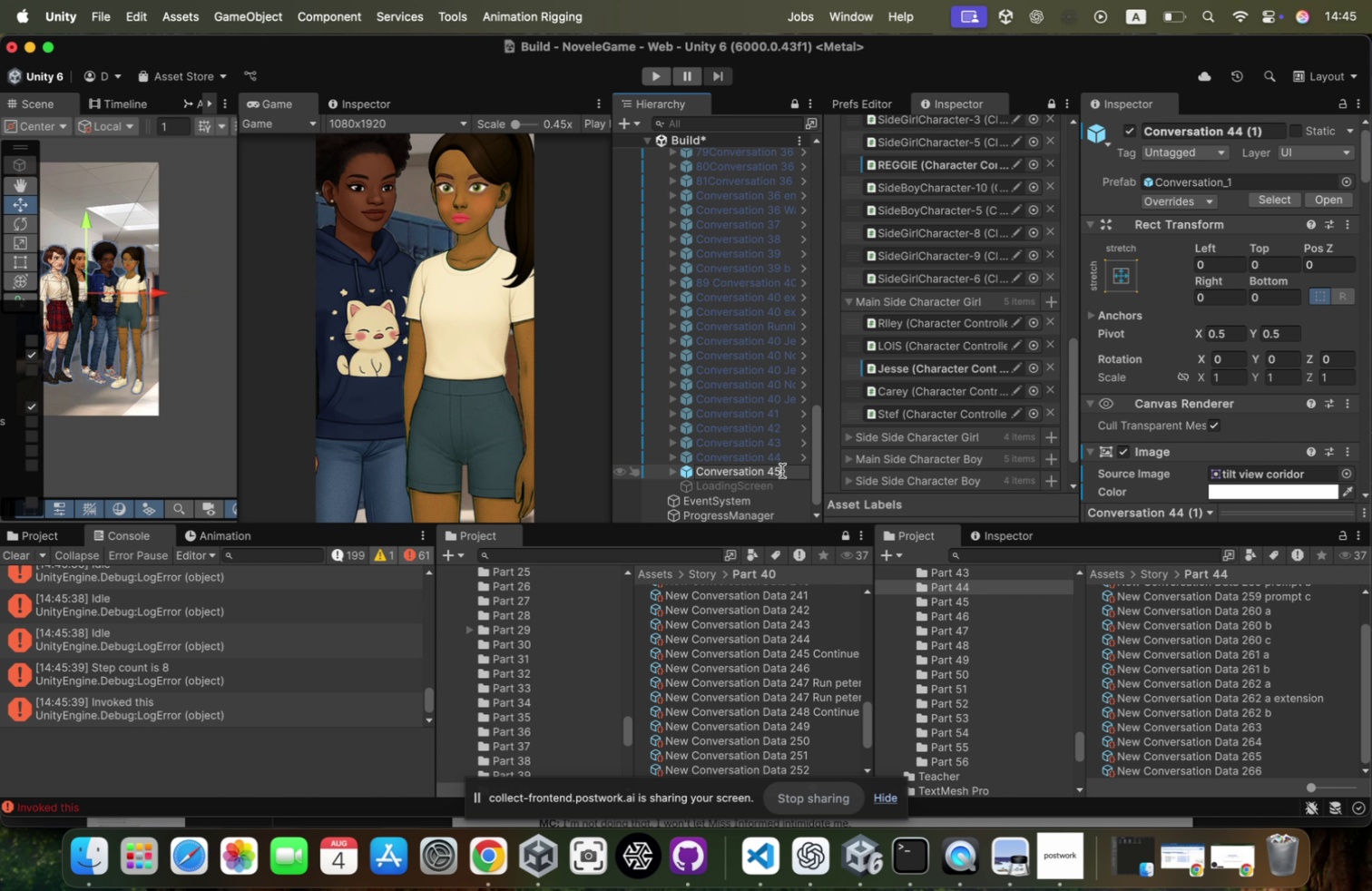 
key(5)
 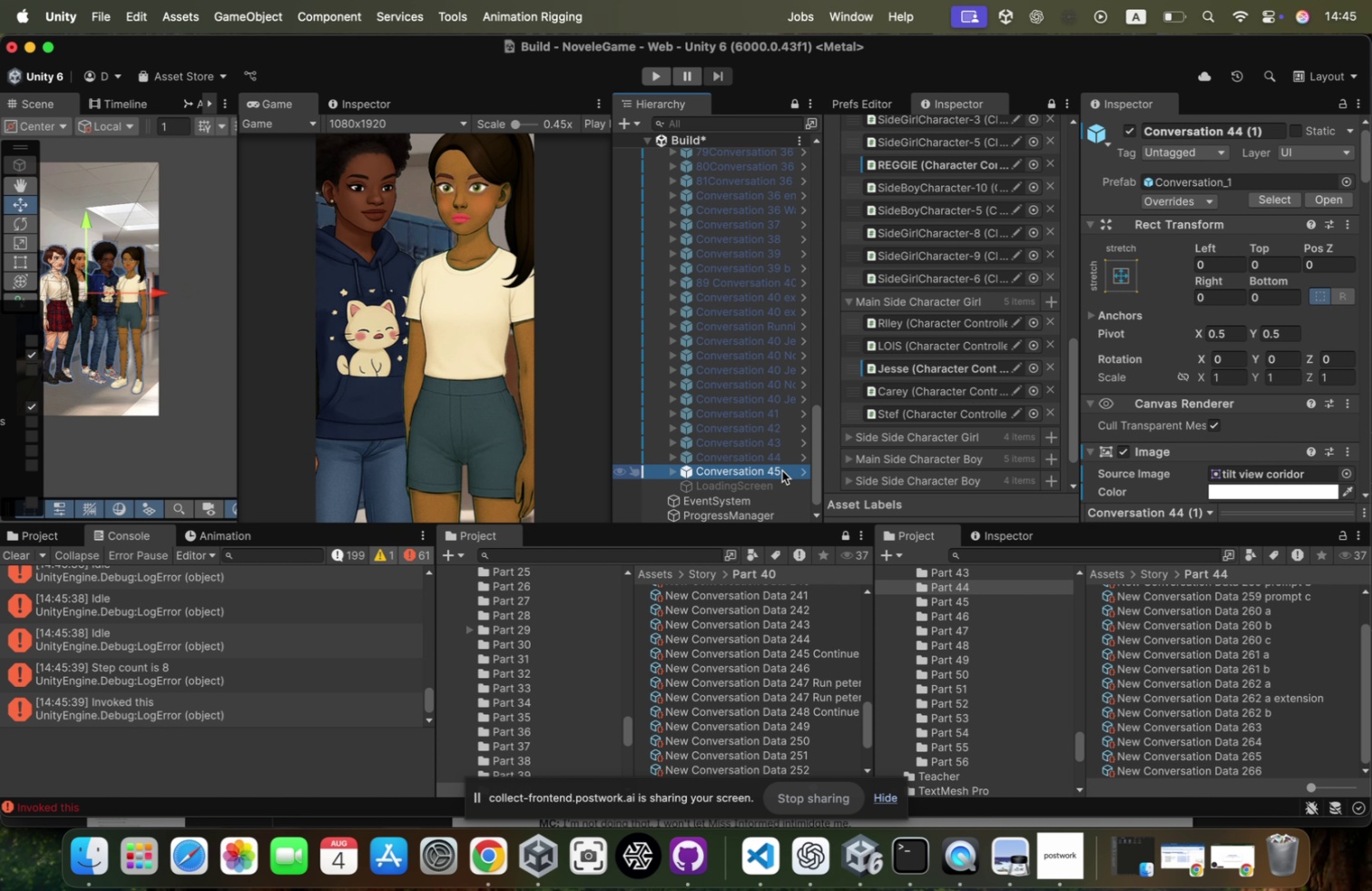 
key(Enter)
 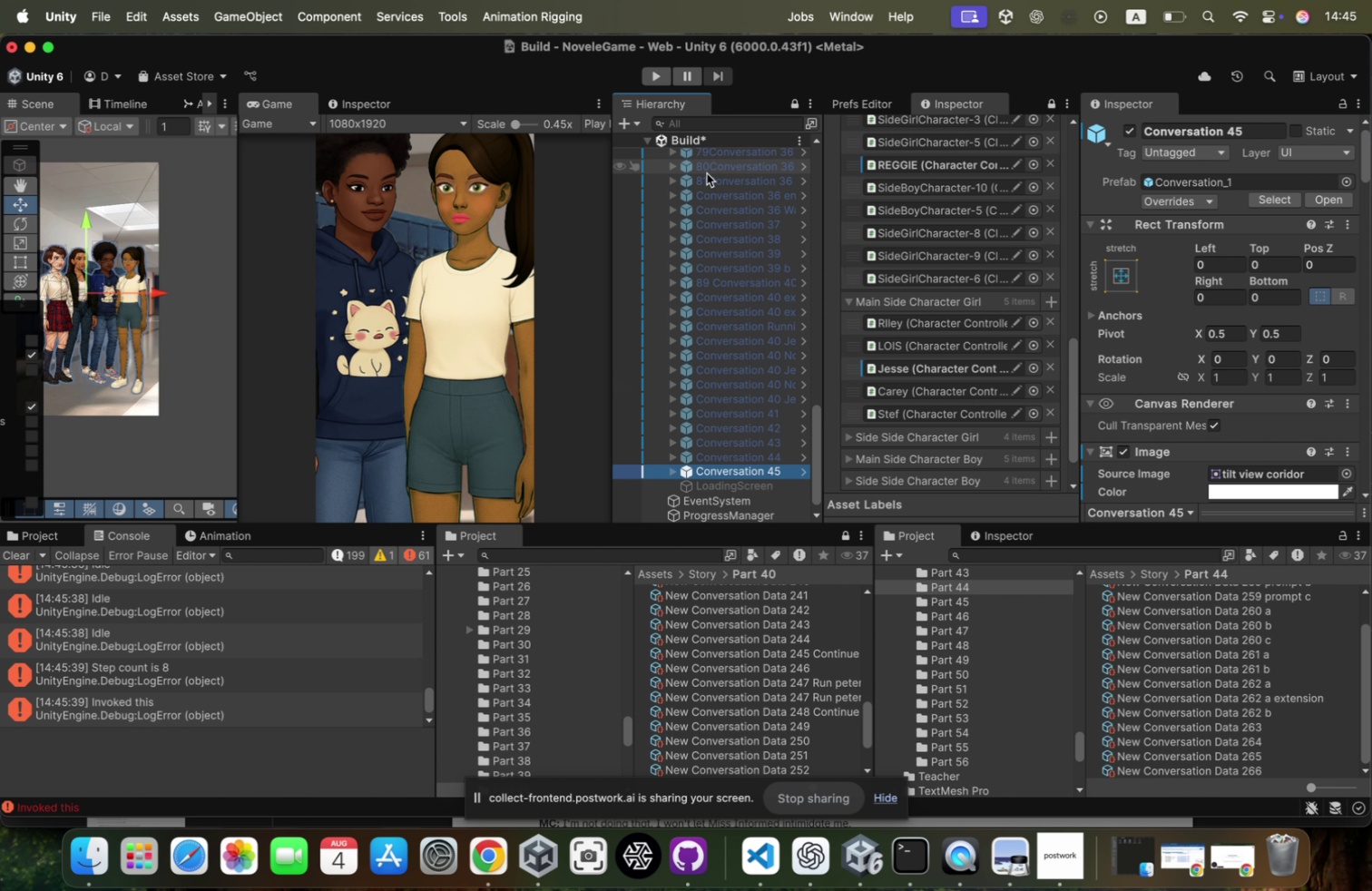 
key(ArrowRight)
 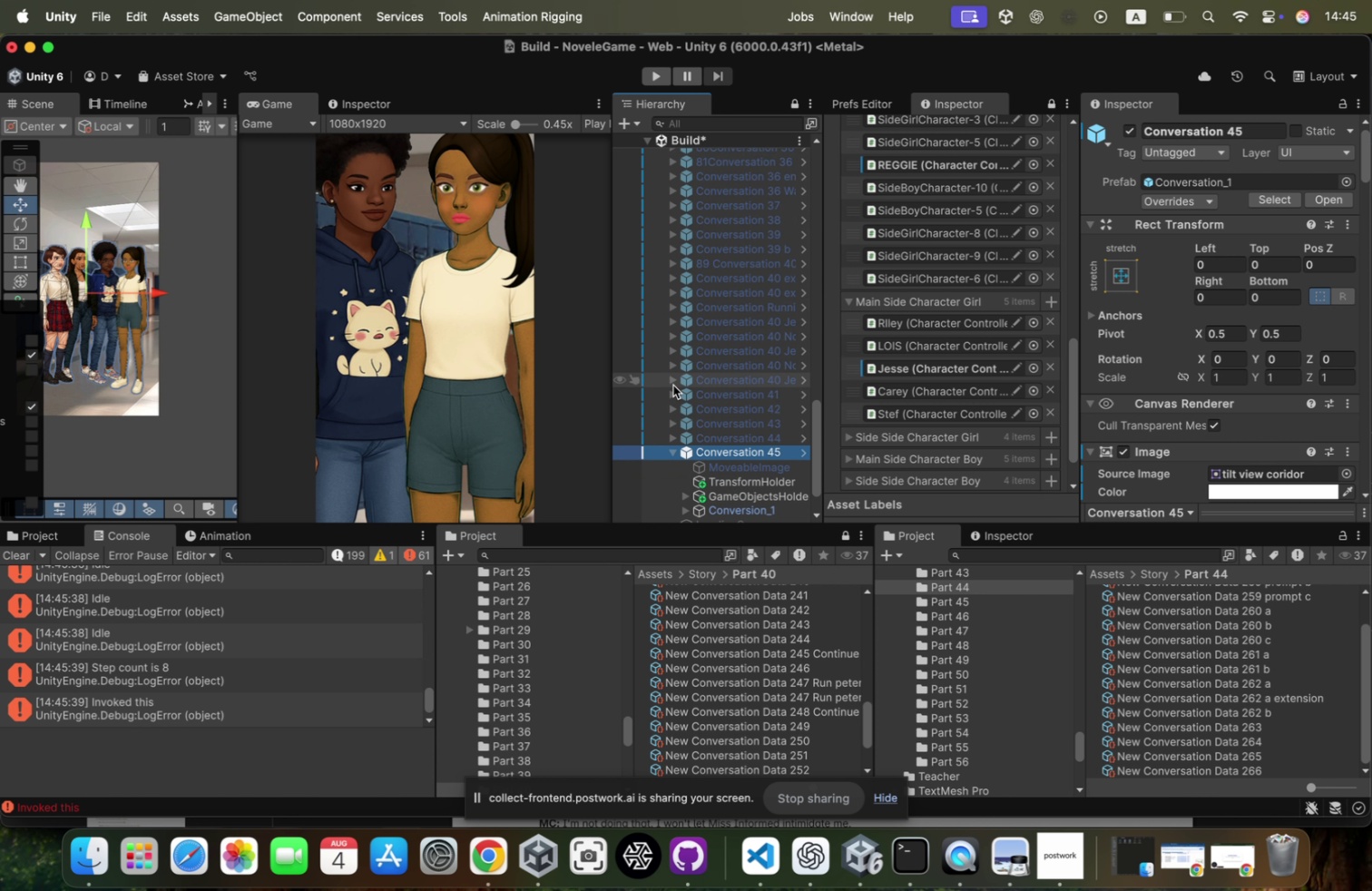 
scroll: coordinate [673, 385], scroll_direction: down, amount: 5.0
 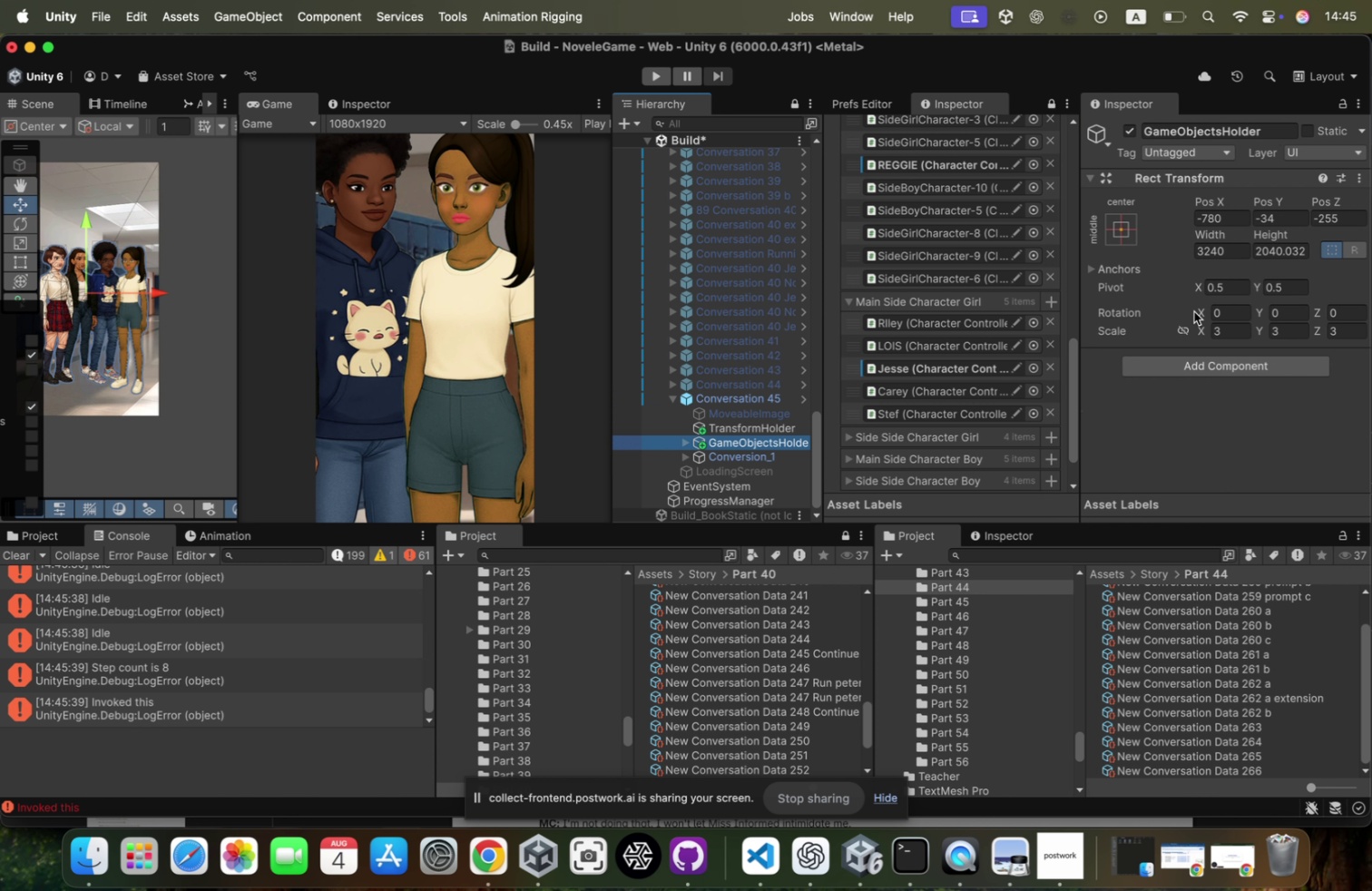 
left_click([1226, 330])
 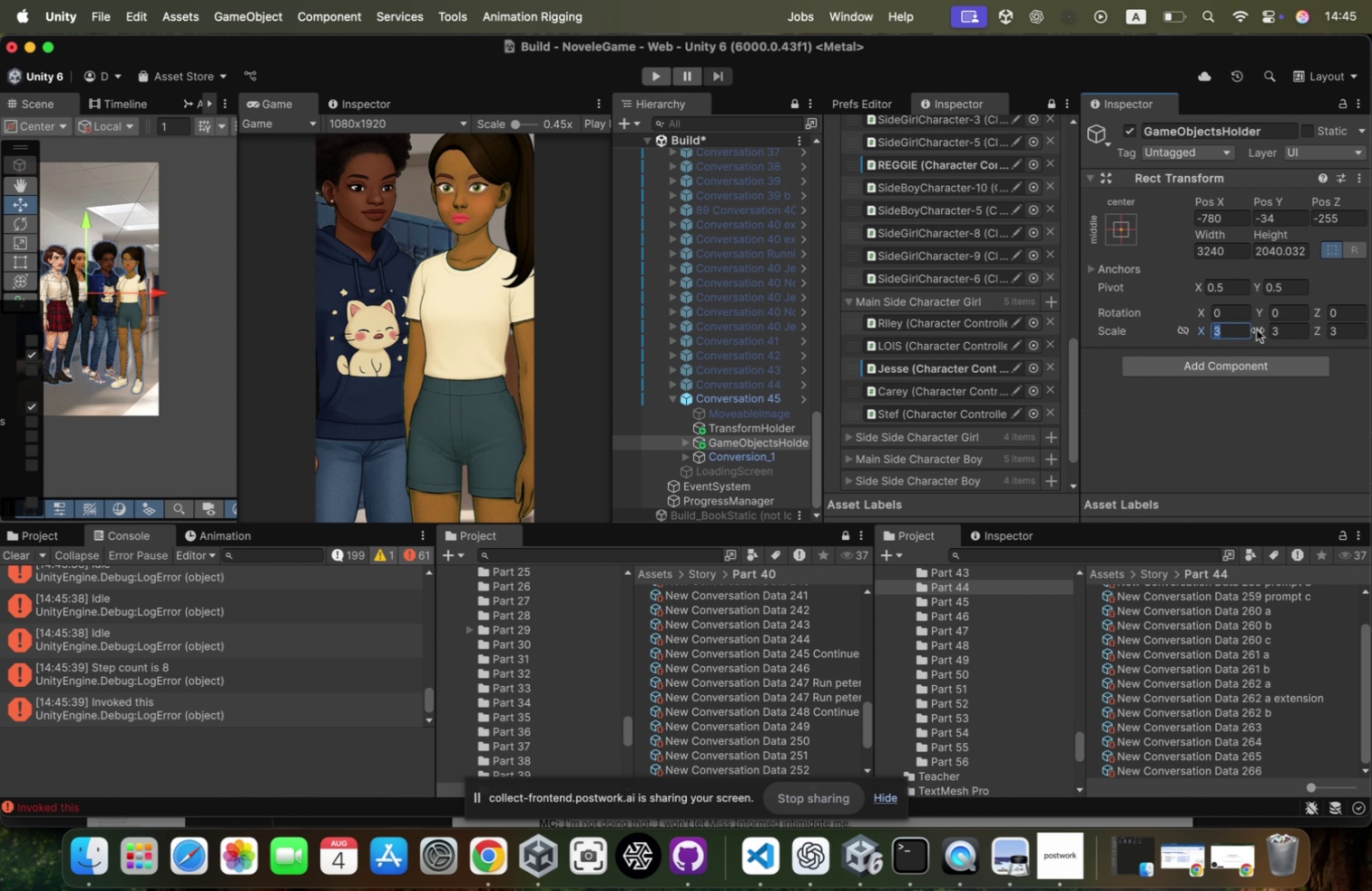 
type(111.5)
 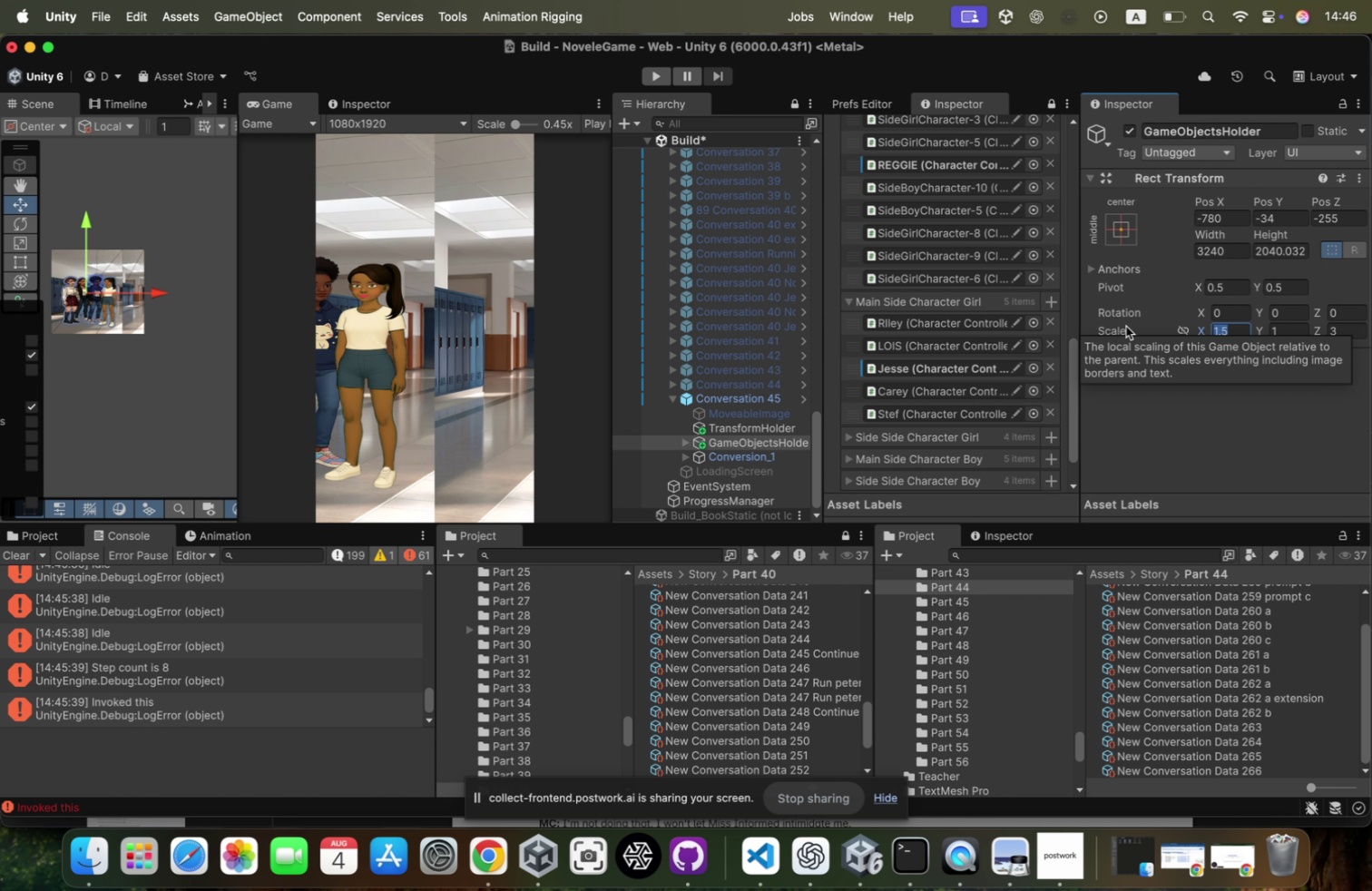 
left_click_drag(start_coordinate=[1233, 326], to_coordinate=[1126, 326])
 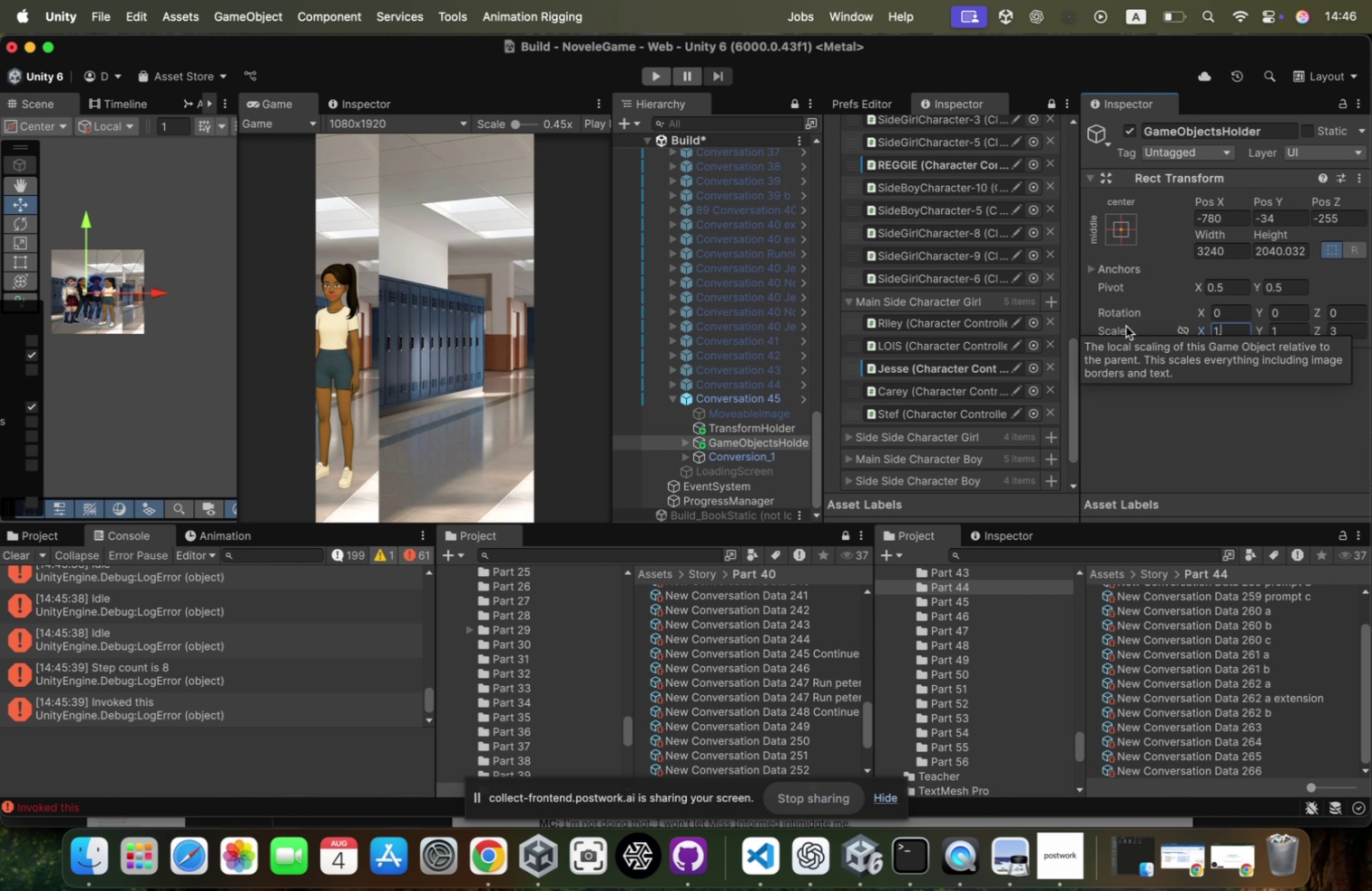 
key(Meta+A)
 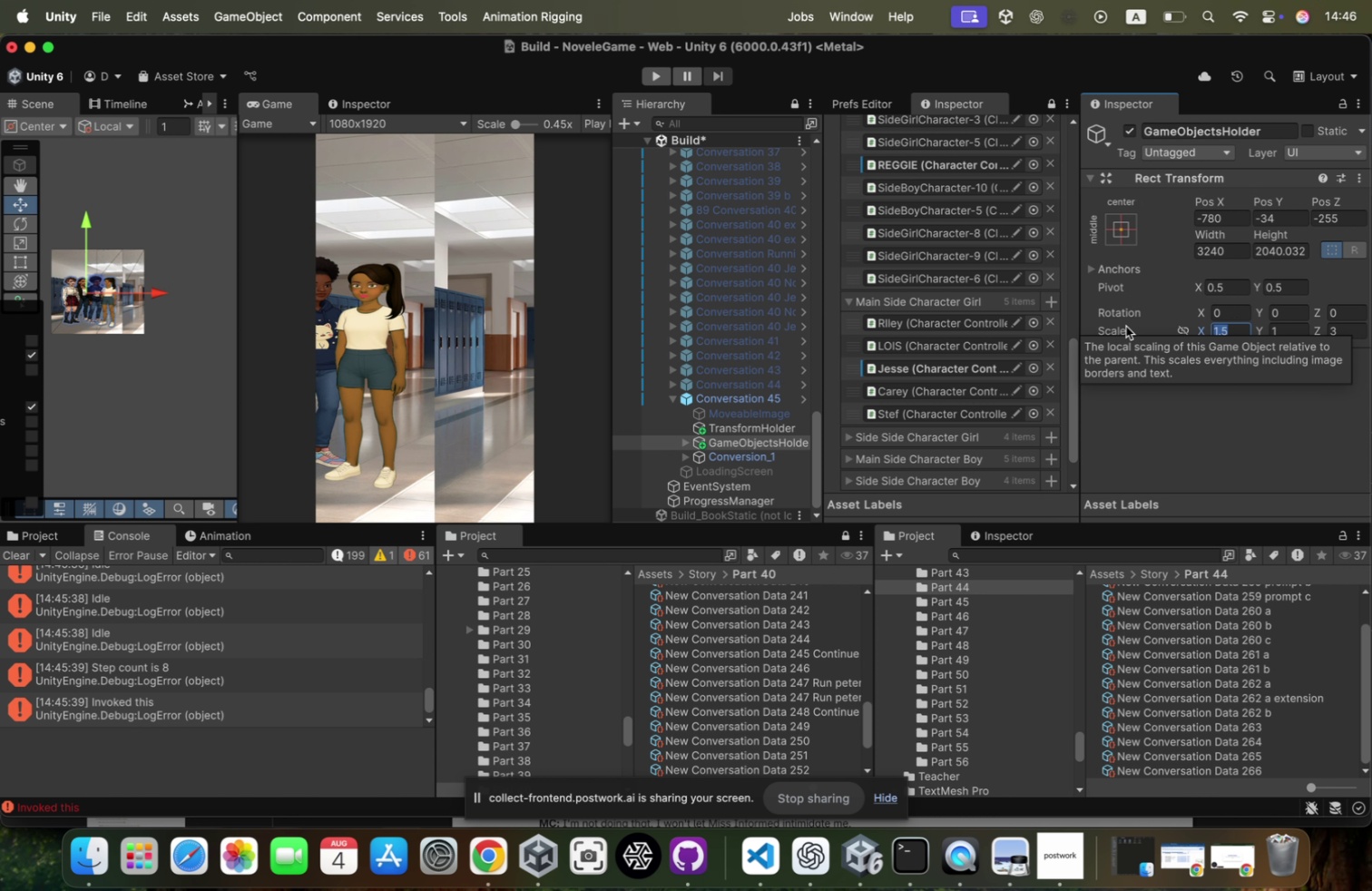 
key(Meta+C)
 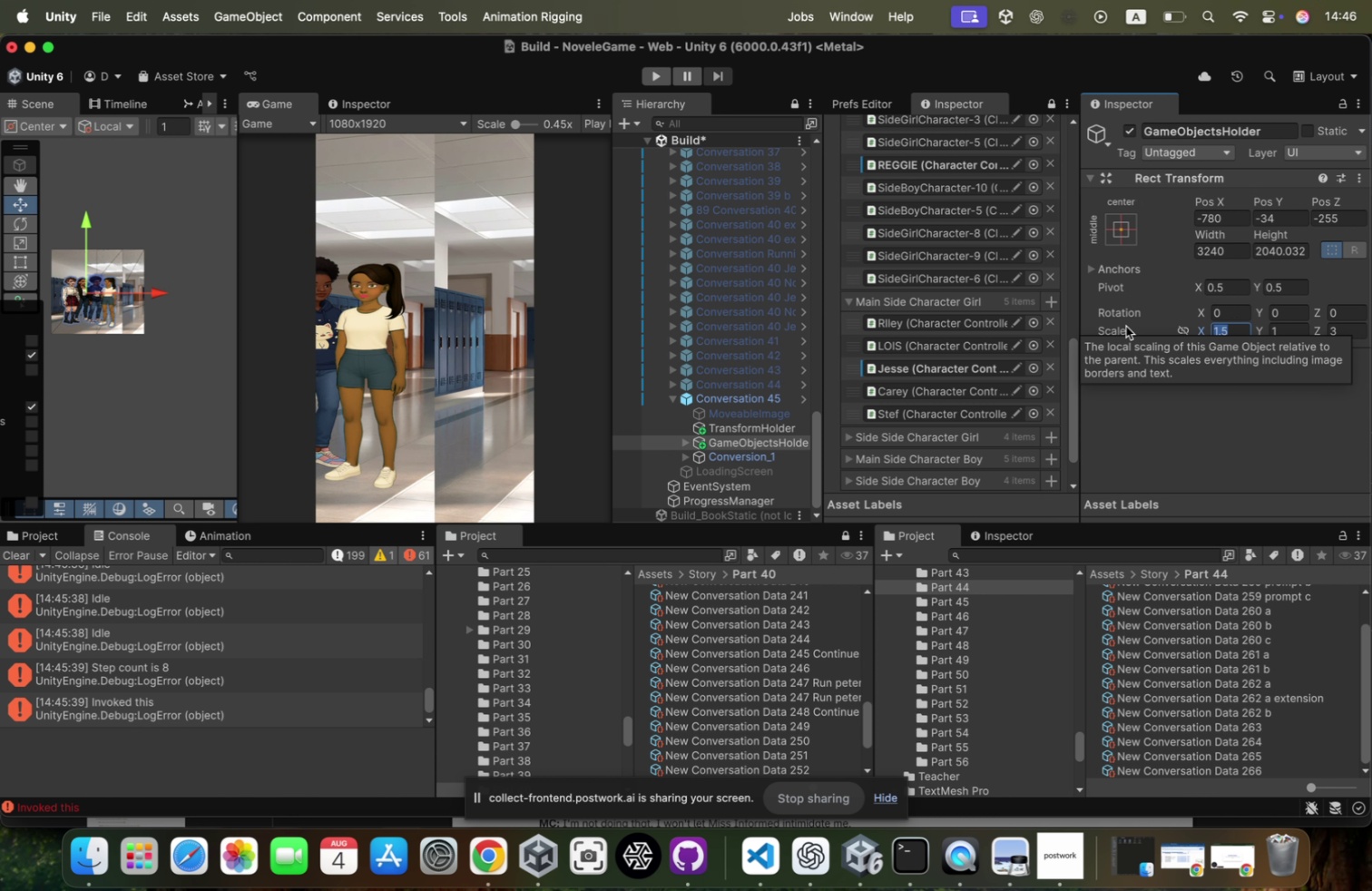 
key(Tab)
 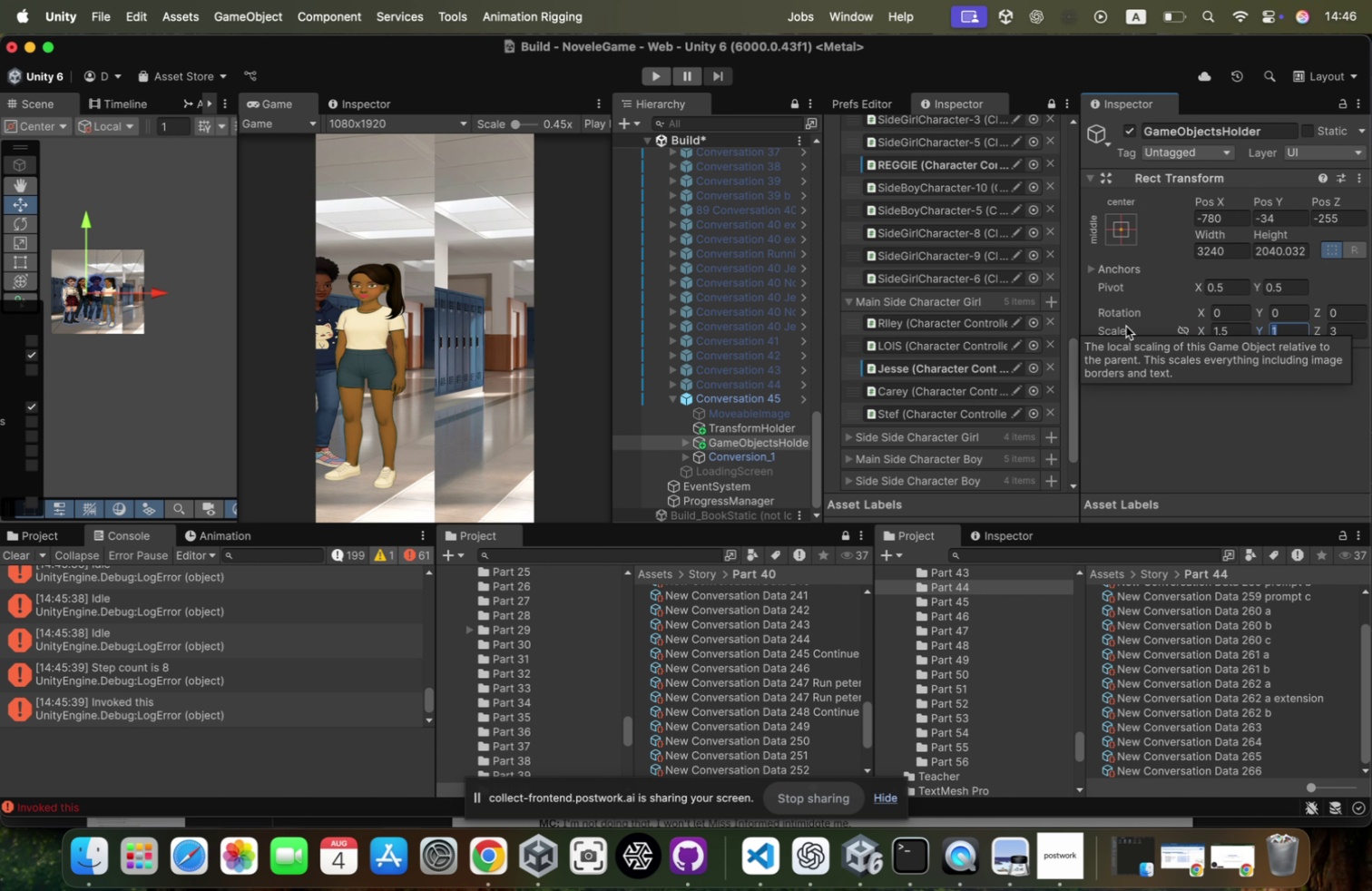 
key(Meta+CommandLeft)
 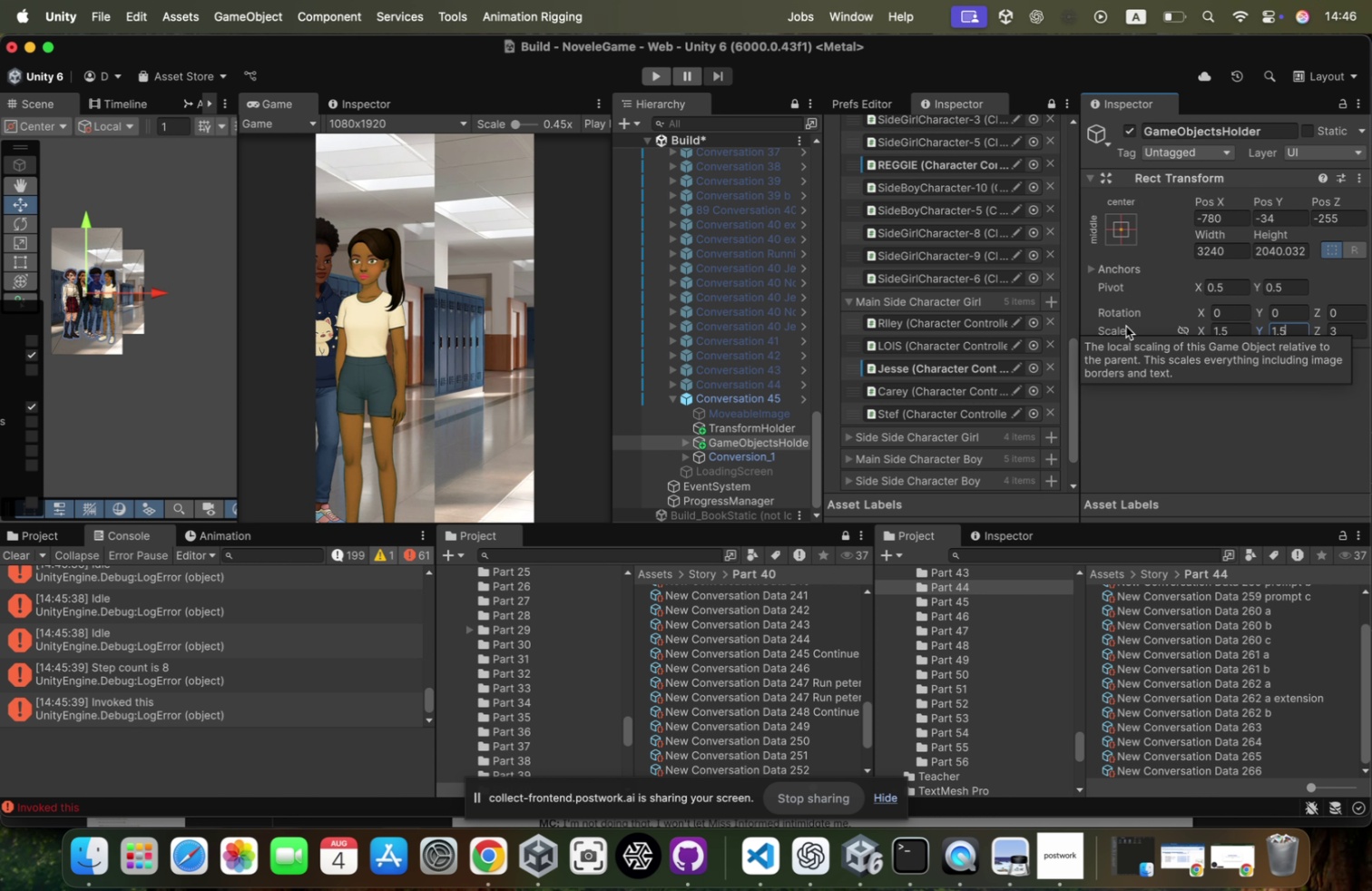 
key(Meta+V)
 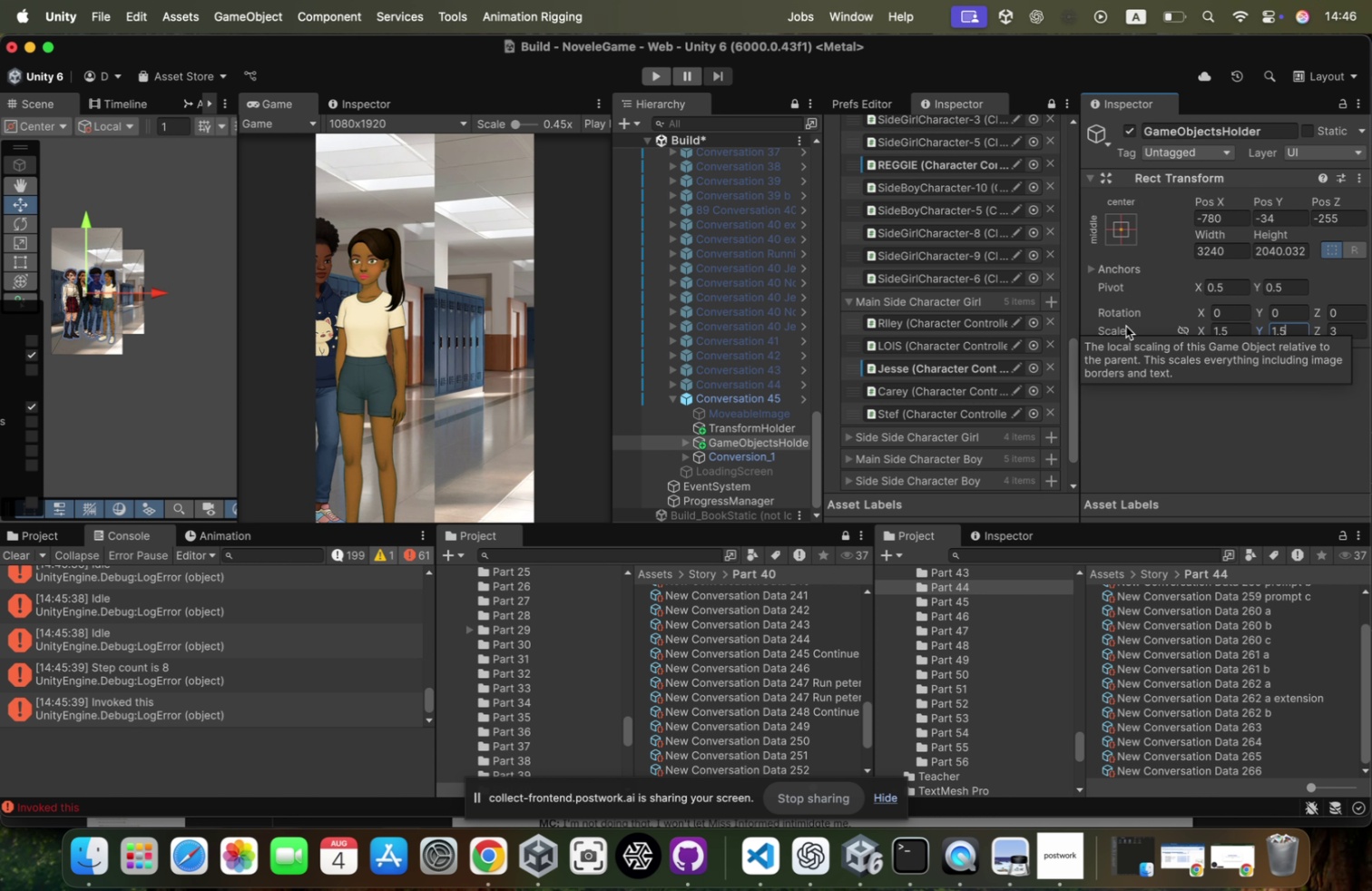 
key(Tab)
 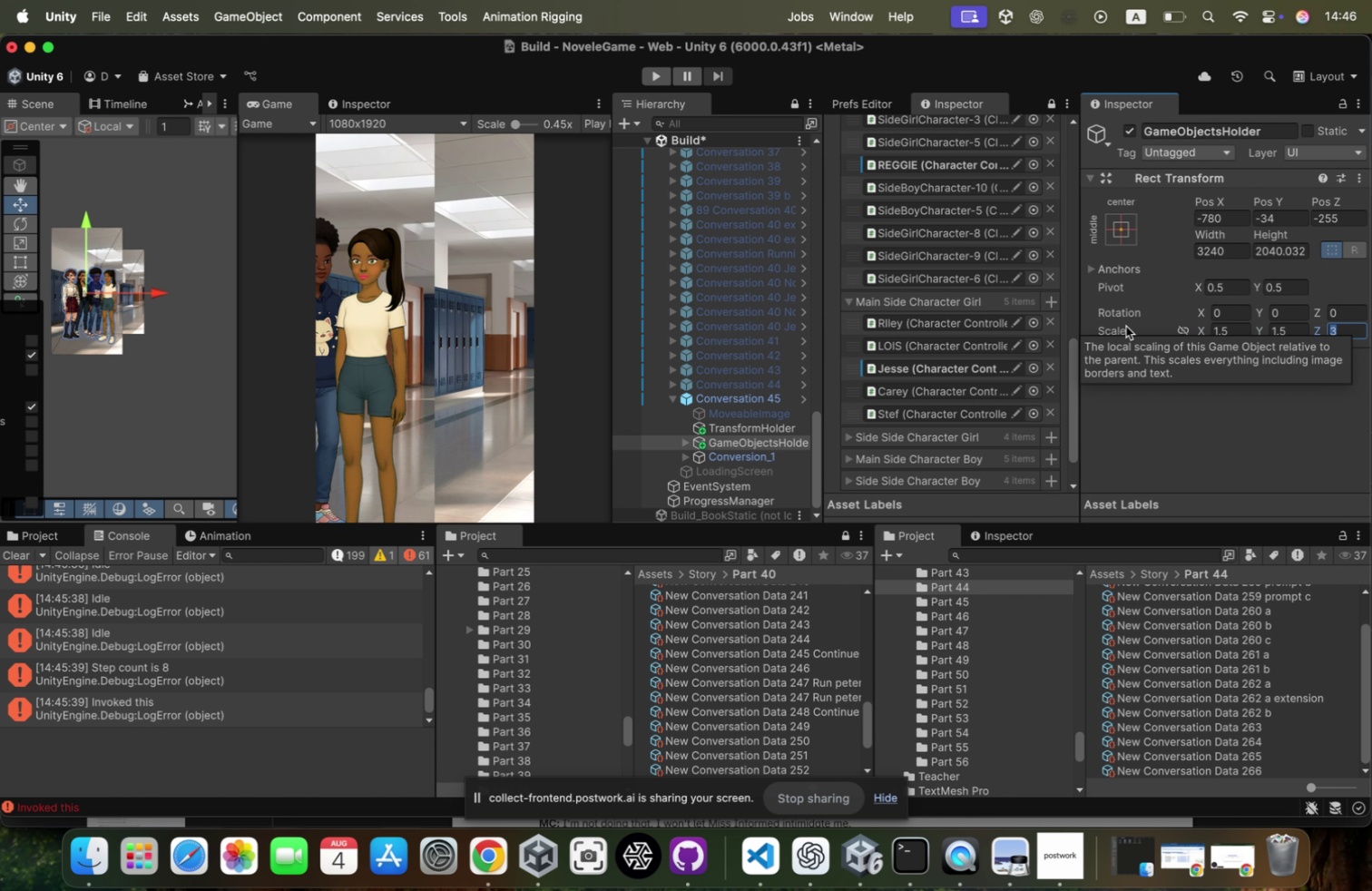 
key(Meta+CommandLeft)
 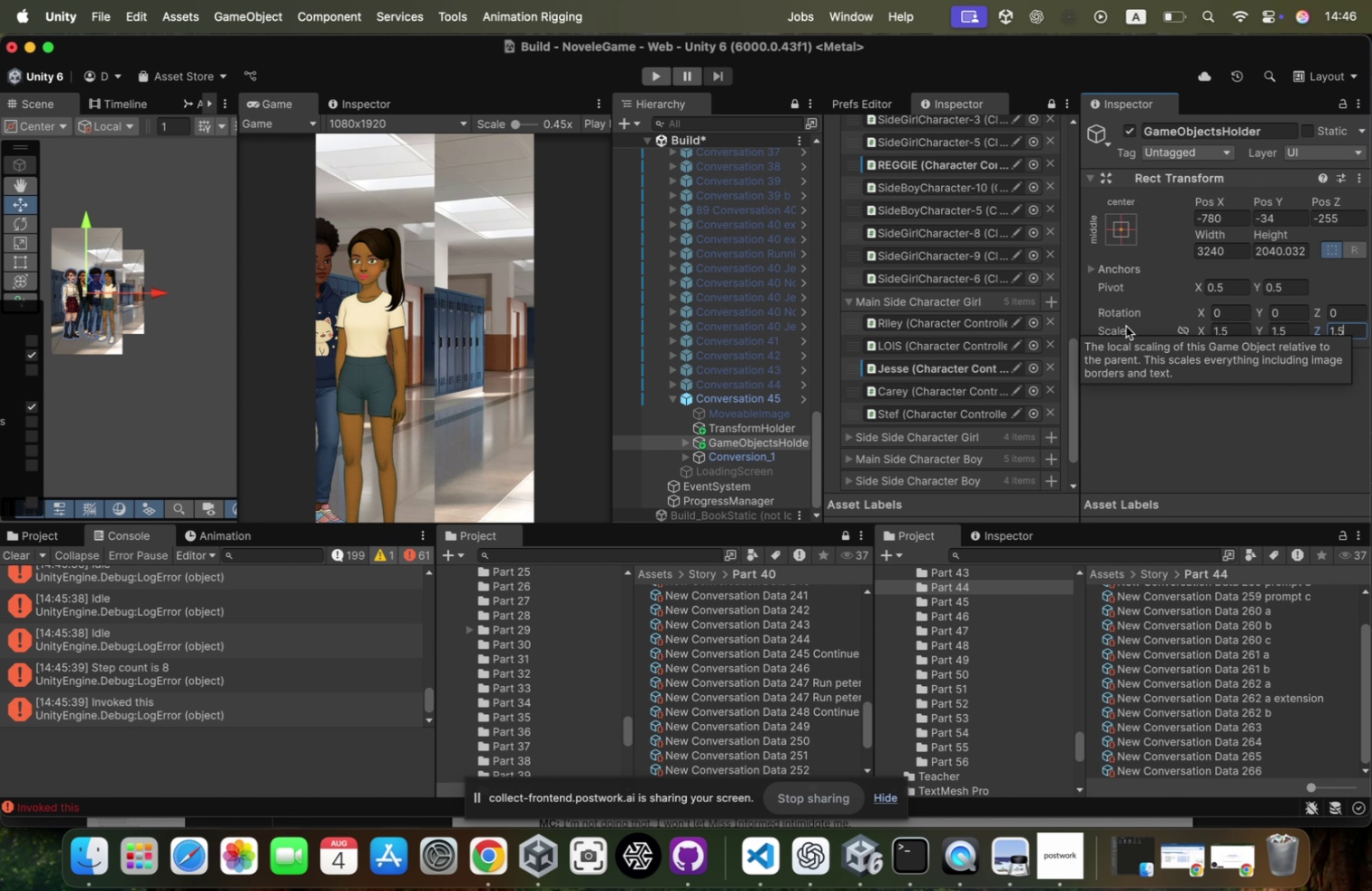 
key(Meta+V)
 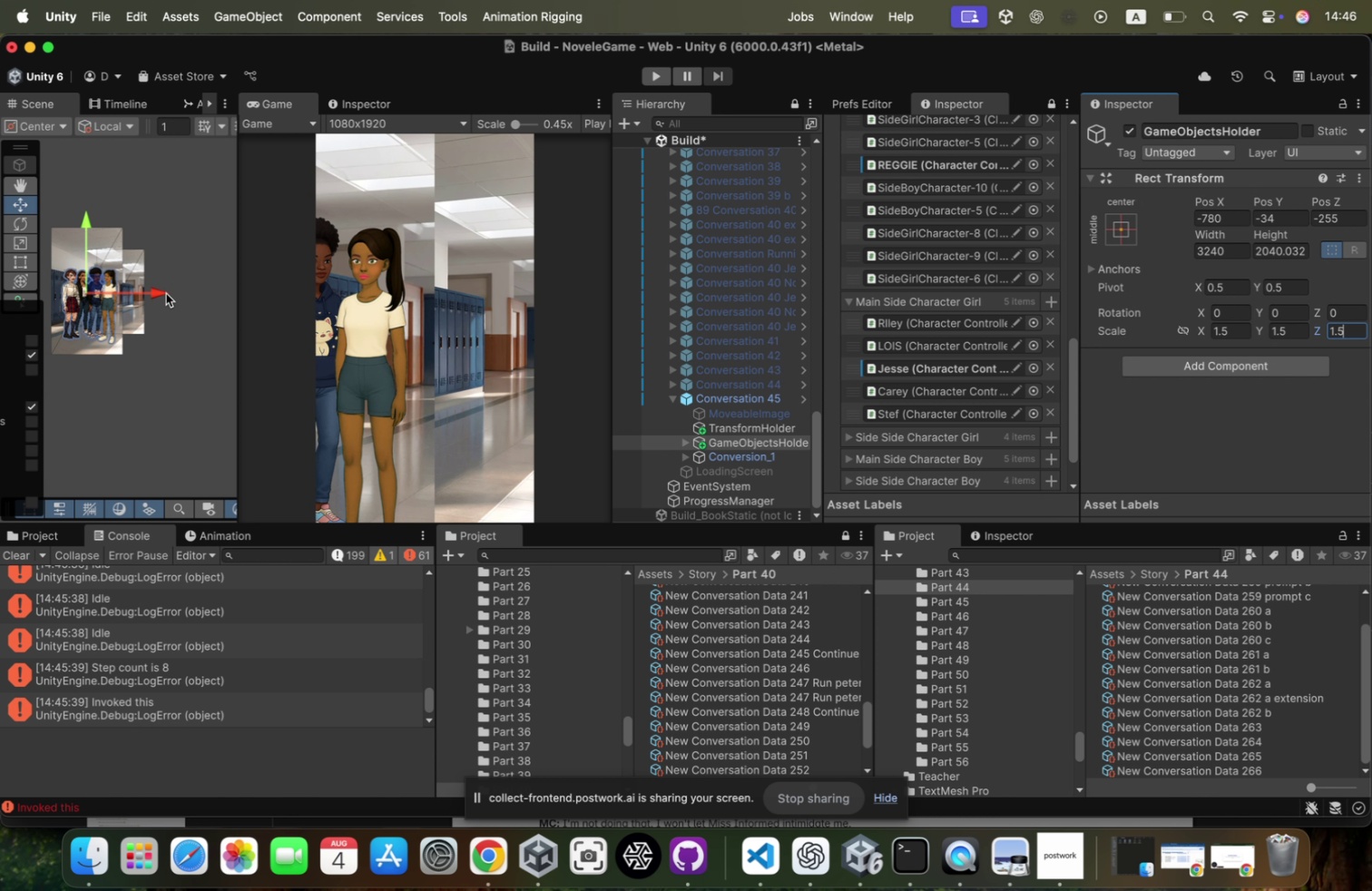 
left_click_drag(start_coordinate=[162, 296], to_coordinate=[191, 301])
 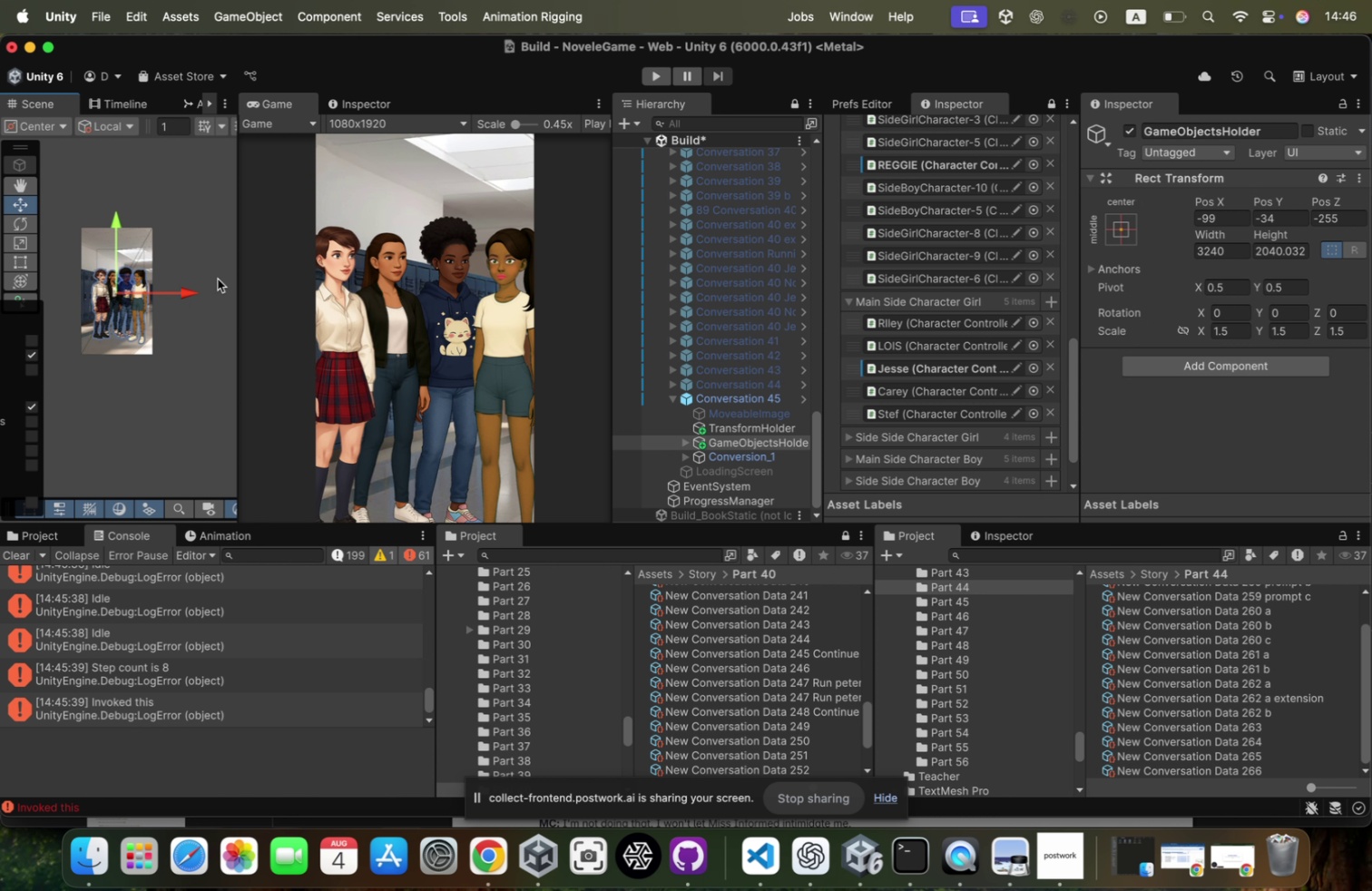 
key(Meta+CommandLeft)
 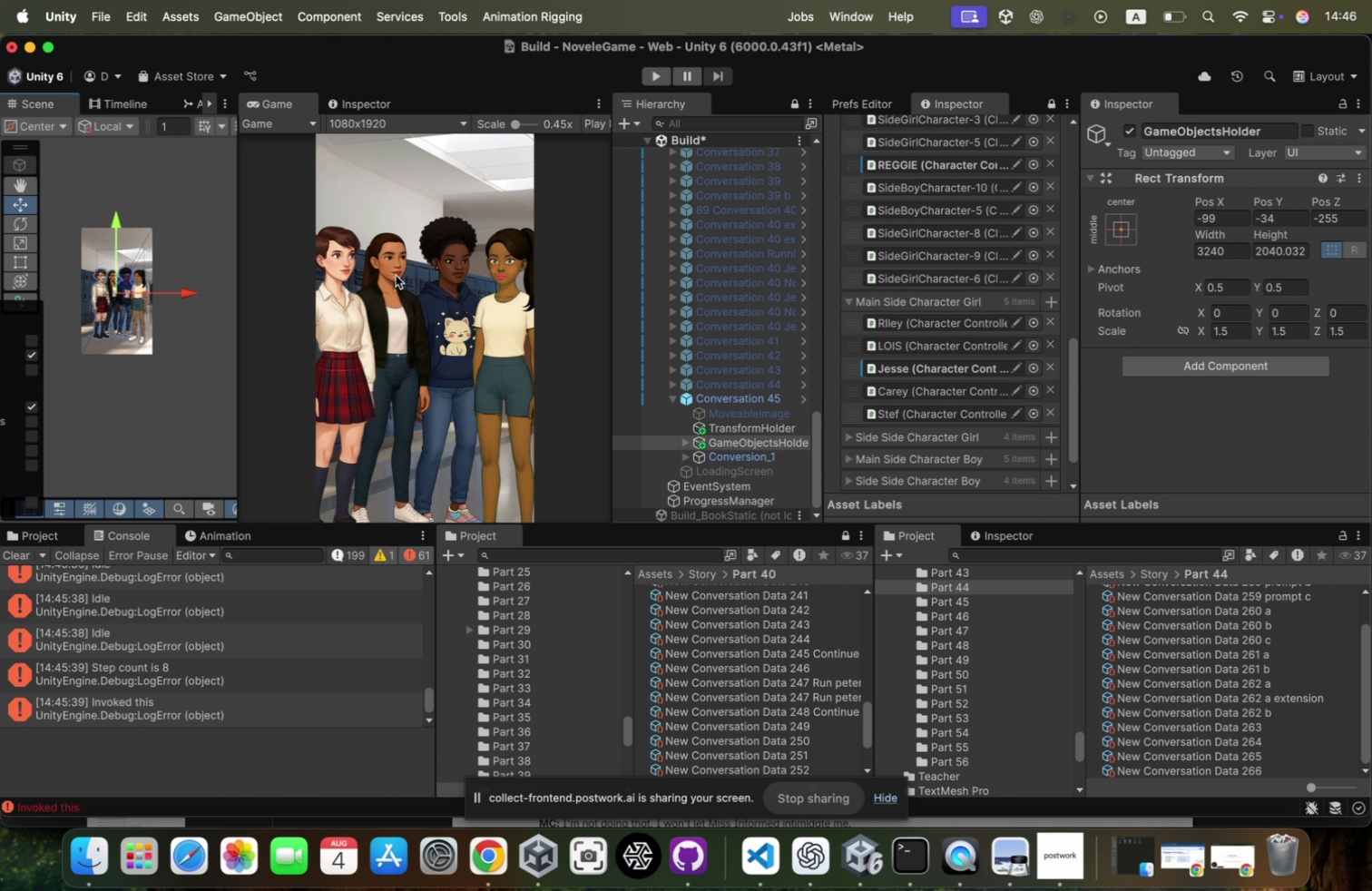 
key(Meta+Tab)
 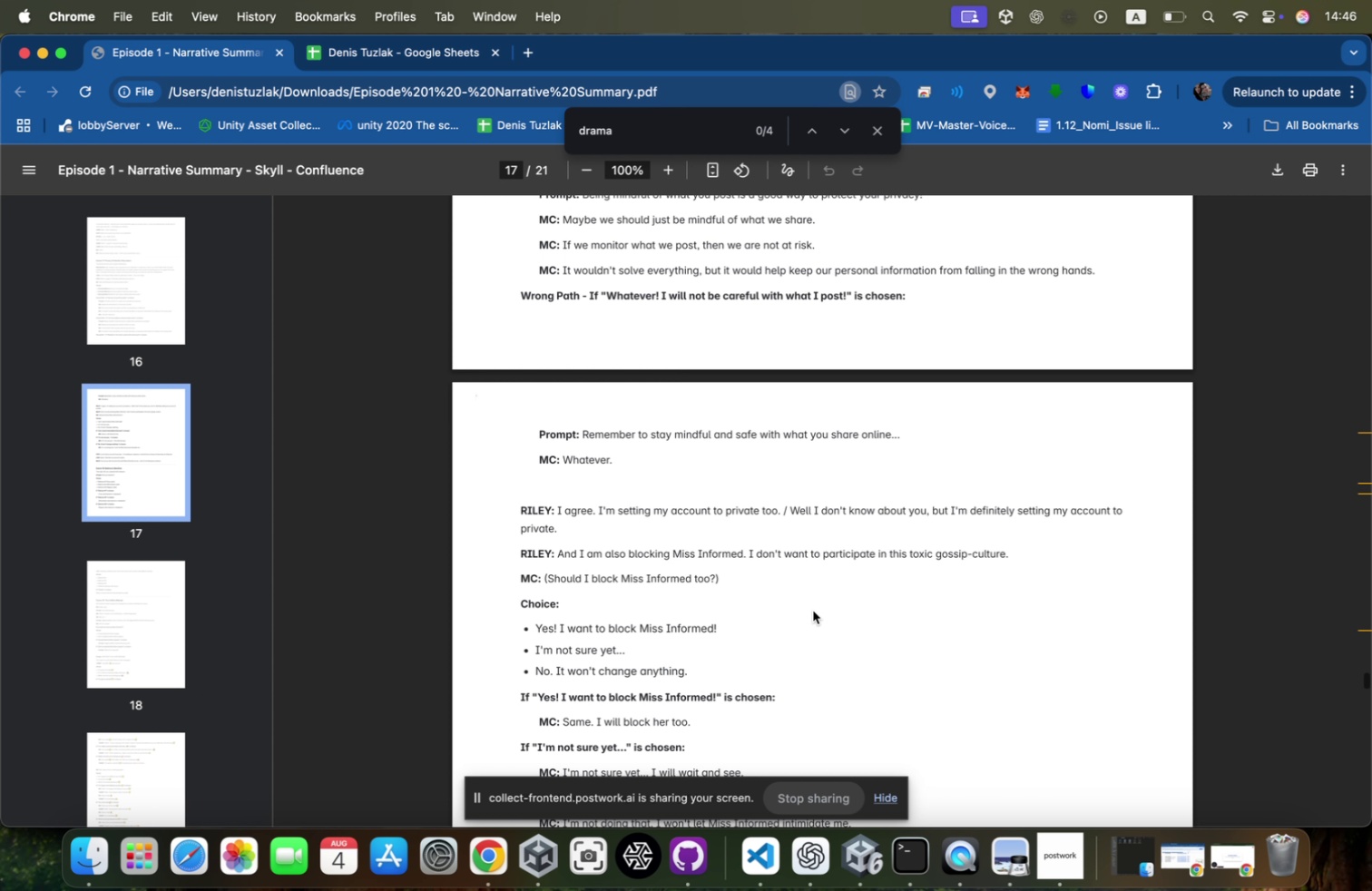 
scroll: coordinate [813, 610], scroll_direction: down, amount: 3.0
 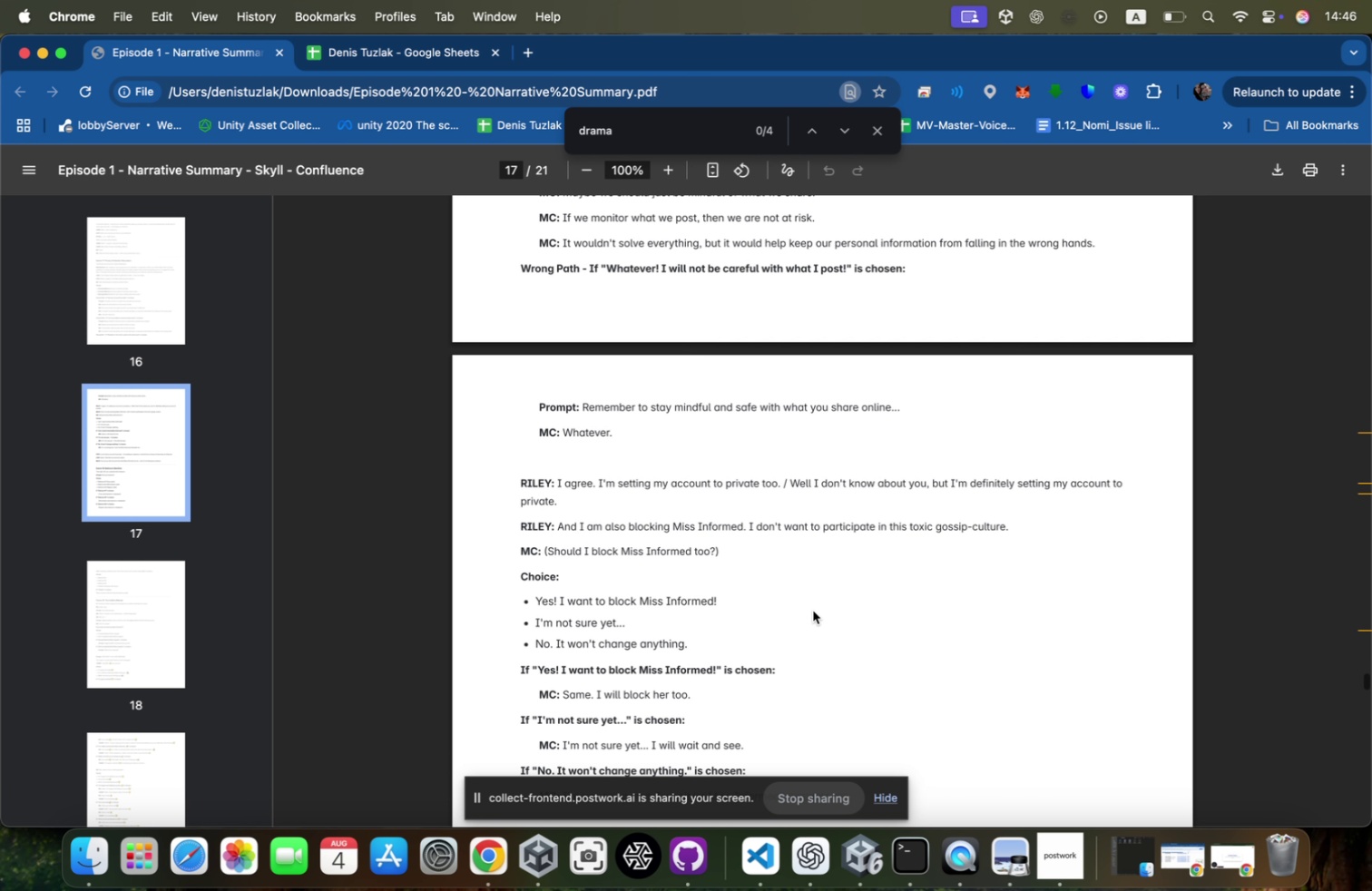 
key(Meta+CommandLeft)
 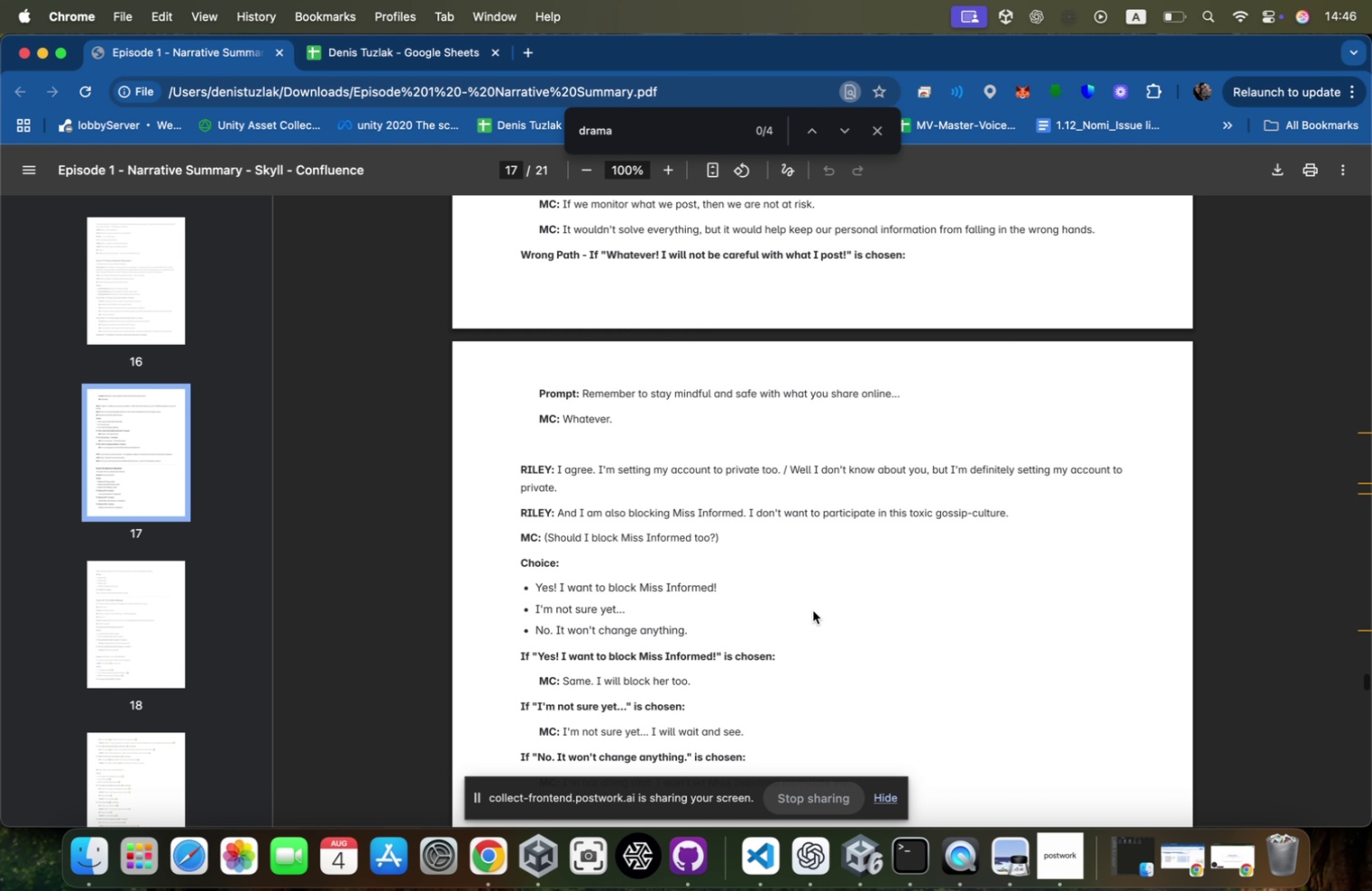 
hold_key(key=Tab, duration=0.44)
 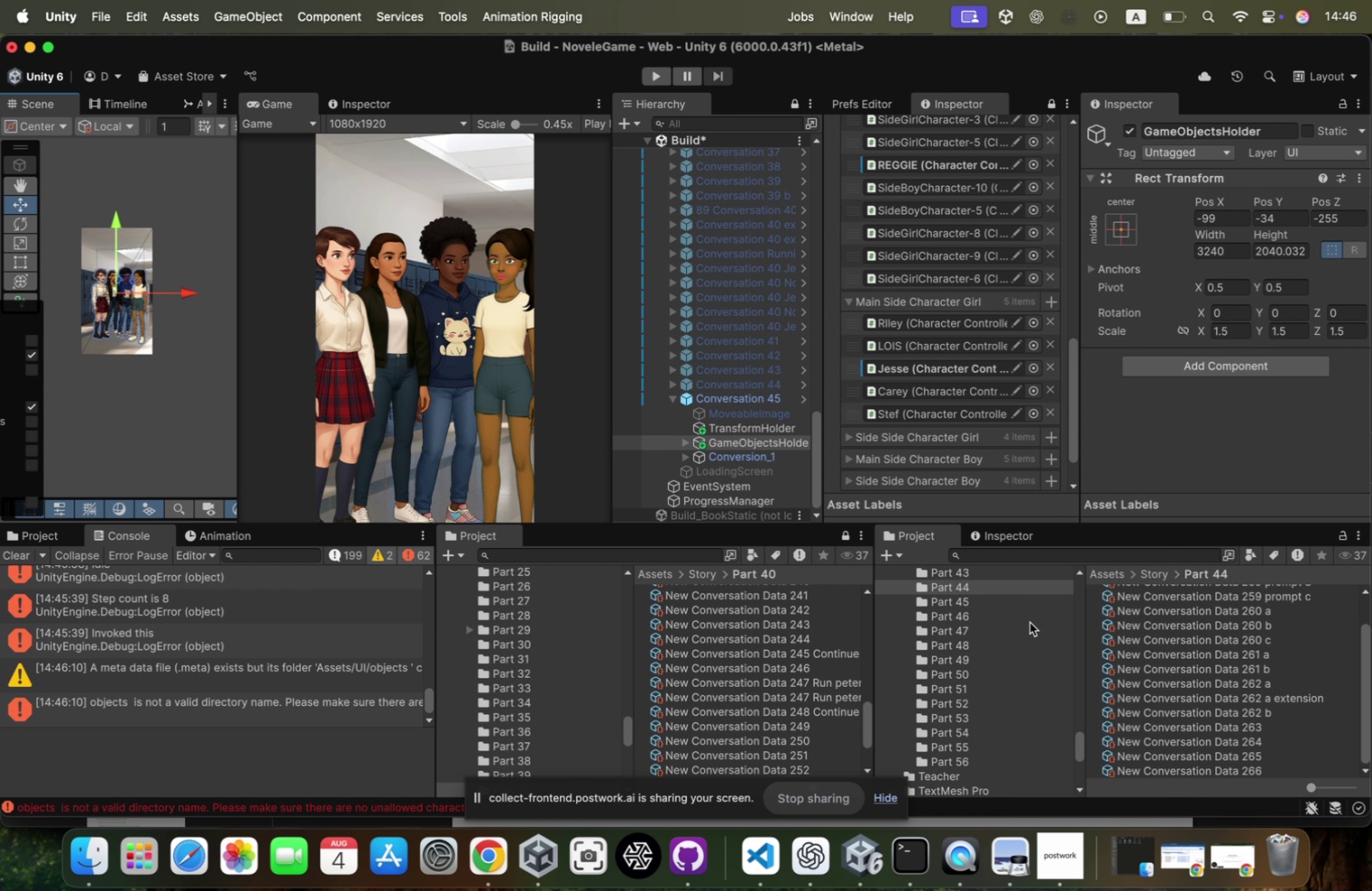 
left_click([1000, 599])
 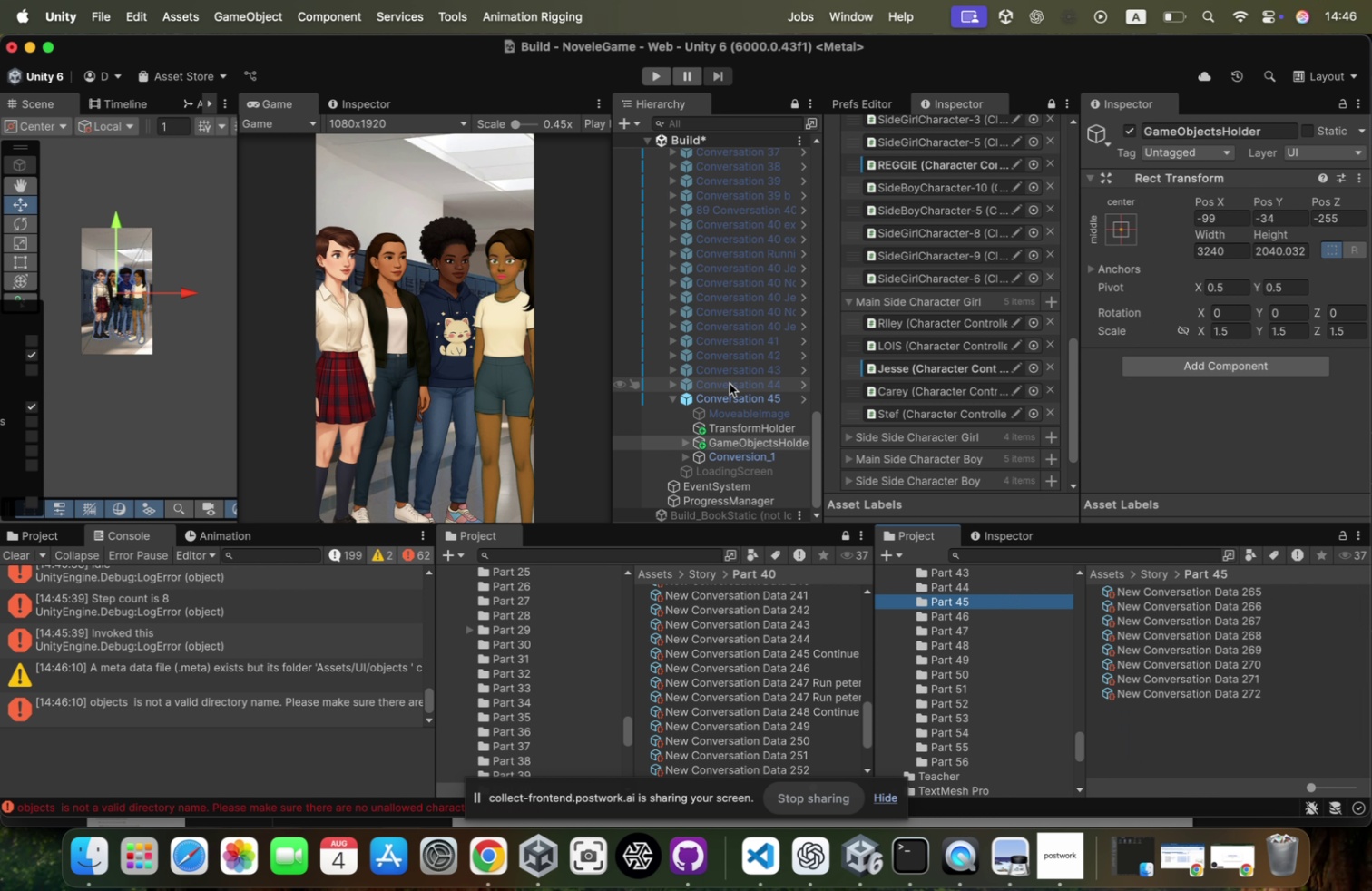 
left_click([734, 396])
 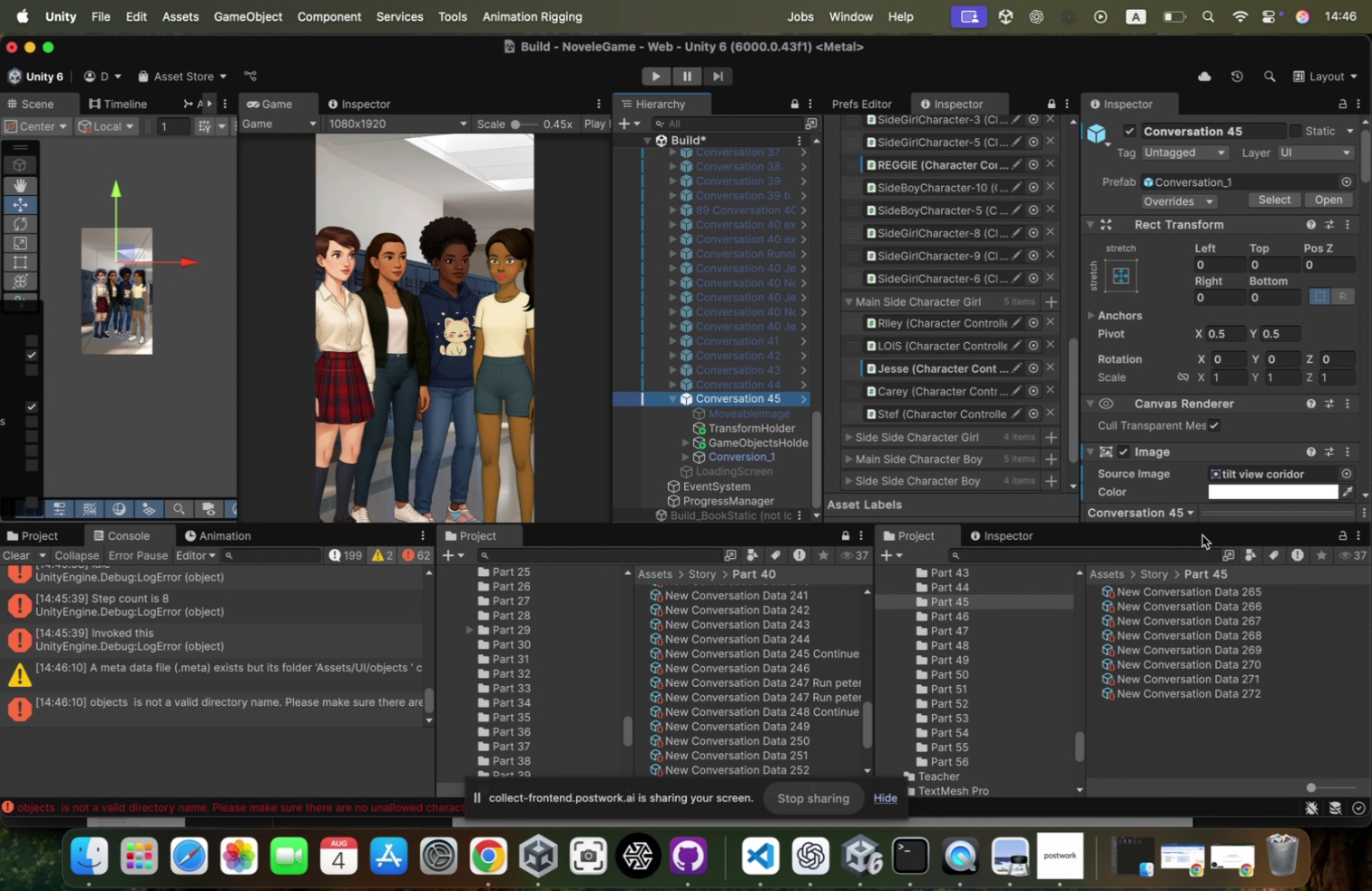 
scroll: coordinate [1202, 430], scroll_direction: down, amount: 91.0
 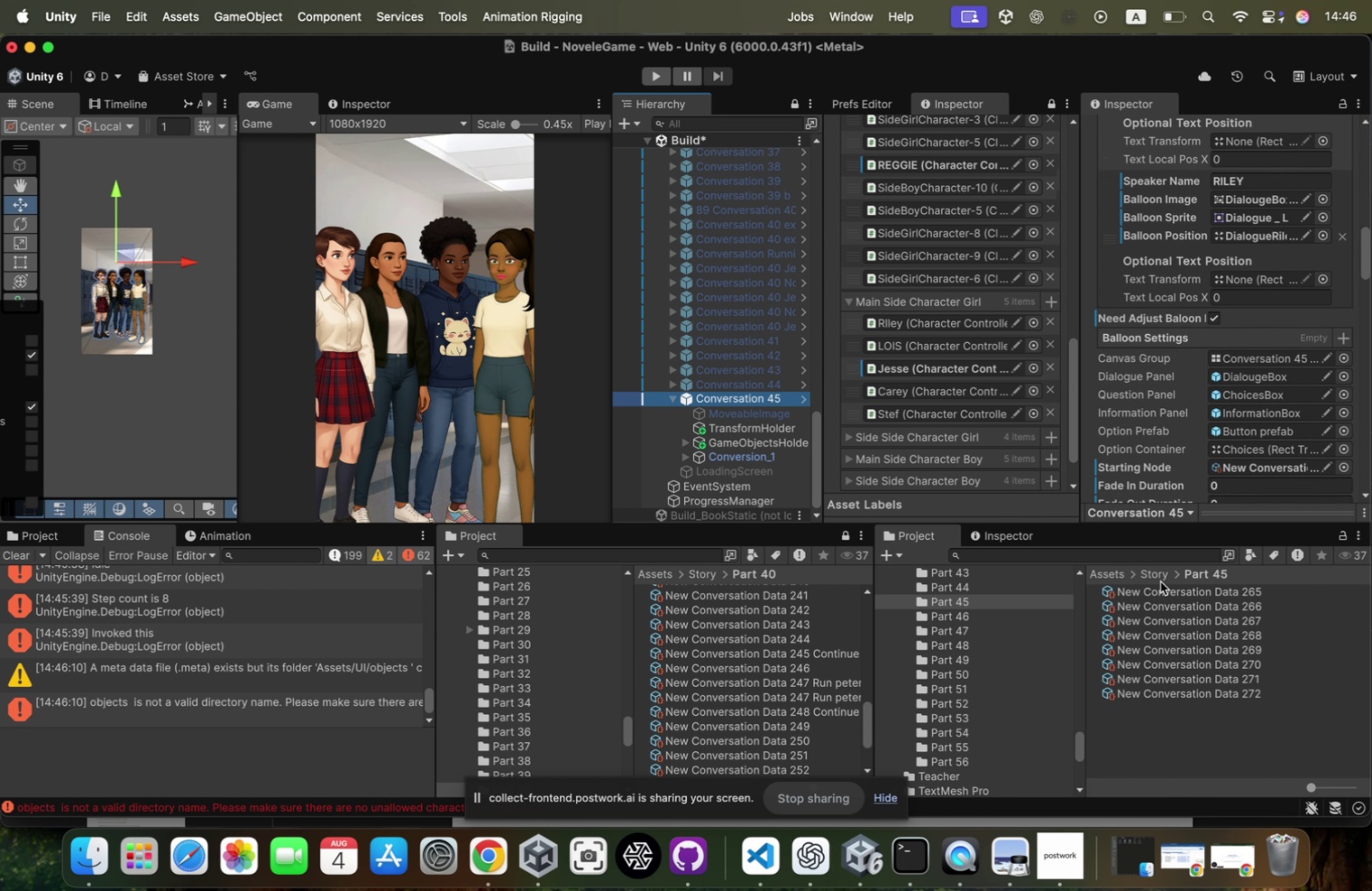 
left_click_drag(start_coordinate=[1158, 585], to_coordinate=[1261, 141])
 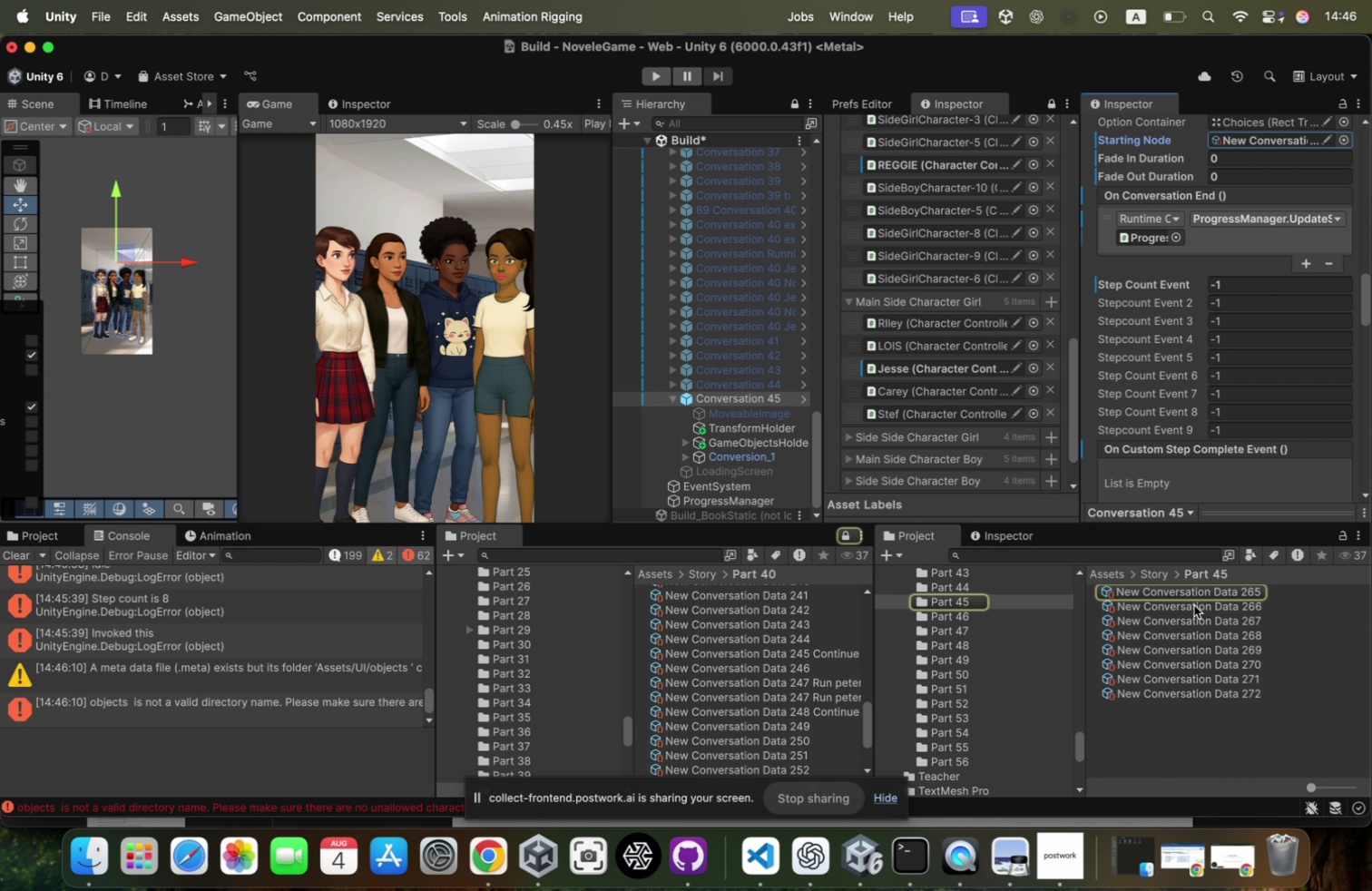 
left_click([1197, 592])
 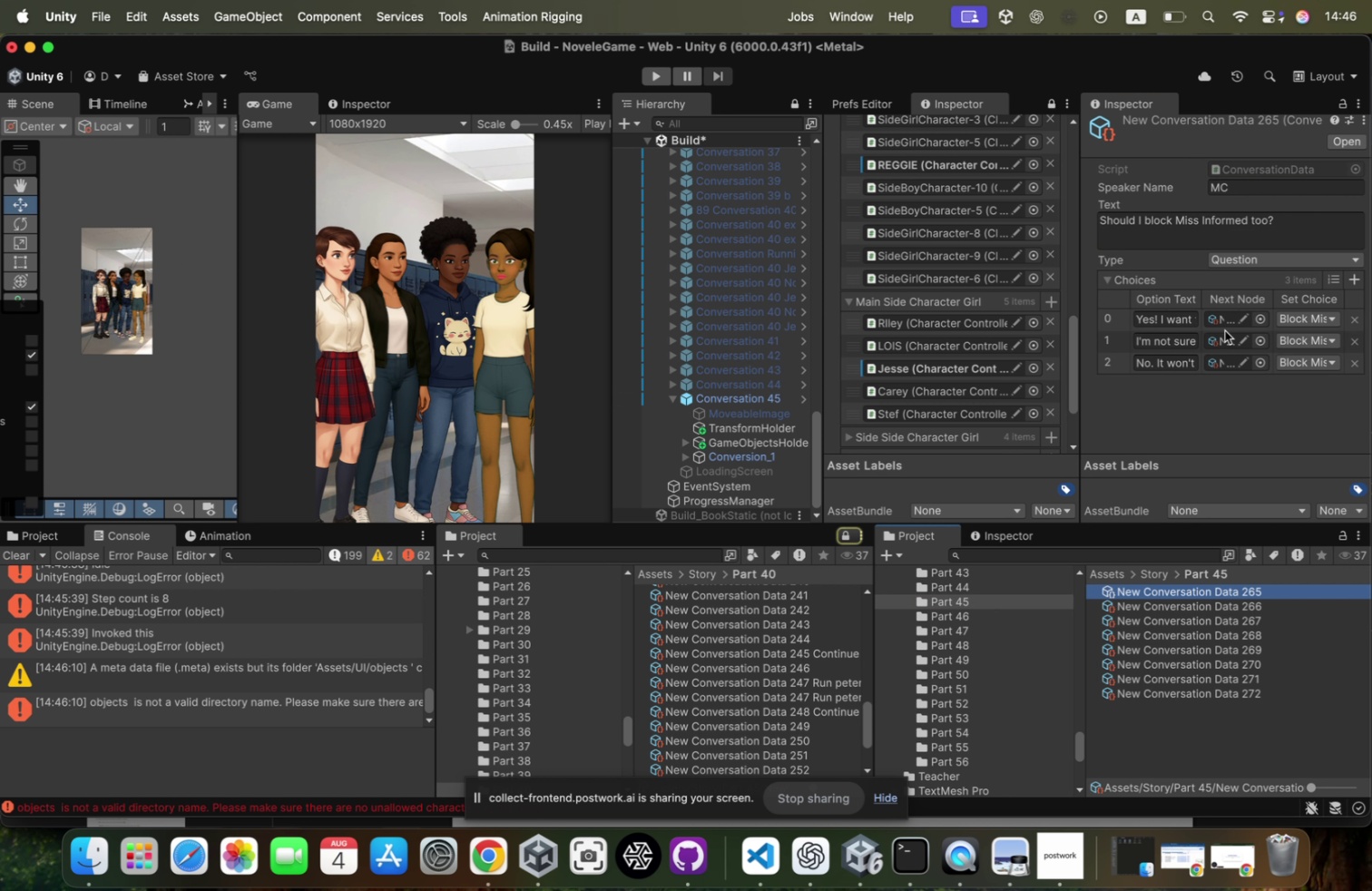 
left_click([1224, 322])
 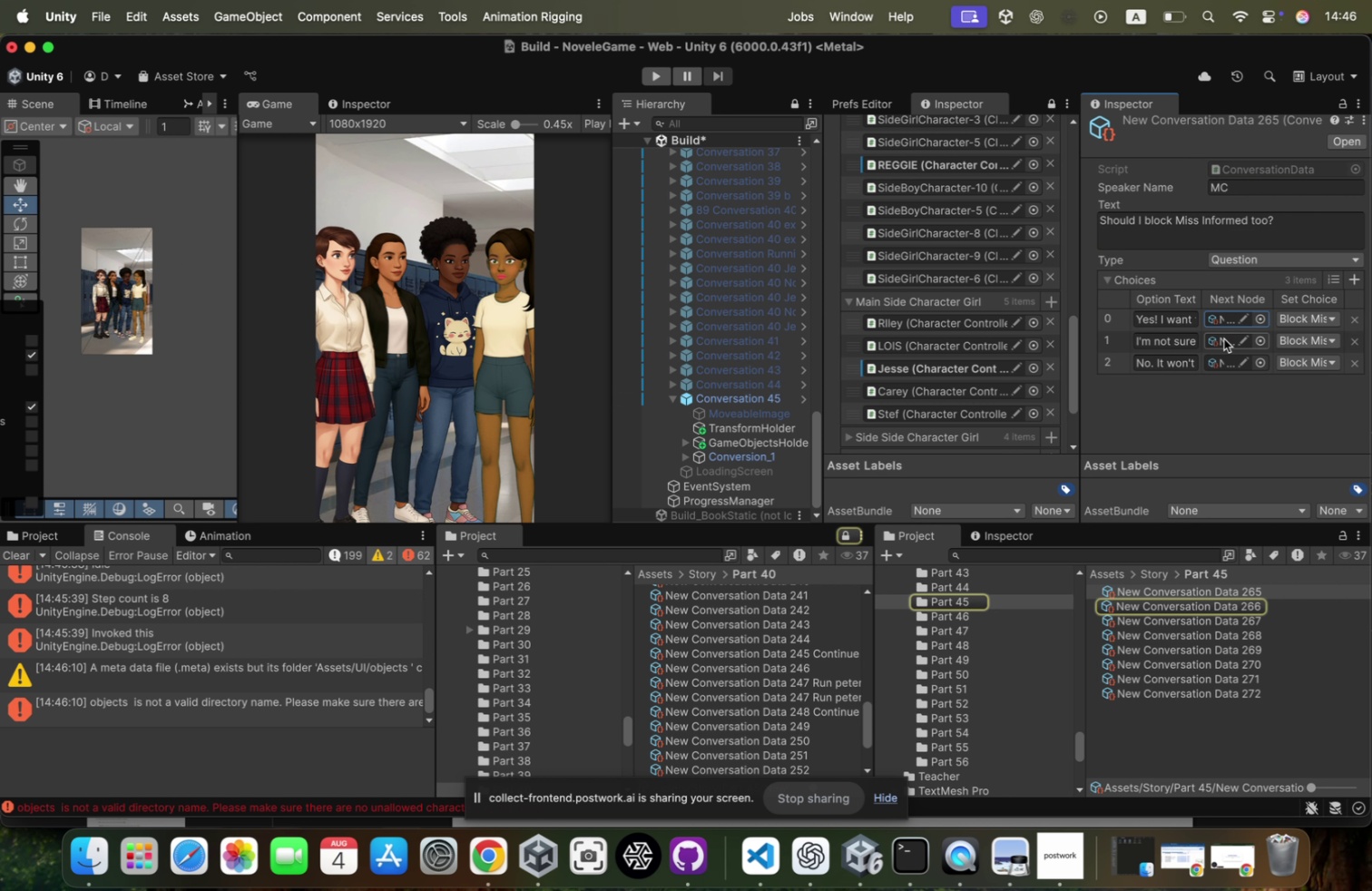 
left_click([1223, 339])
 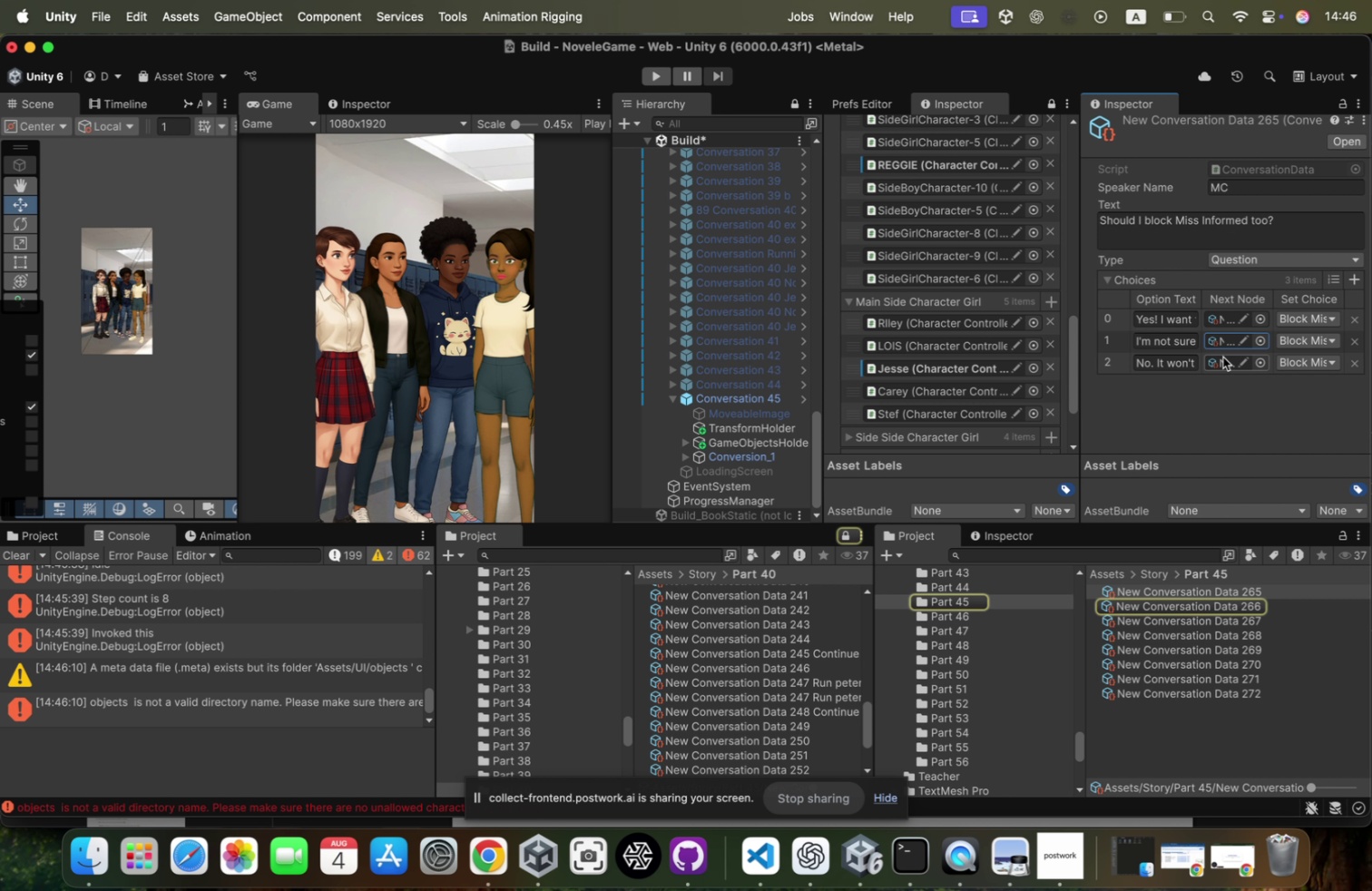 
left_click([1223, 357])
 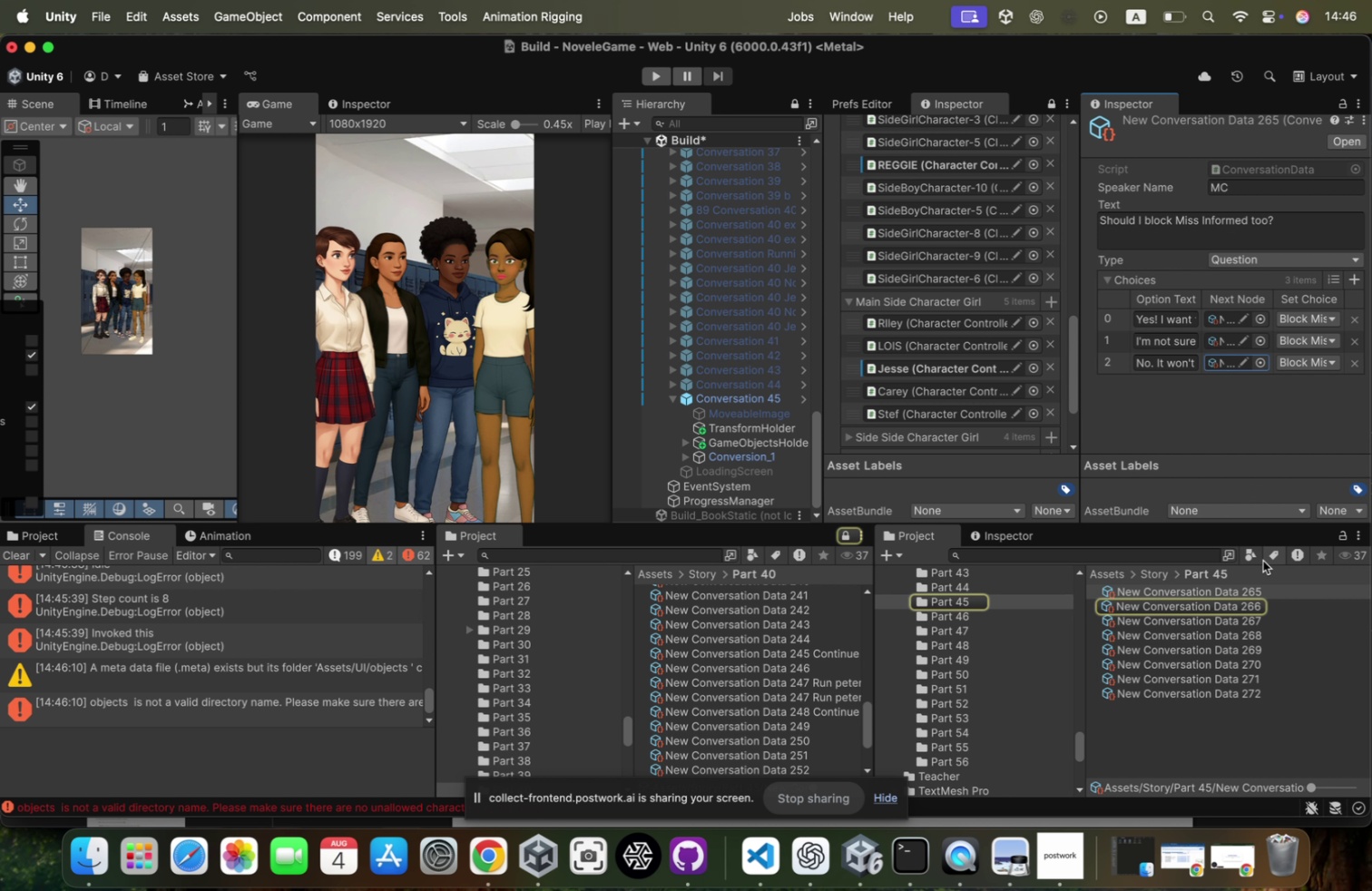 
key(Meta+CommandLeft)
 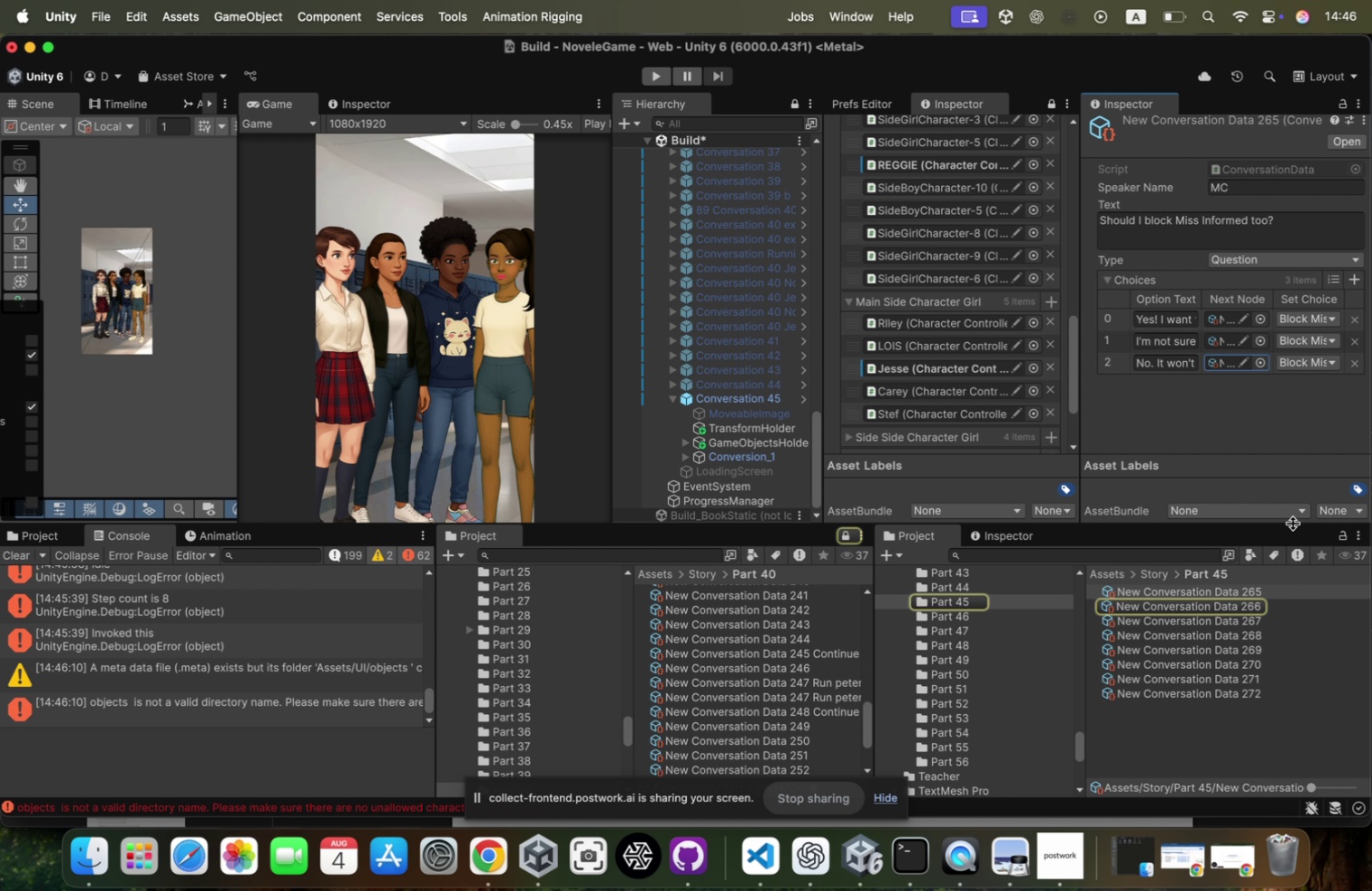 
key(Meta+Tab)
 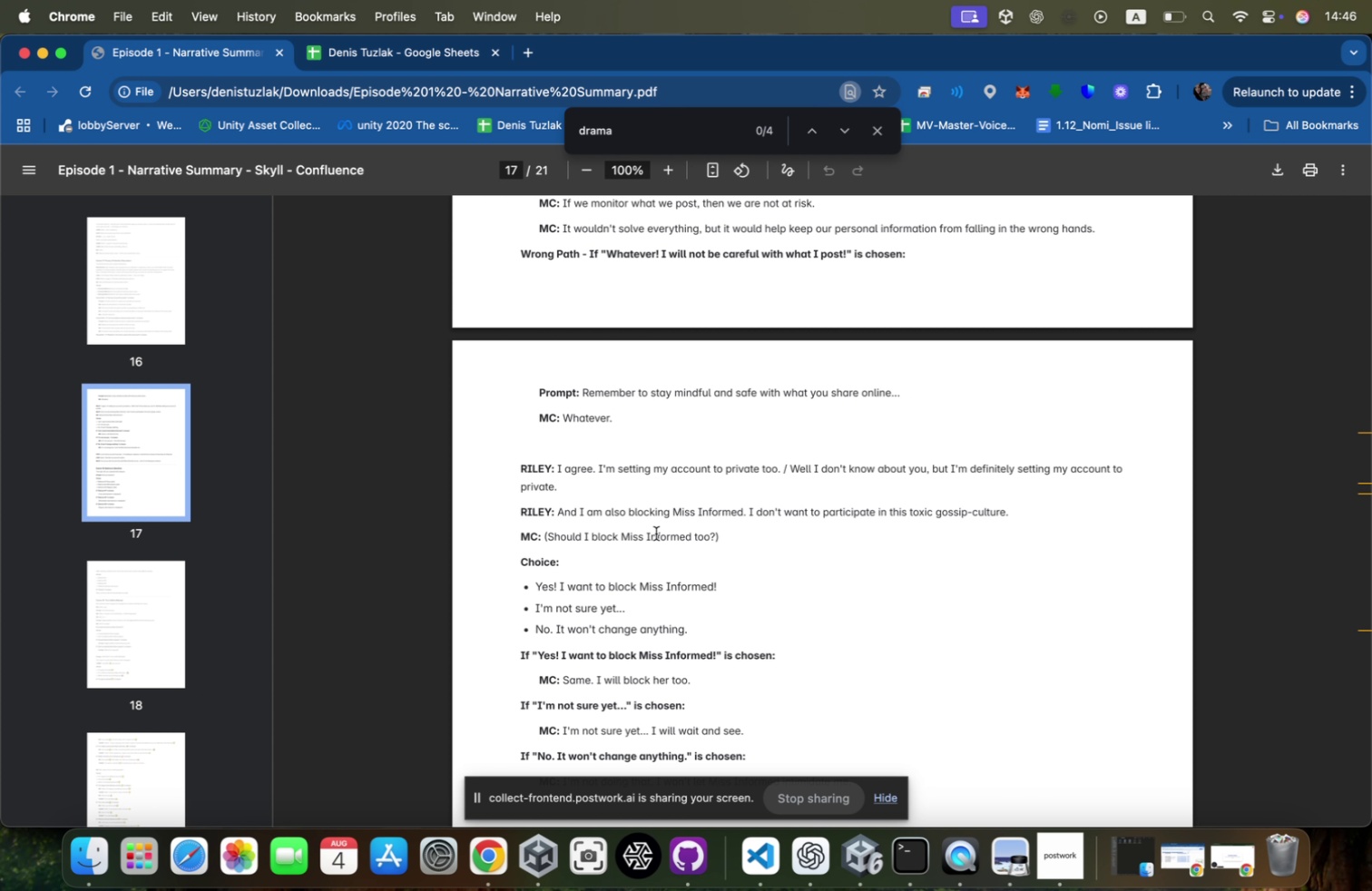 
scroll: coordinate [680, 522], scroll_direction: up, amount: 10.0
 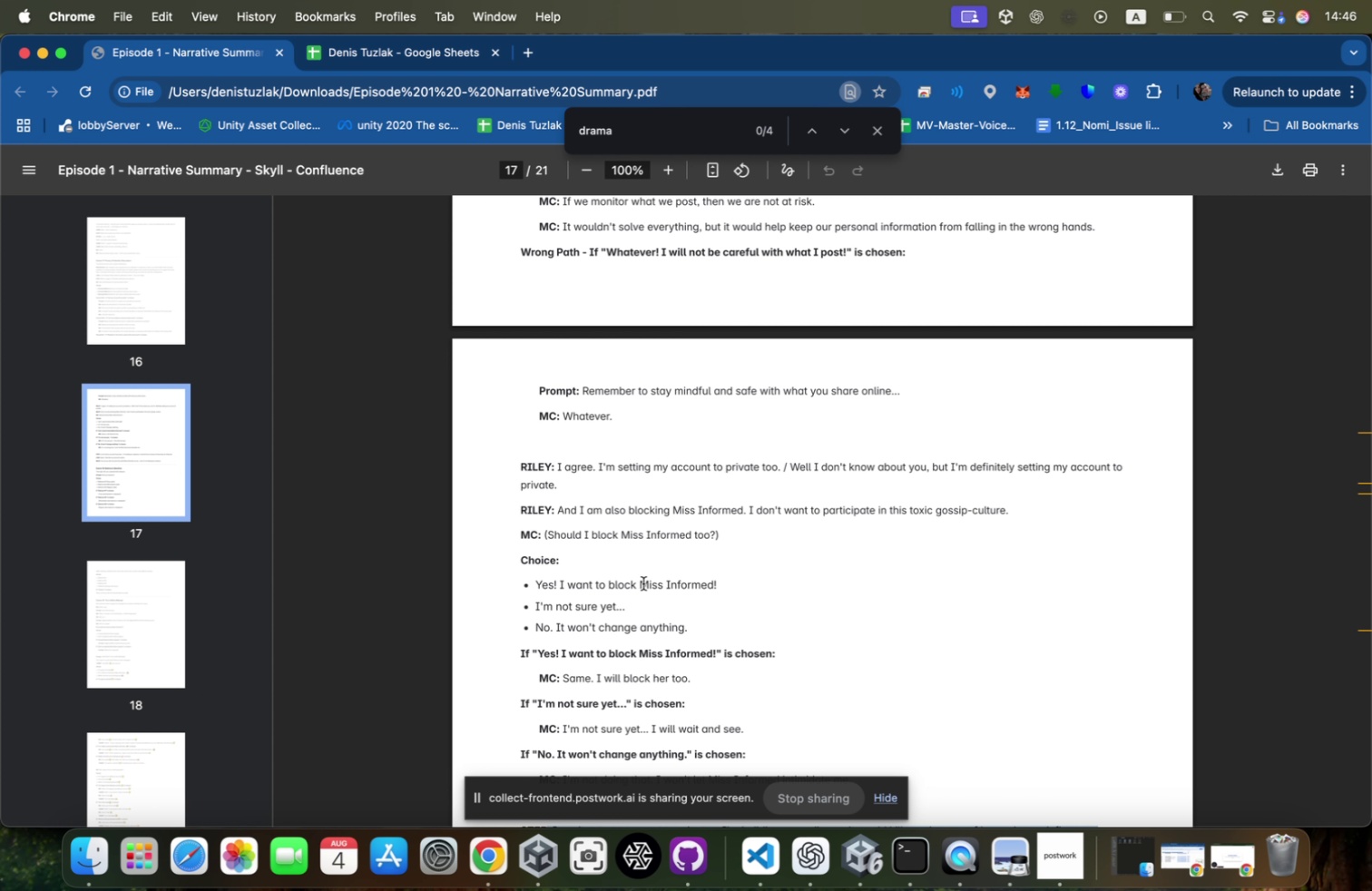 
scroll: coordinate [769, 559], scroll_direction: down, amount: 14.0
 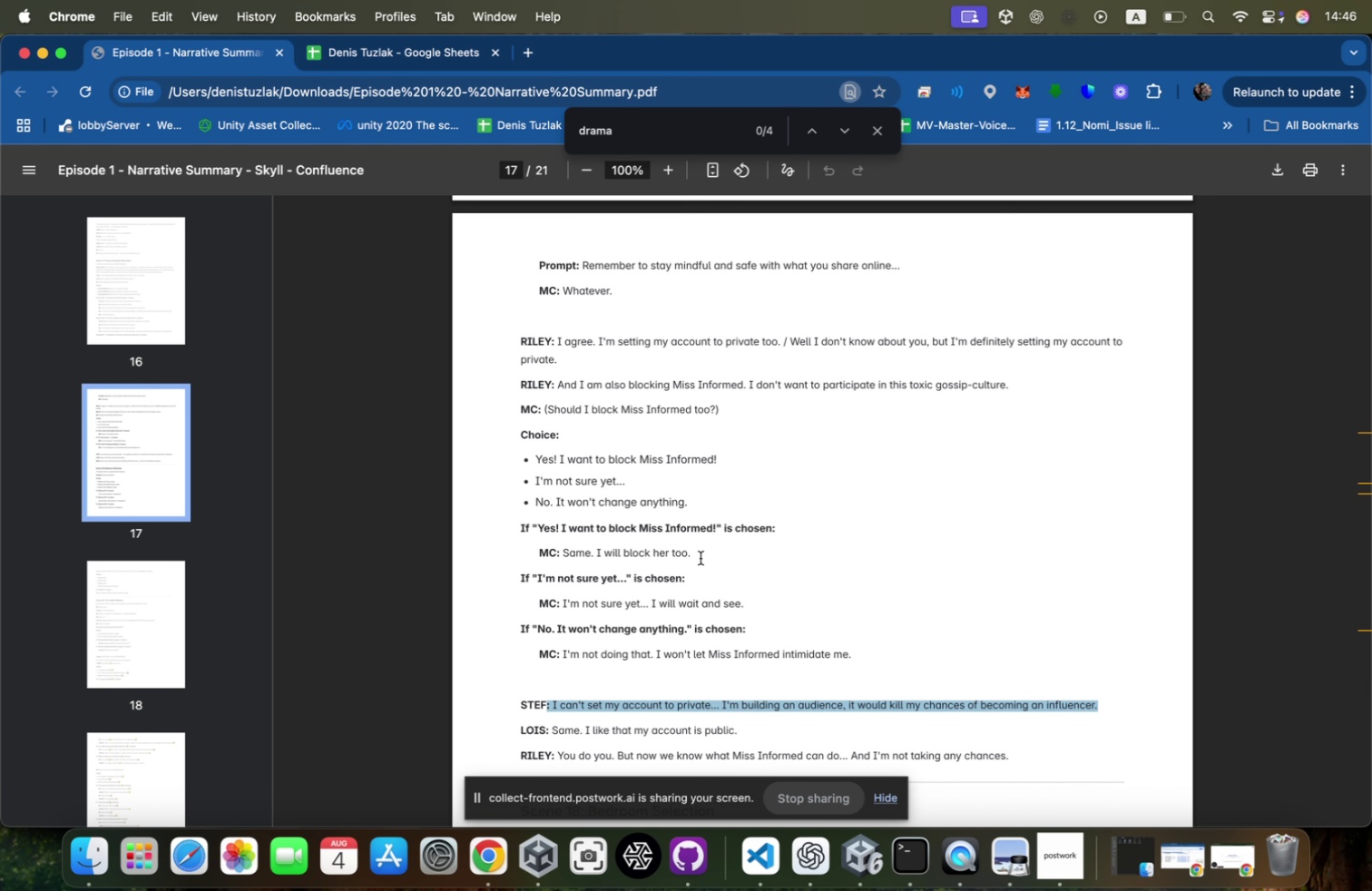 
left_click_drag(start_coordinate=[701, 553], to_coordinate=[564, 549])
 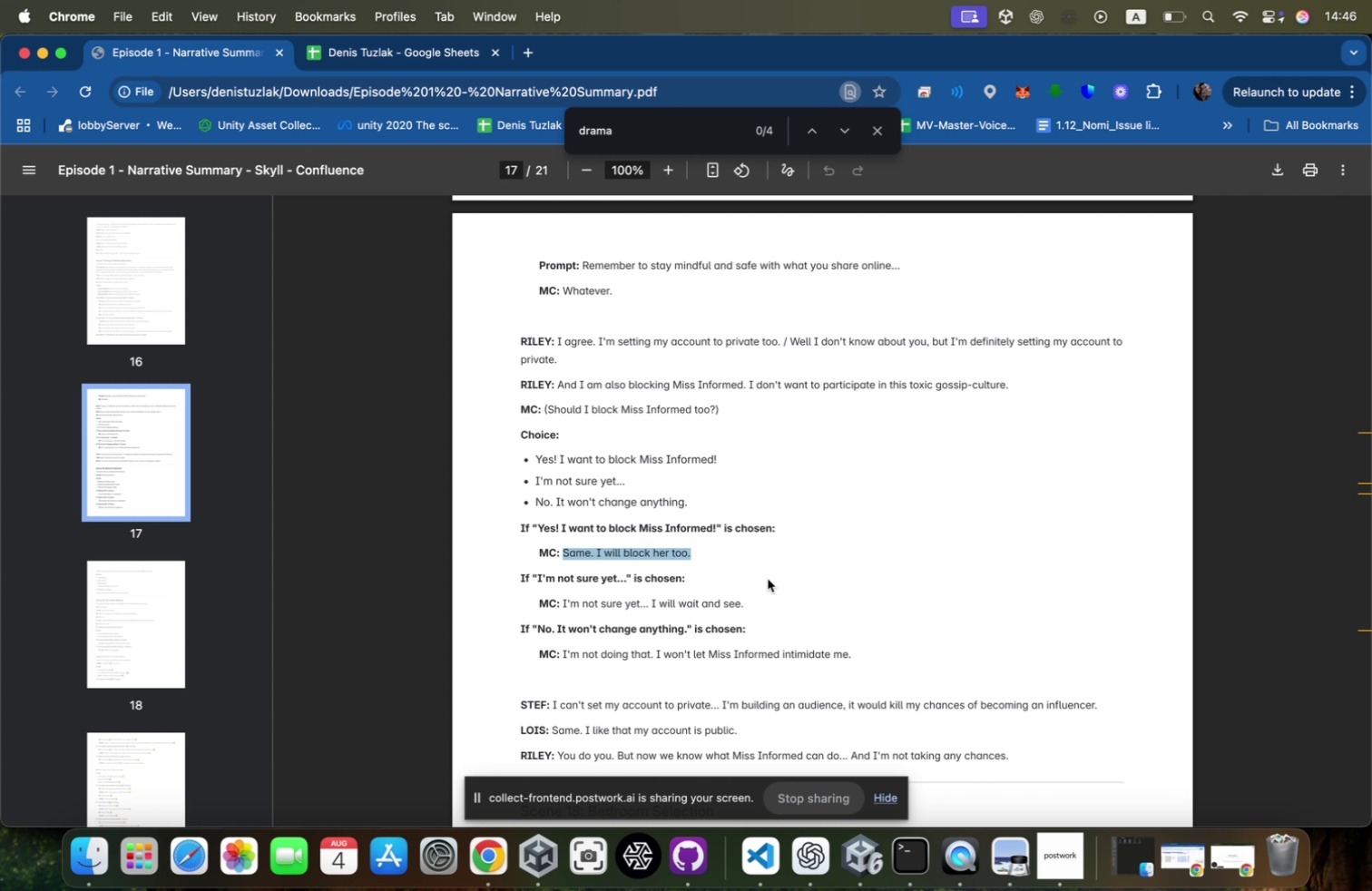 
scroll: coordinate [768, 578], scroll_direction: down, amount: 14.0
 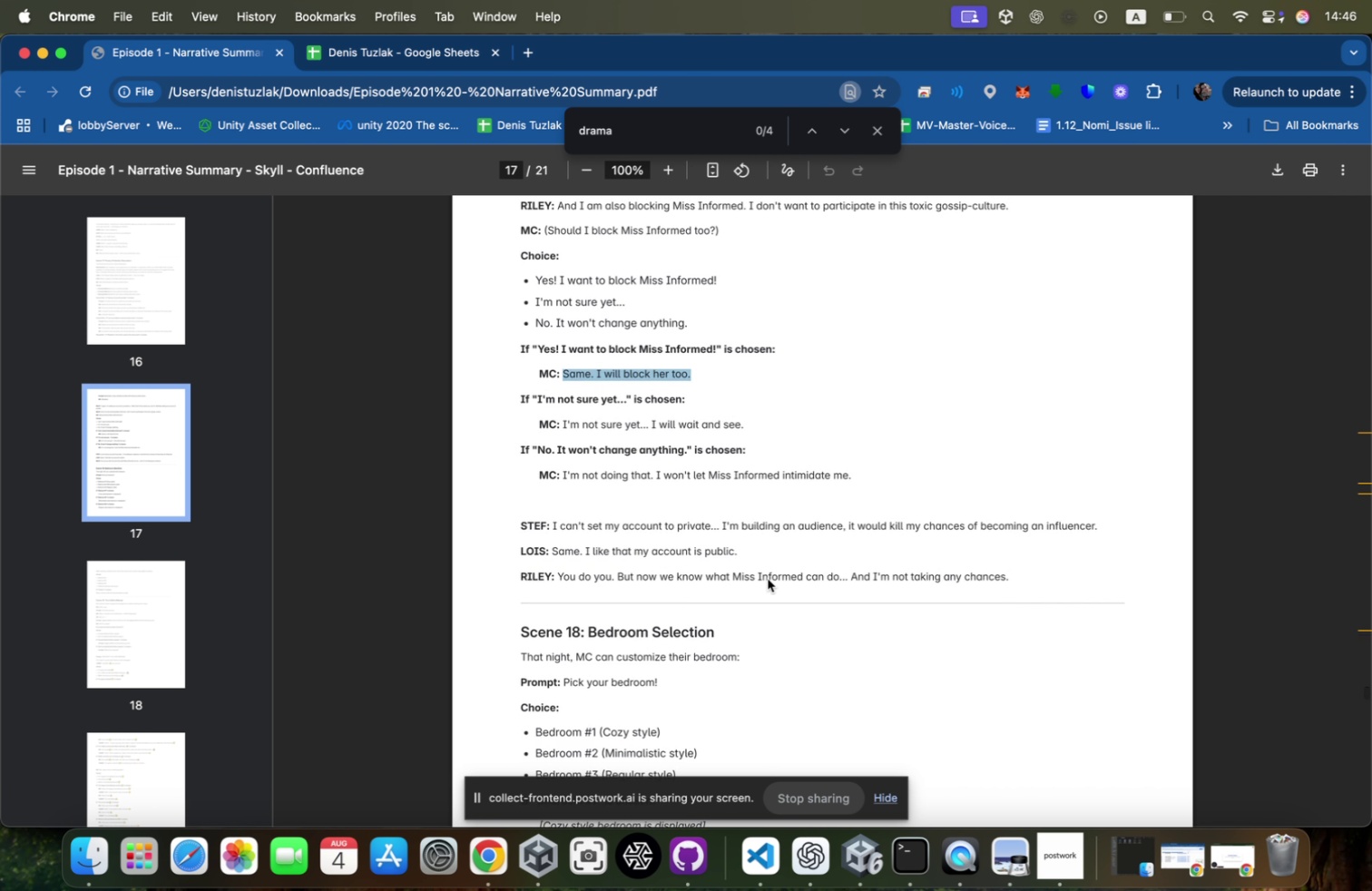 
scroll: coordinate [768, 578], scroll_direction: up, amount: 10.0
 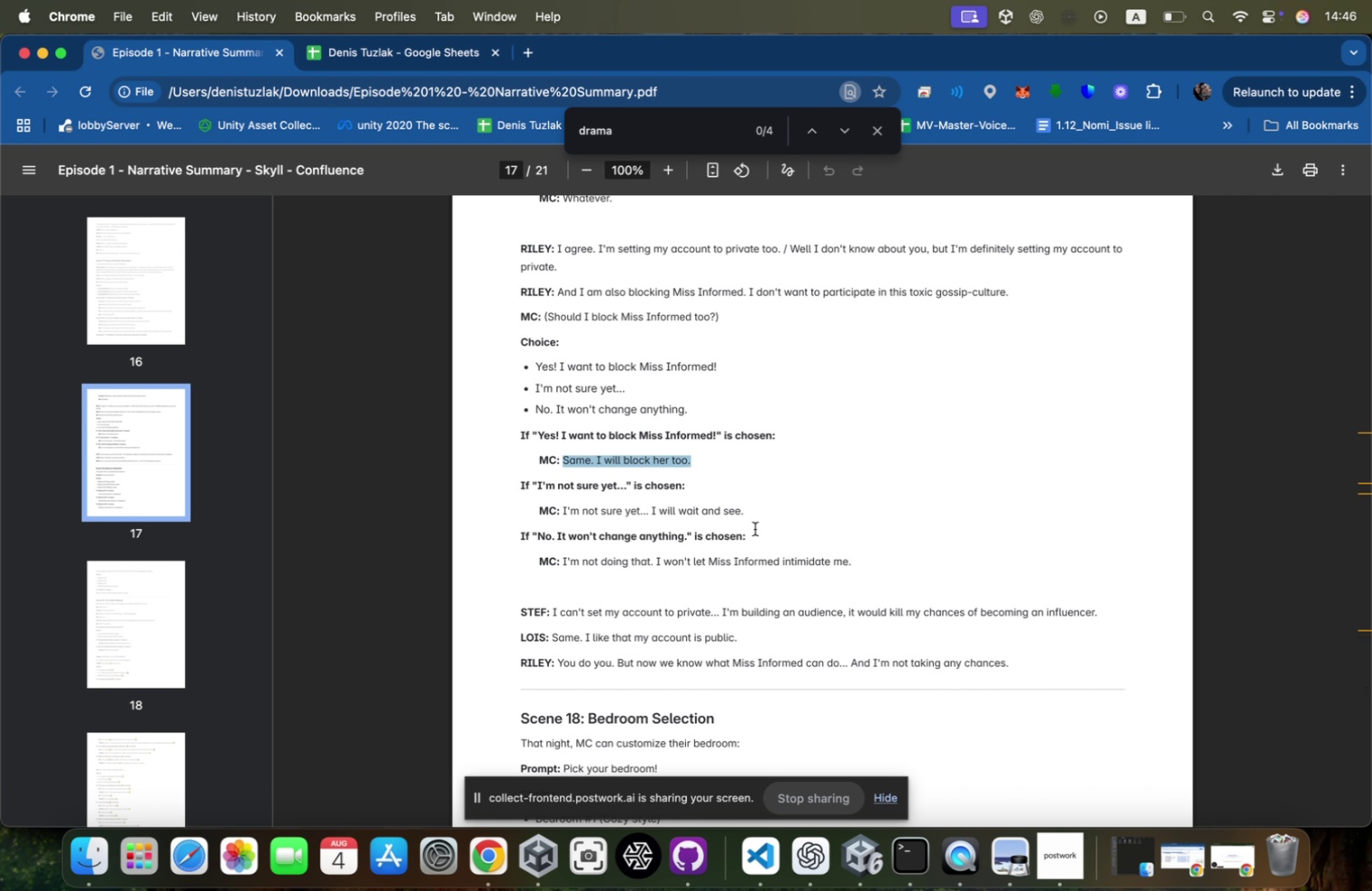 
key(Meta+CommandLeft)
 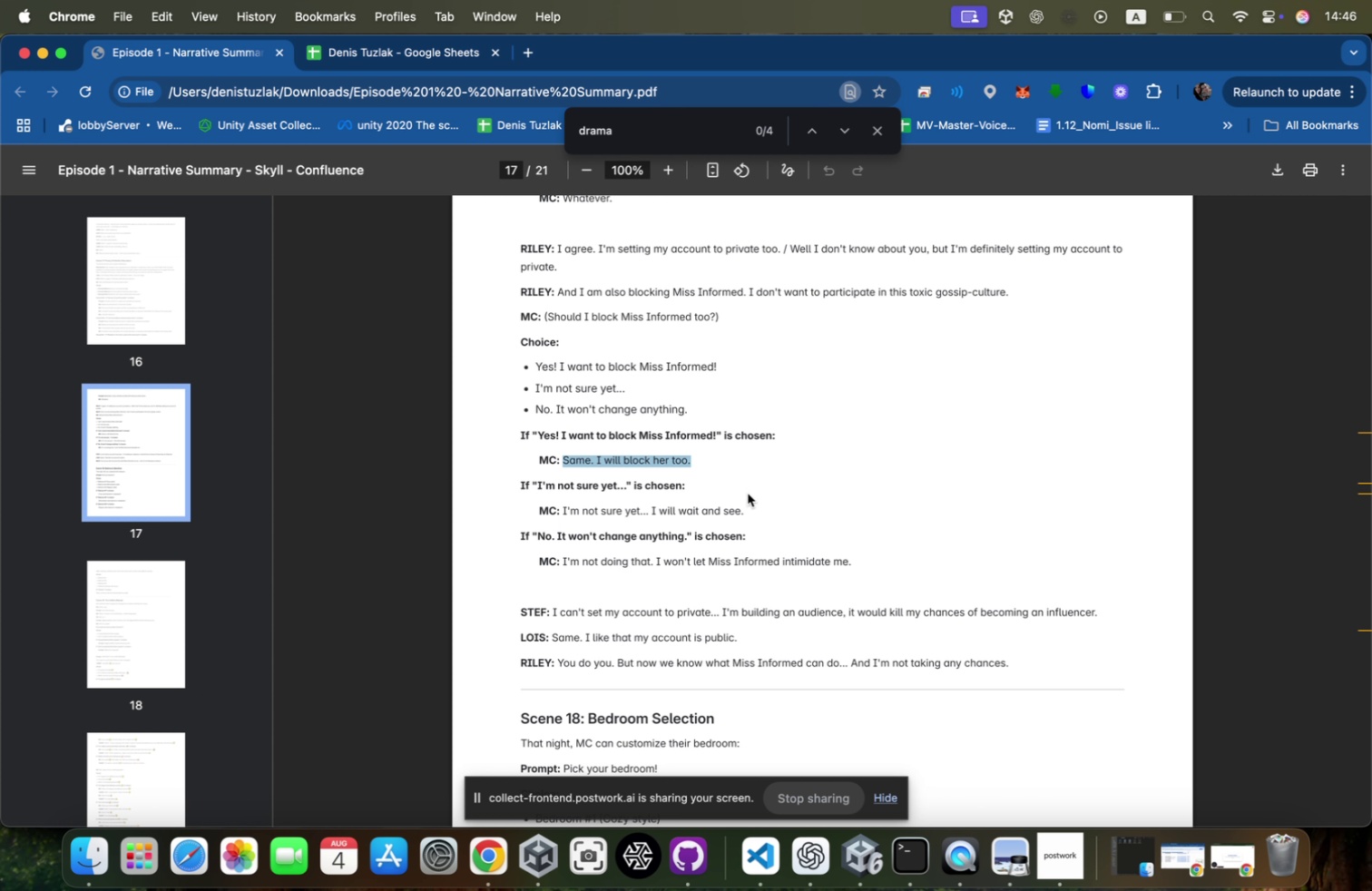 
key(Meta+C)
 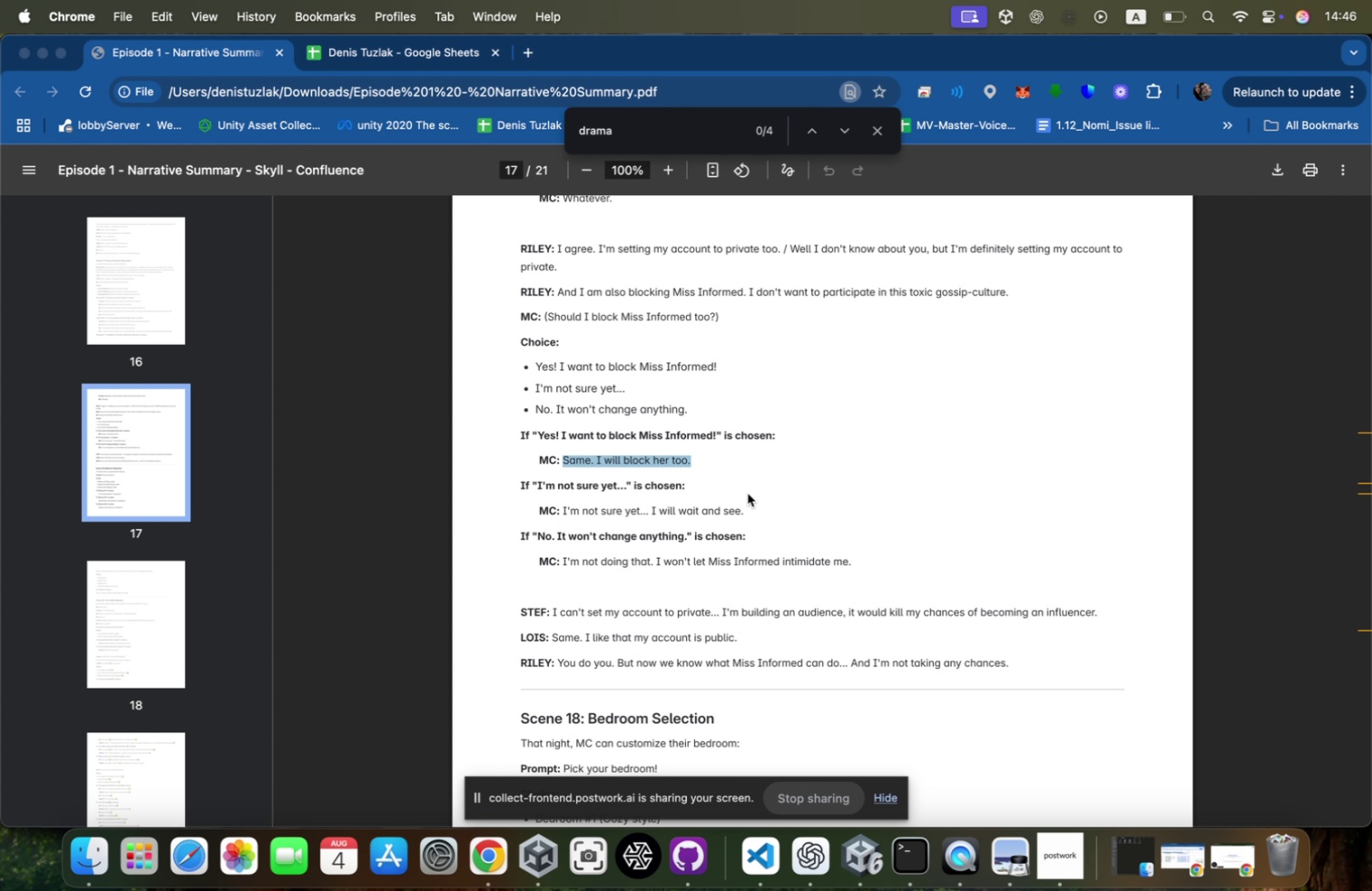 
key(Meta+CommandLeft)
 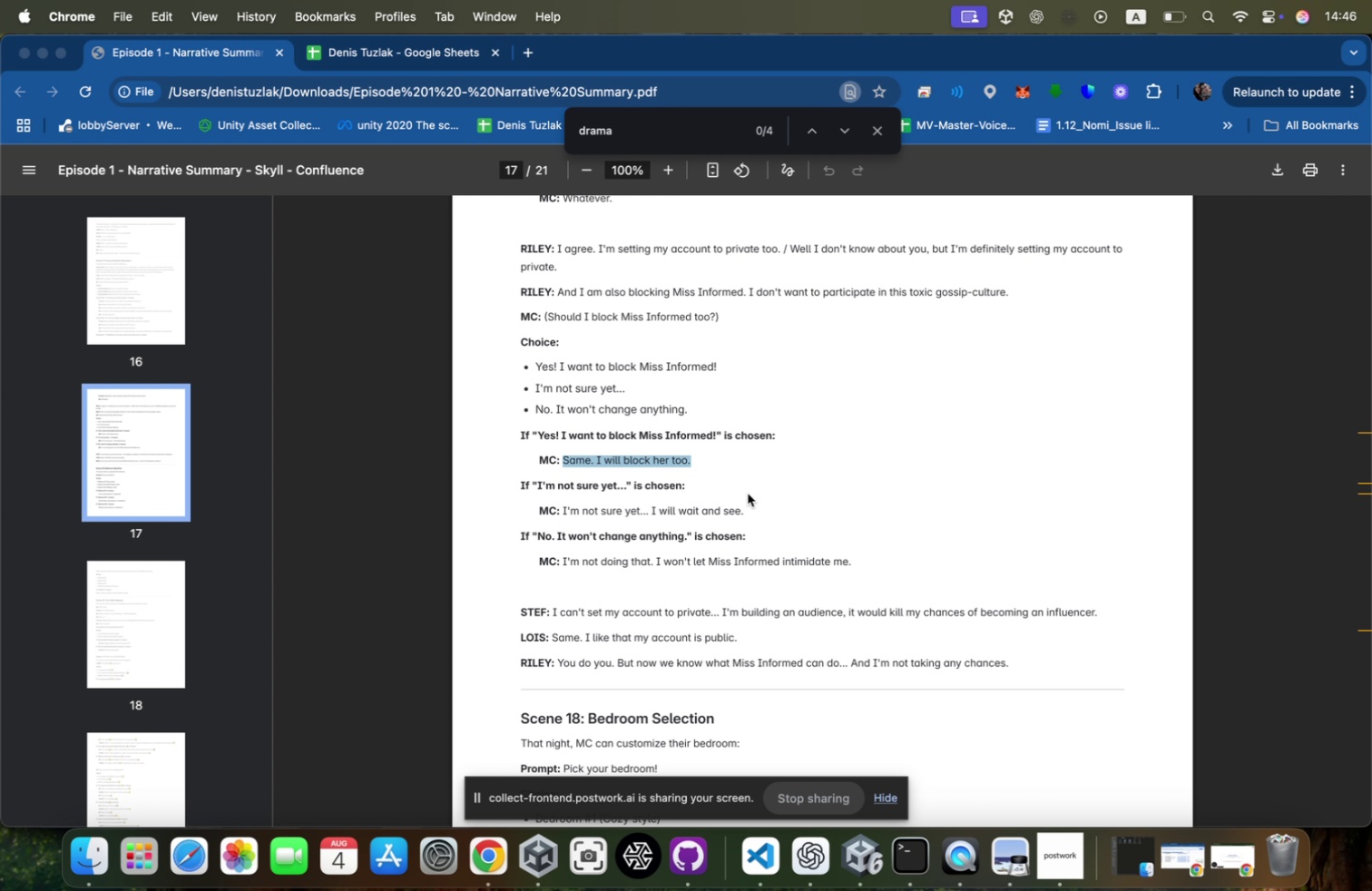 
key(Meta+Tab)
 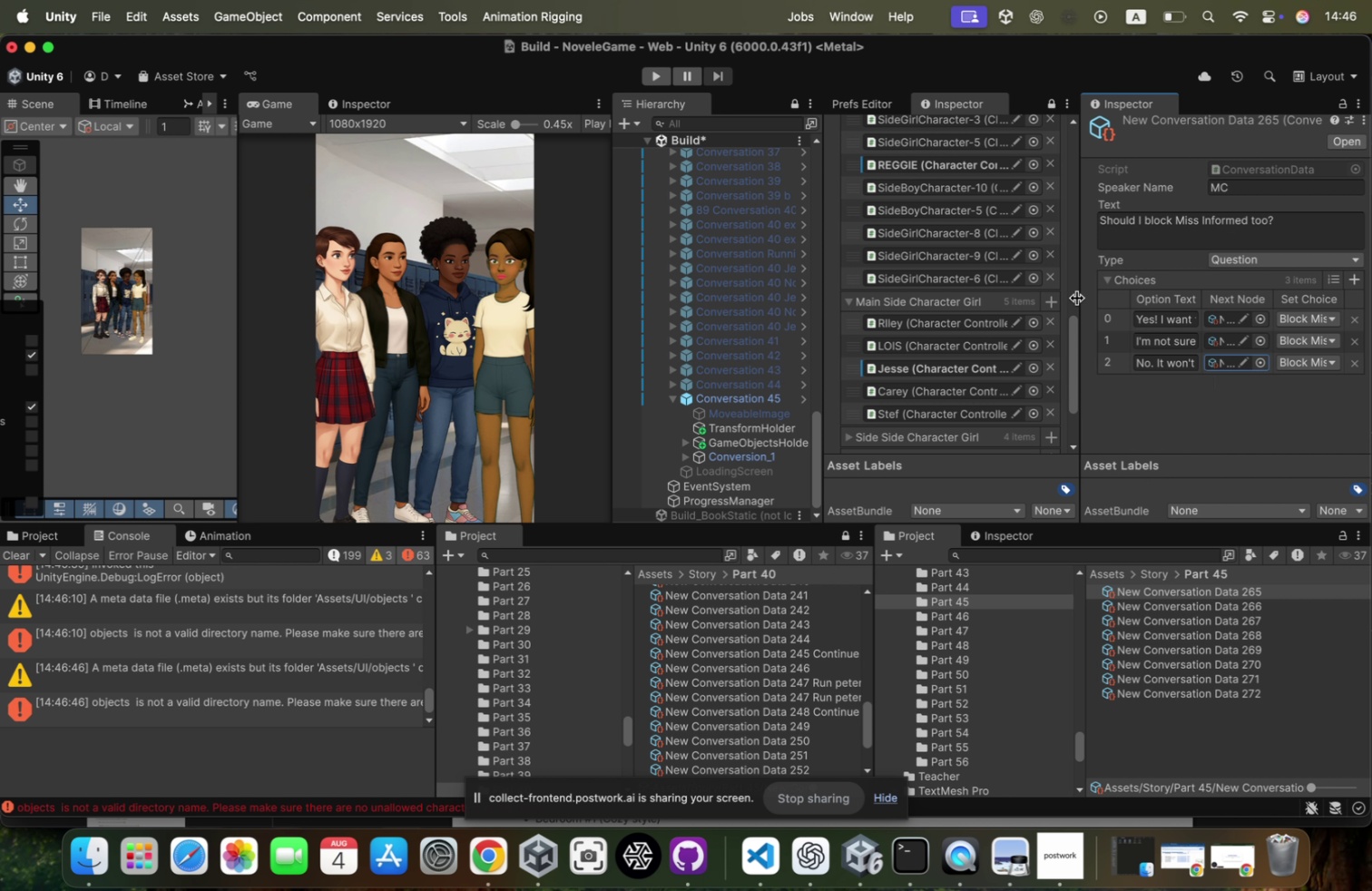 
left_click_drag(start_coordinate=[1079, 310], to_coordinate=[1015, 310])
 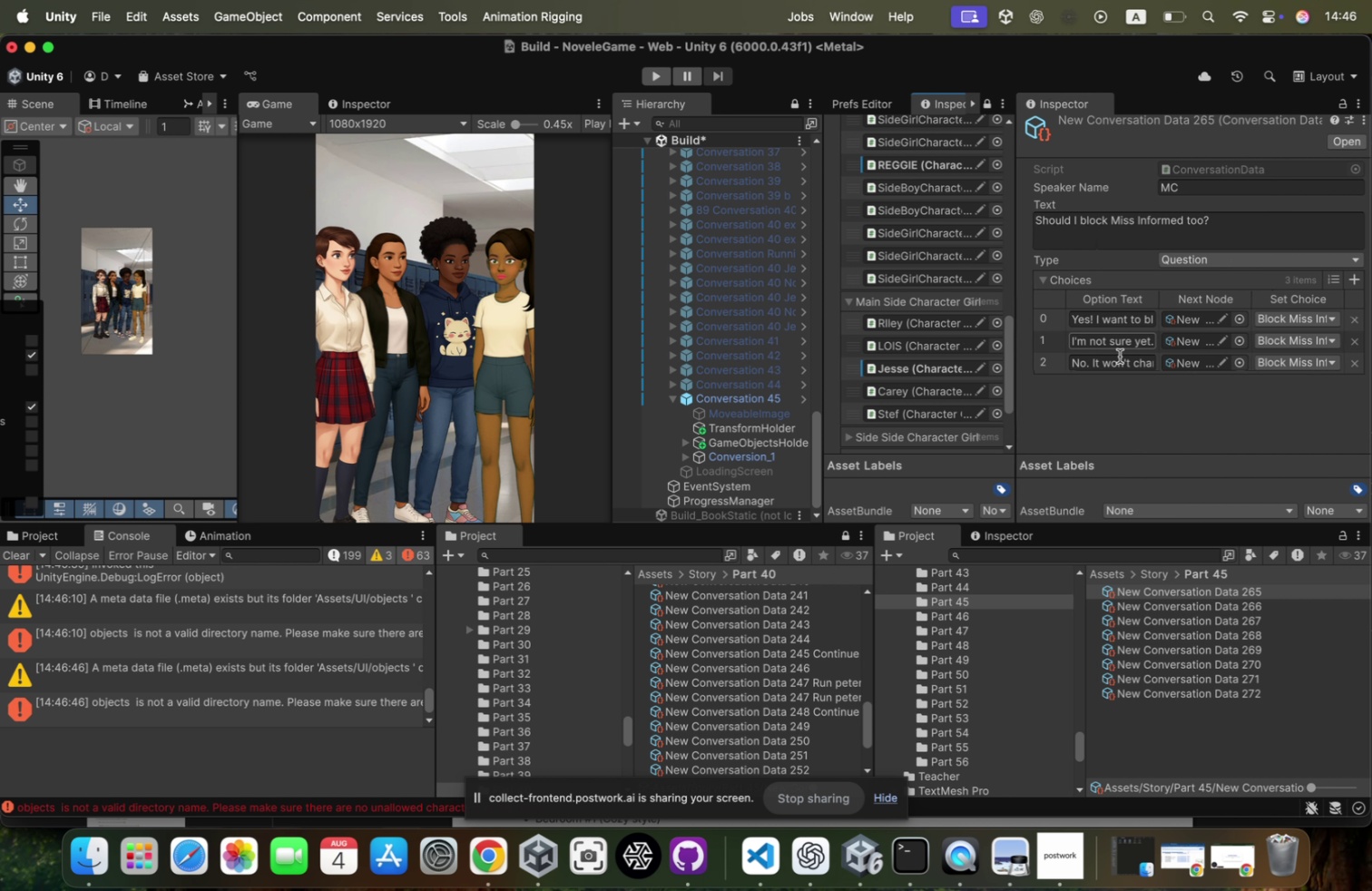 
key(Meta+CommandLeft)
 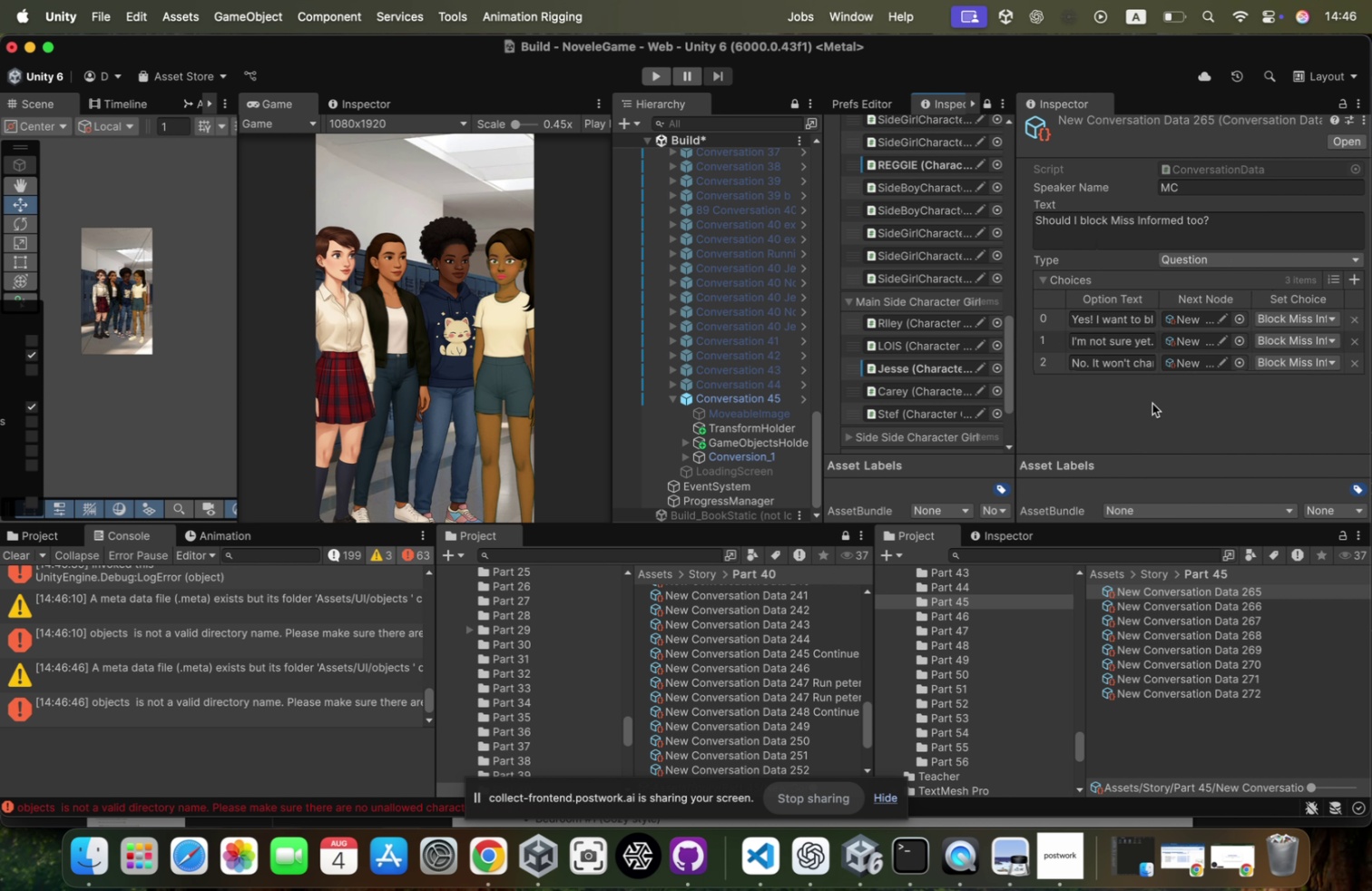 
key(Meta+Tab)
 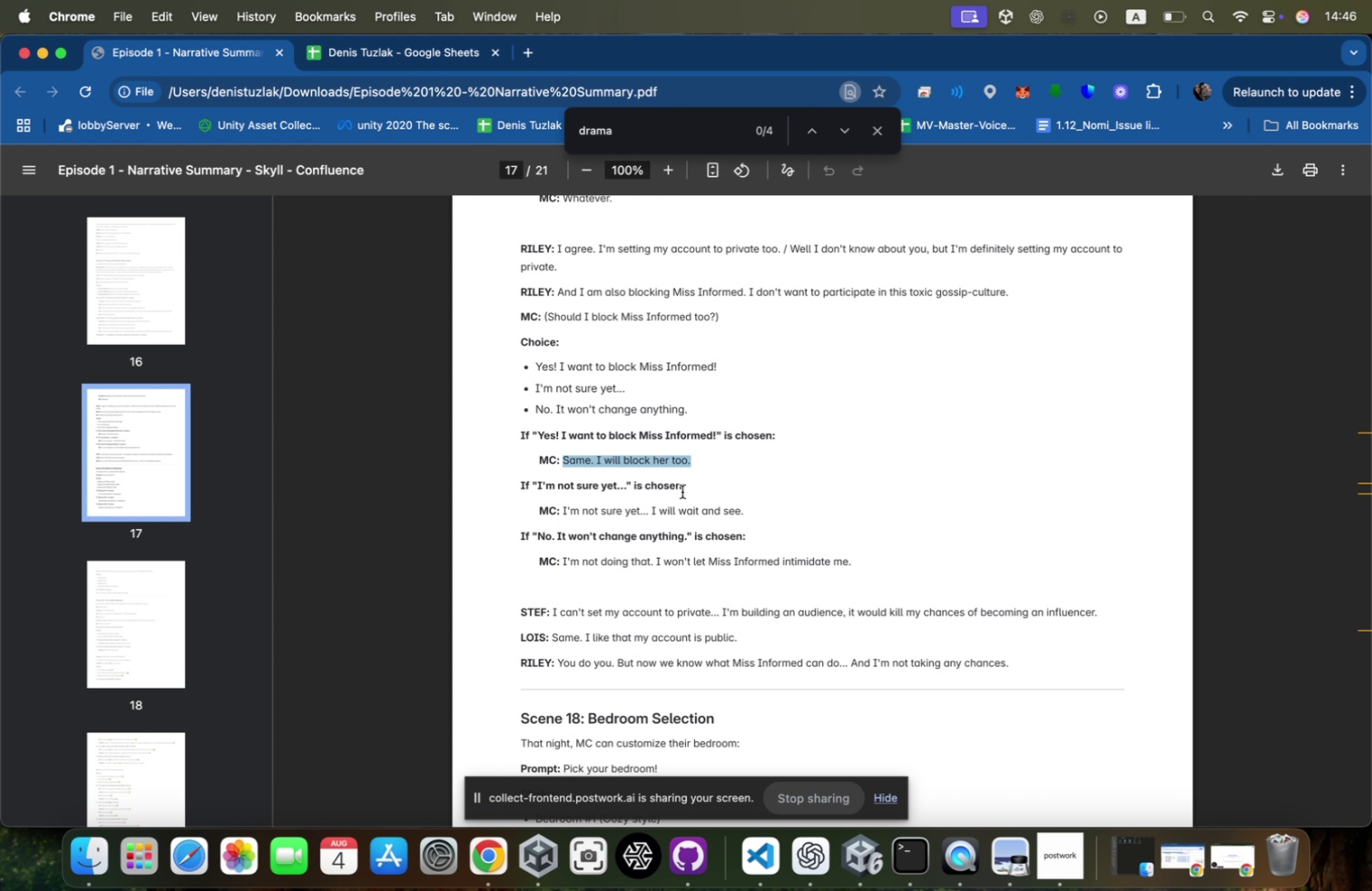 
scroll: coordinate [788, 516], scroll_direction: down, amount: 262.0
 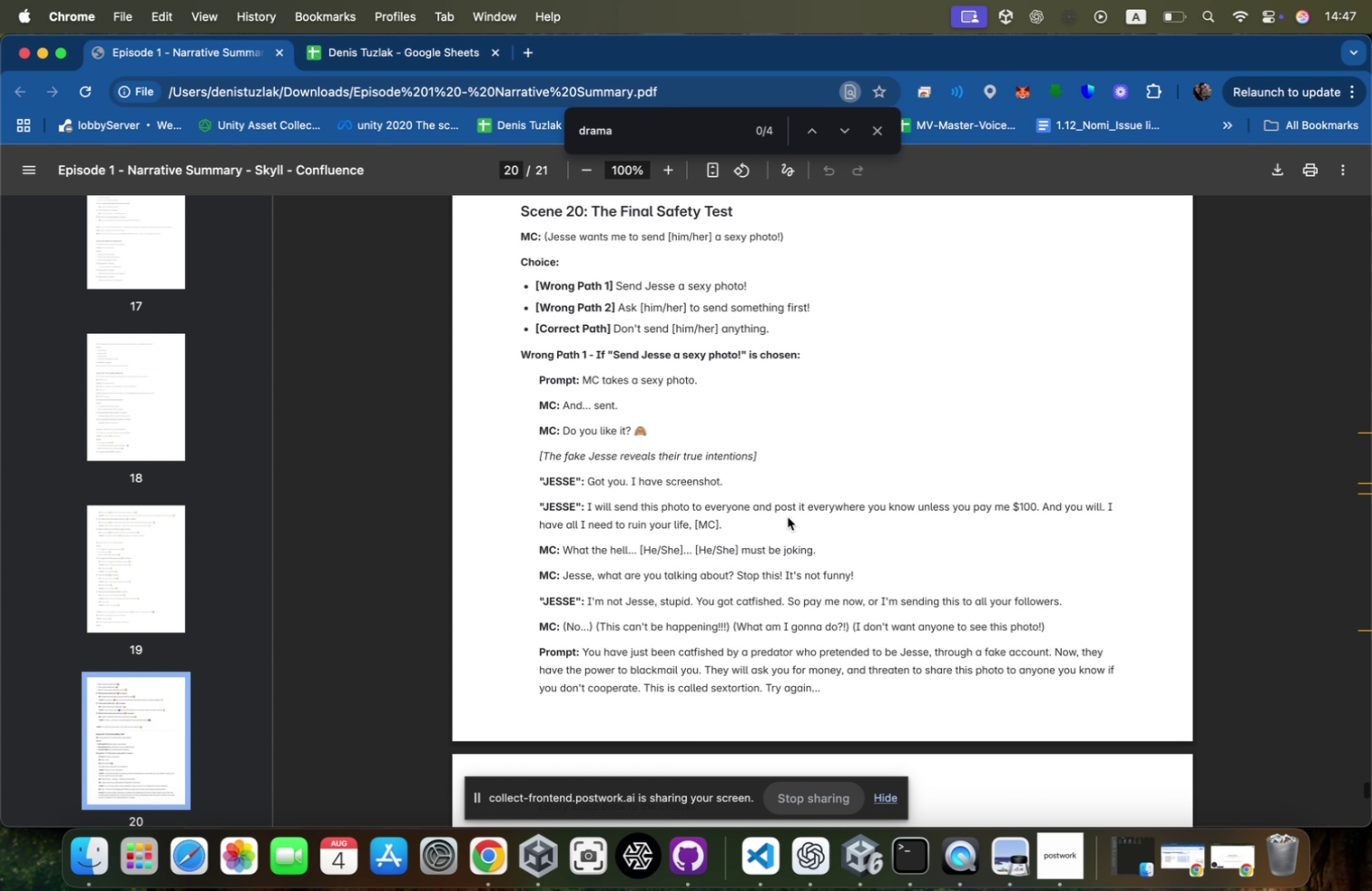 
scroll: coordinate [788, 516], scroll_direction: up, amount: 172.0
 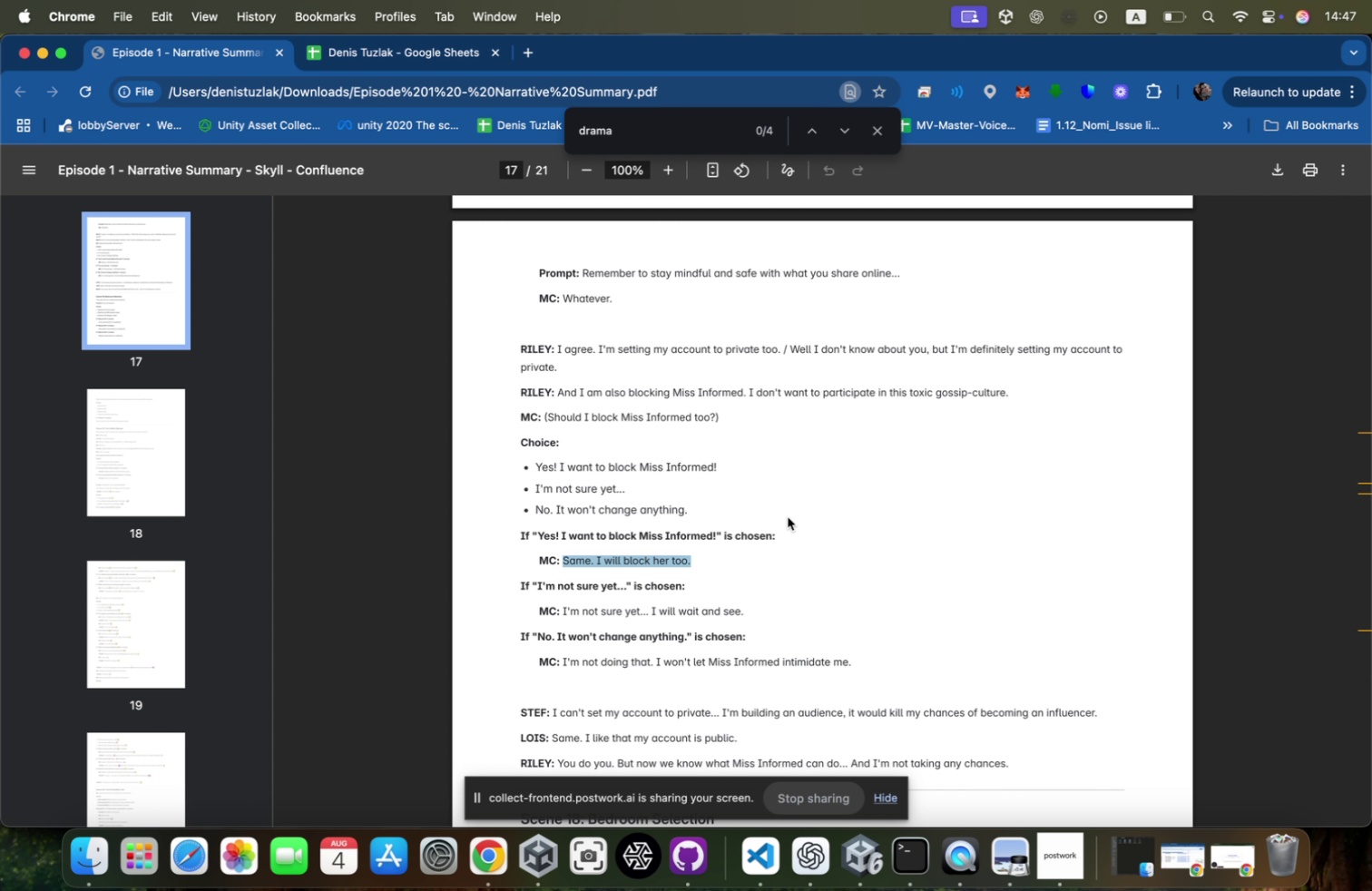 
scroll: coordinate [801, 534], scroll_direction: down, amount: 5.0
 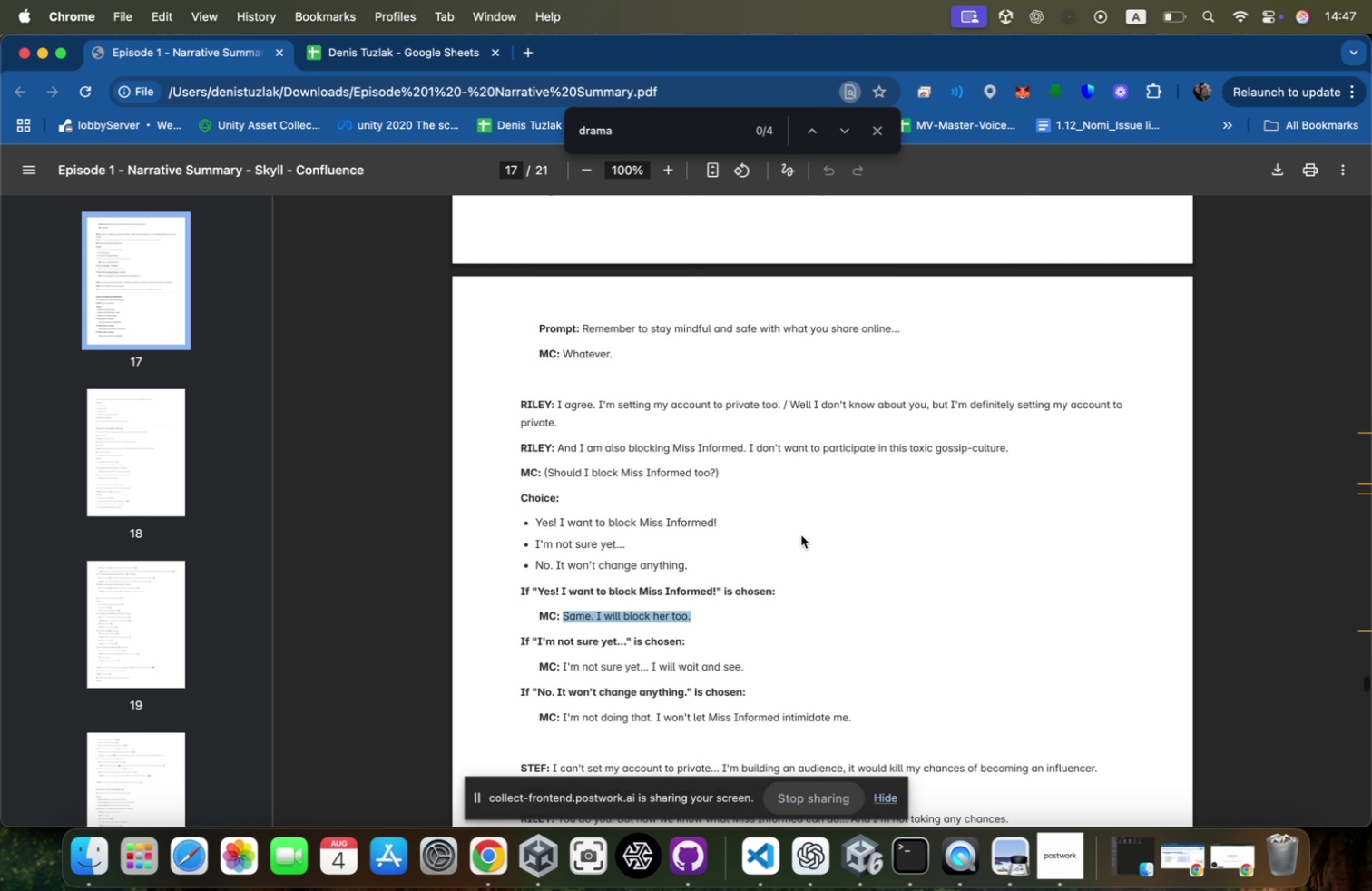 
scroll: coordinate [801, 534], scroll_direction: up, amount: 1.0
 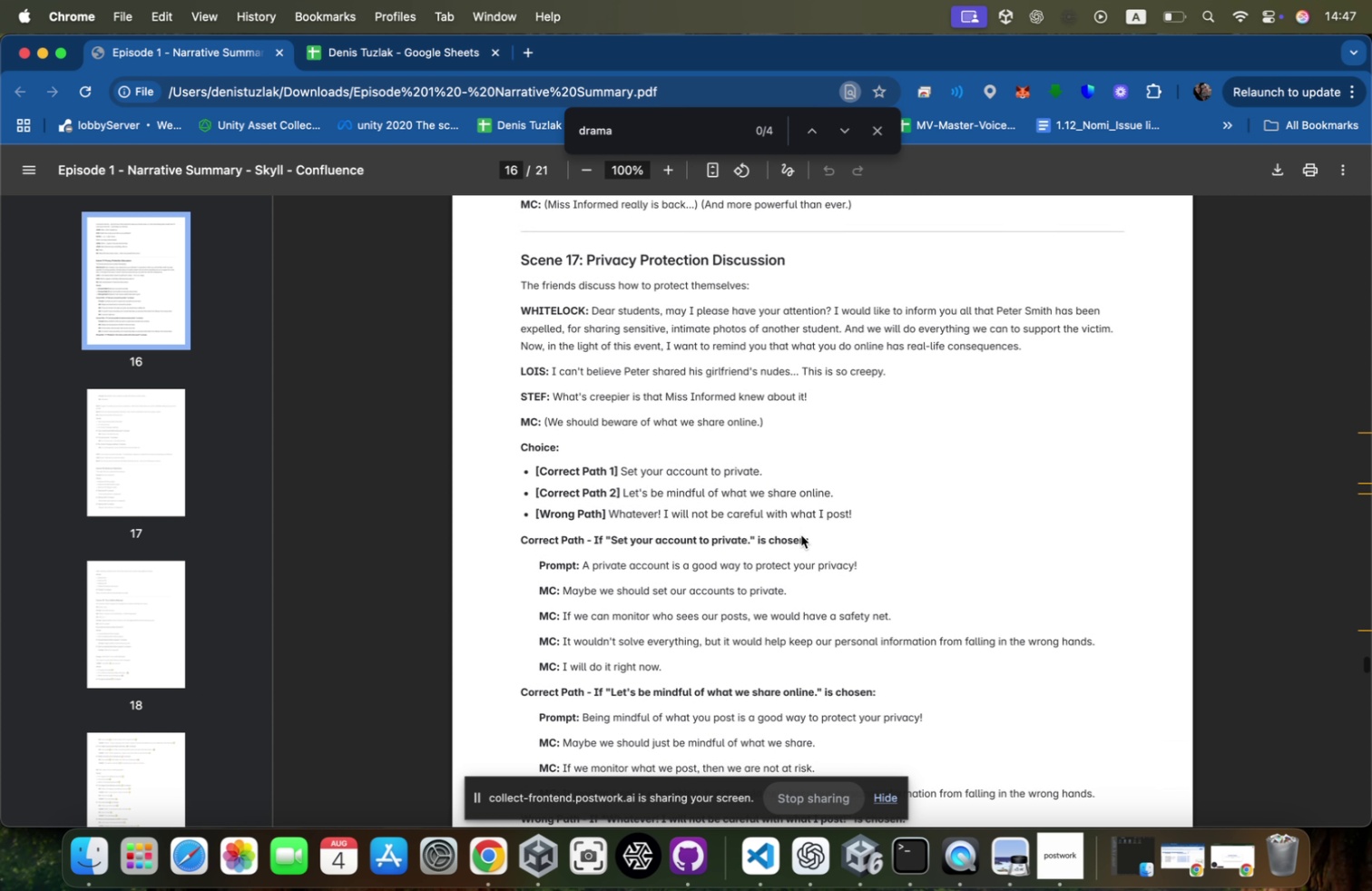 
scroll: coordinate [801, 534], scroll_direction: down, amount: 3.0
 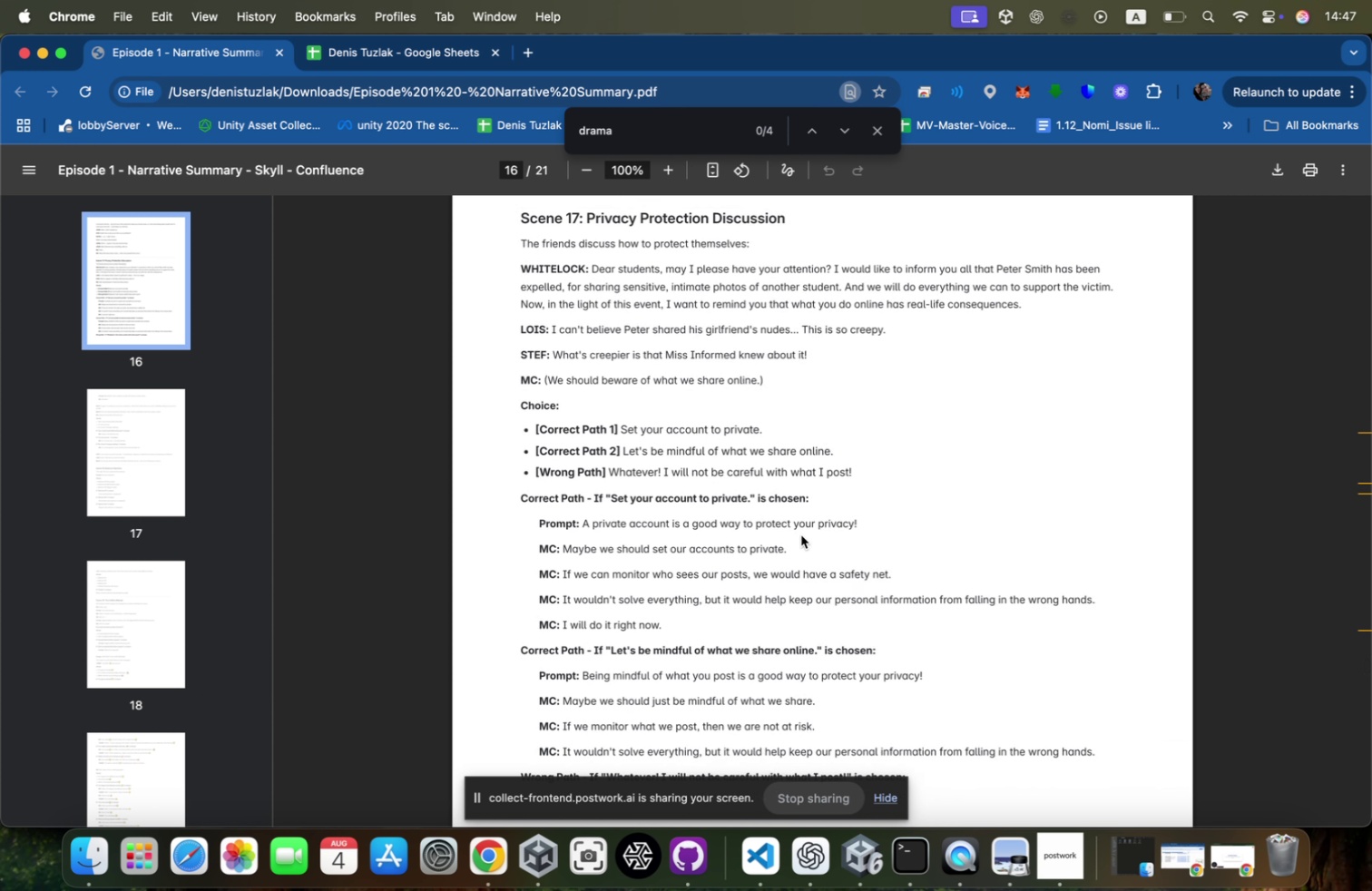 
wait(6.69)
 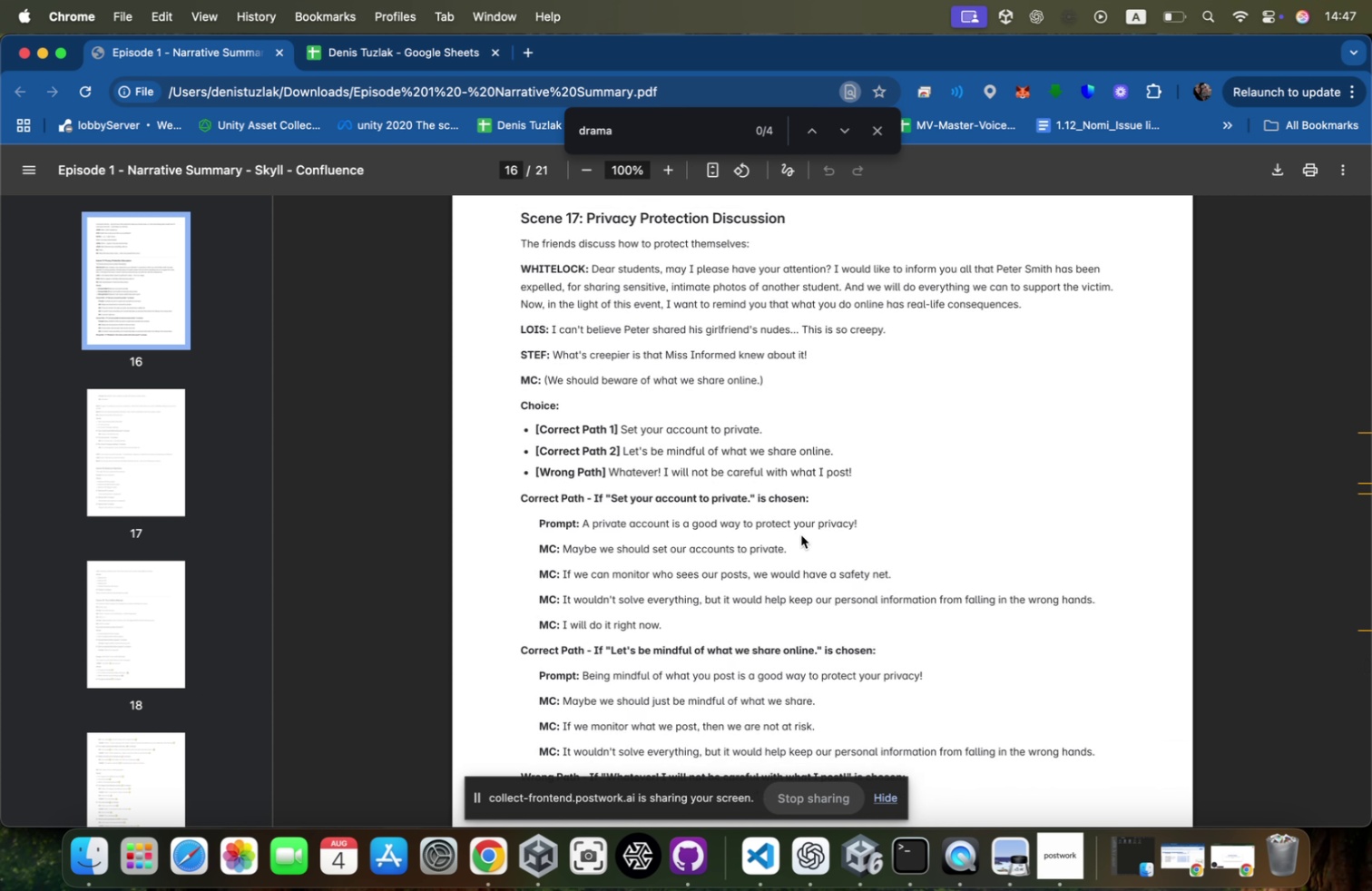 
scroll: coordinate [606, 242], scroll_direction: down, amount: 14.0
 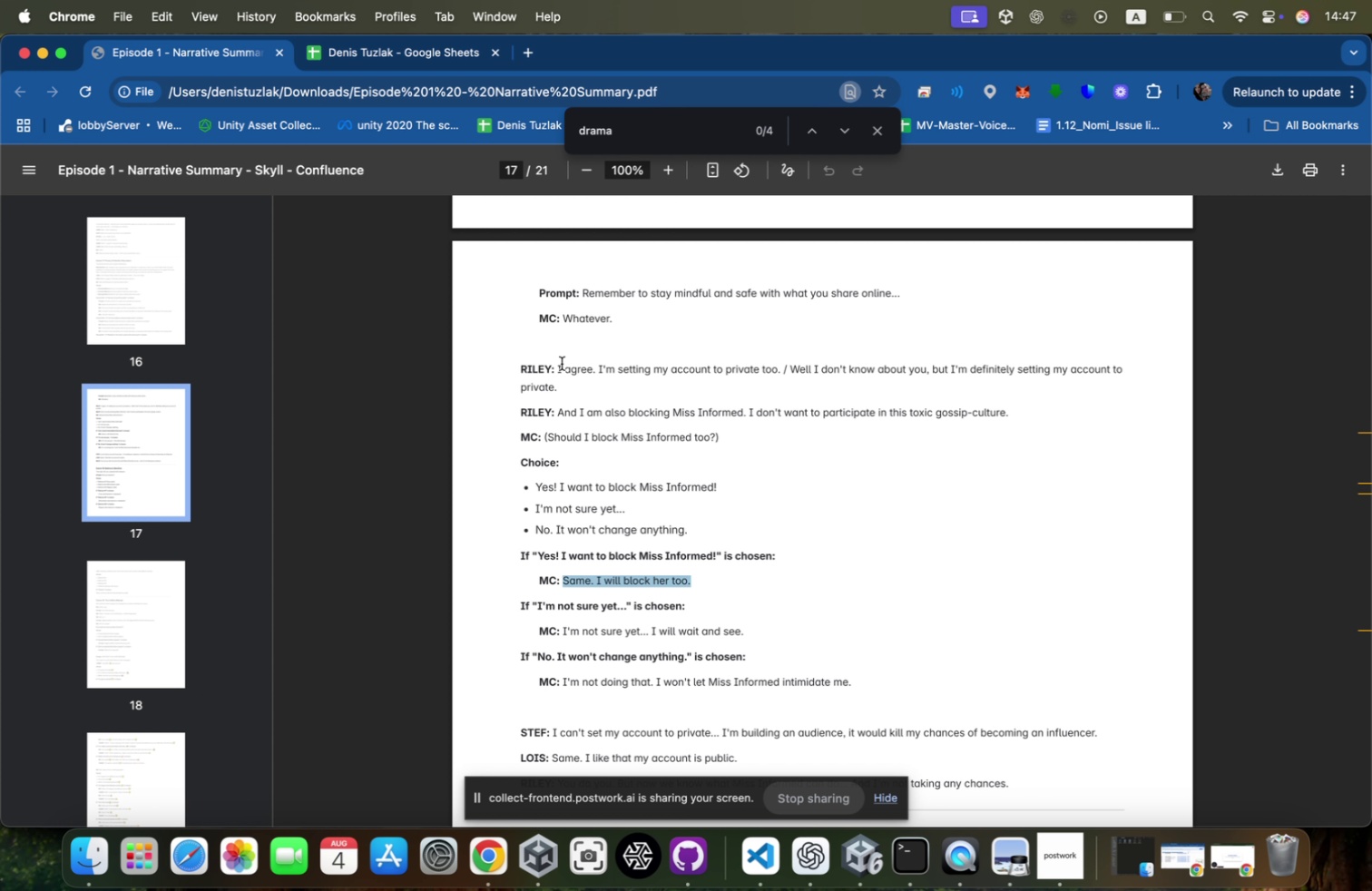 
wait(6.52)
 